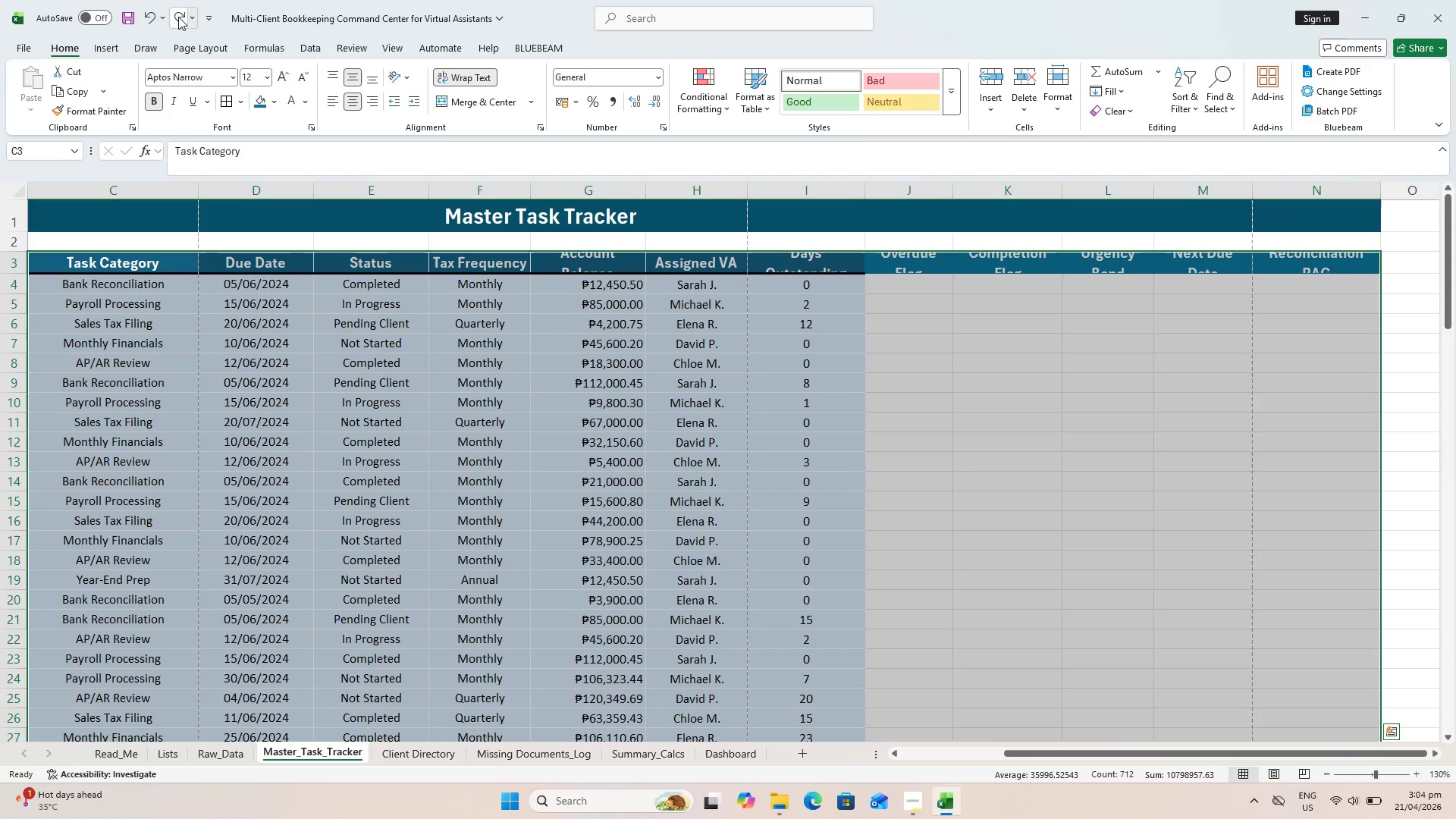 
double_click([178, 16])
 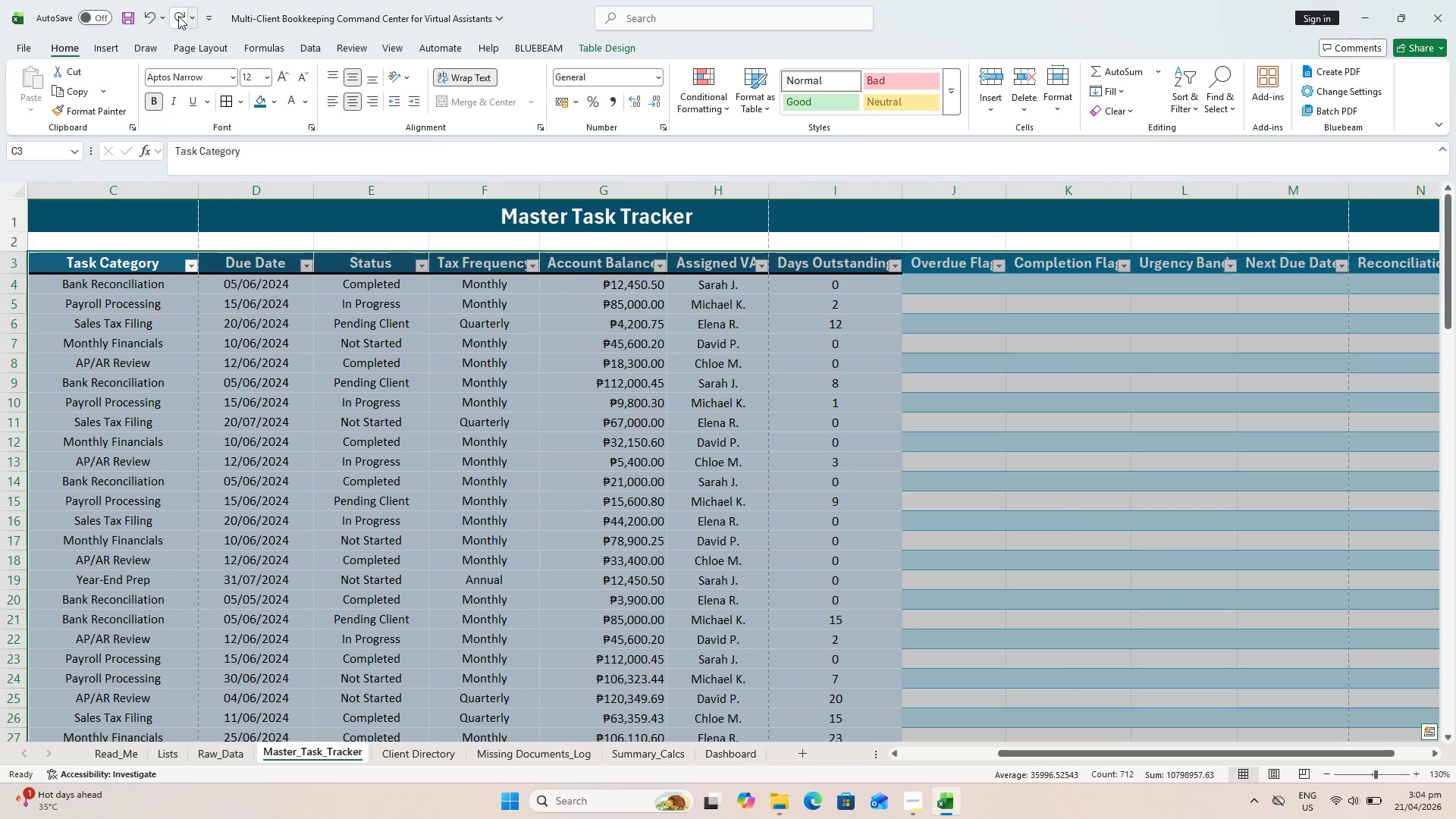 
triple_click([178, 16])
 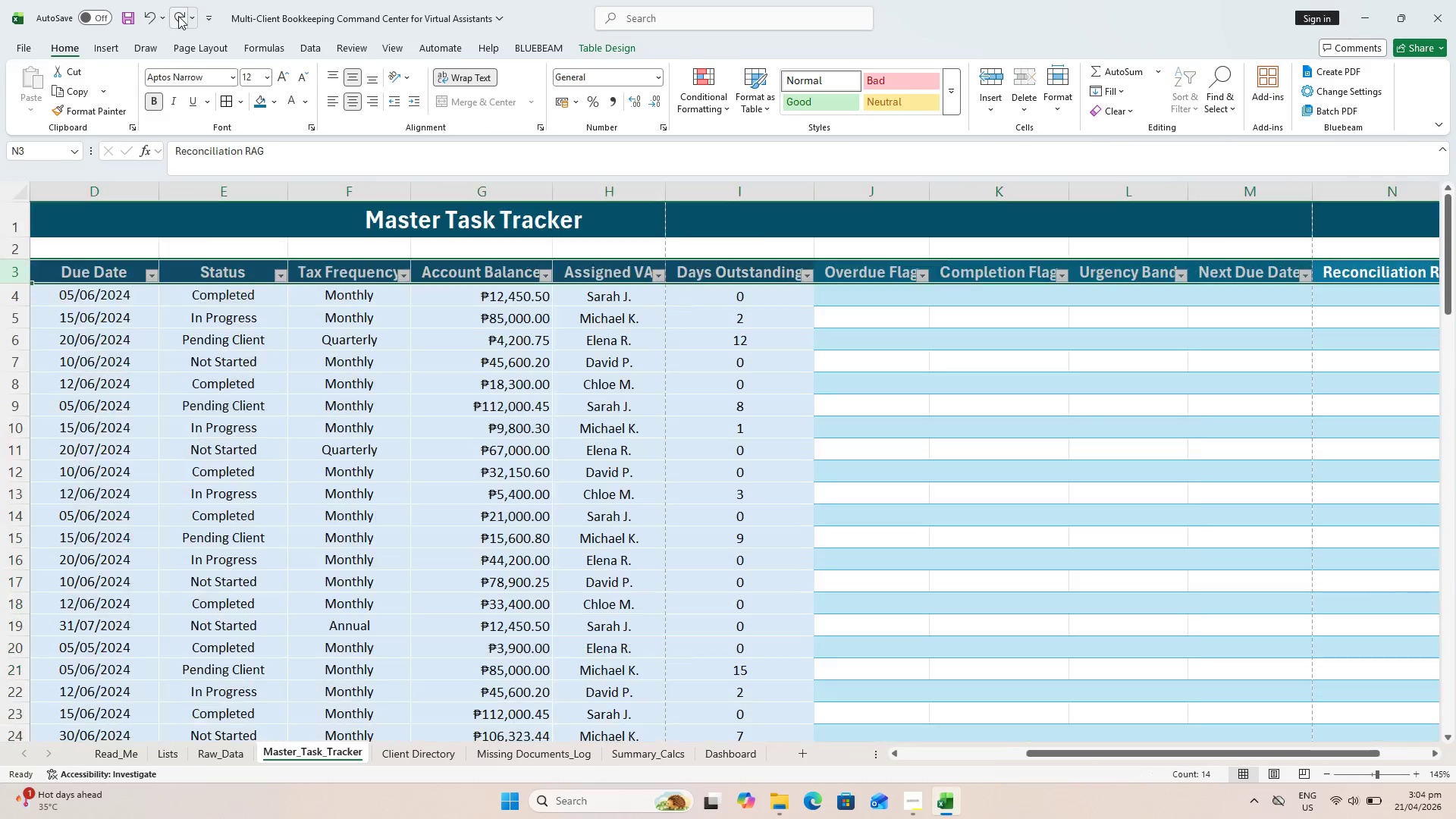 
triple_click([178, 16])
 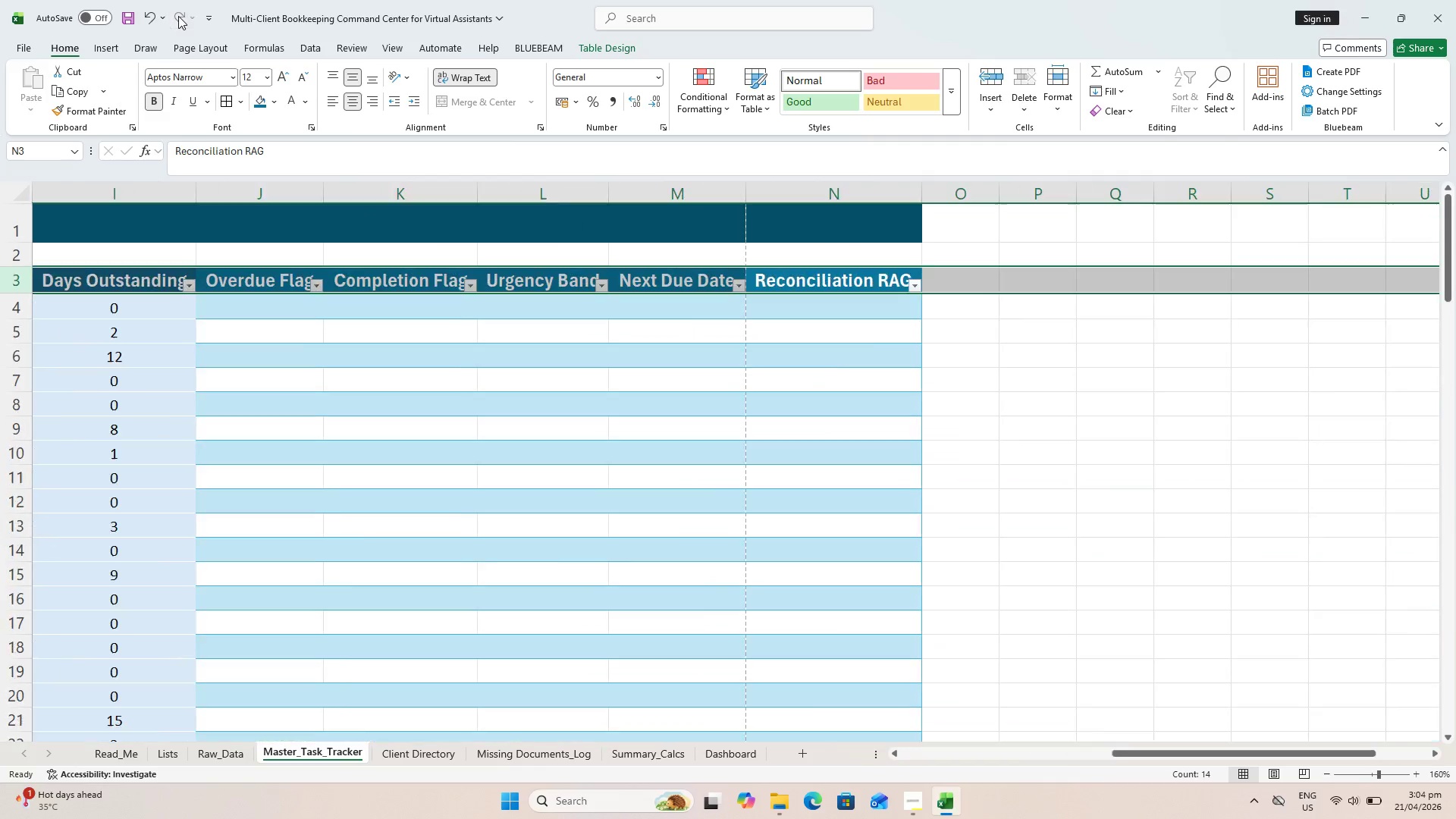 
triple_click([178, 16])
 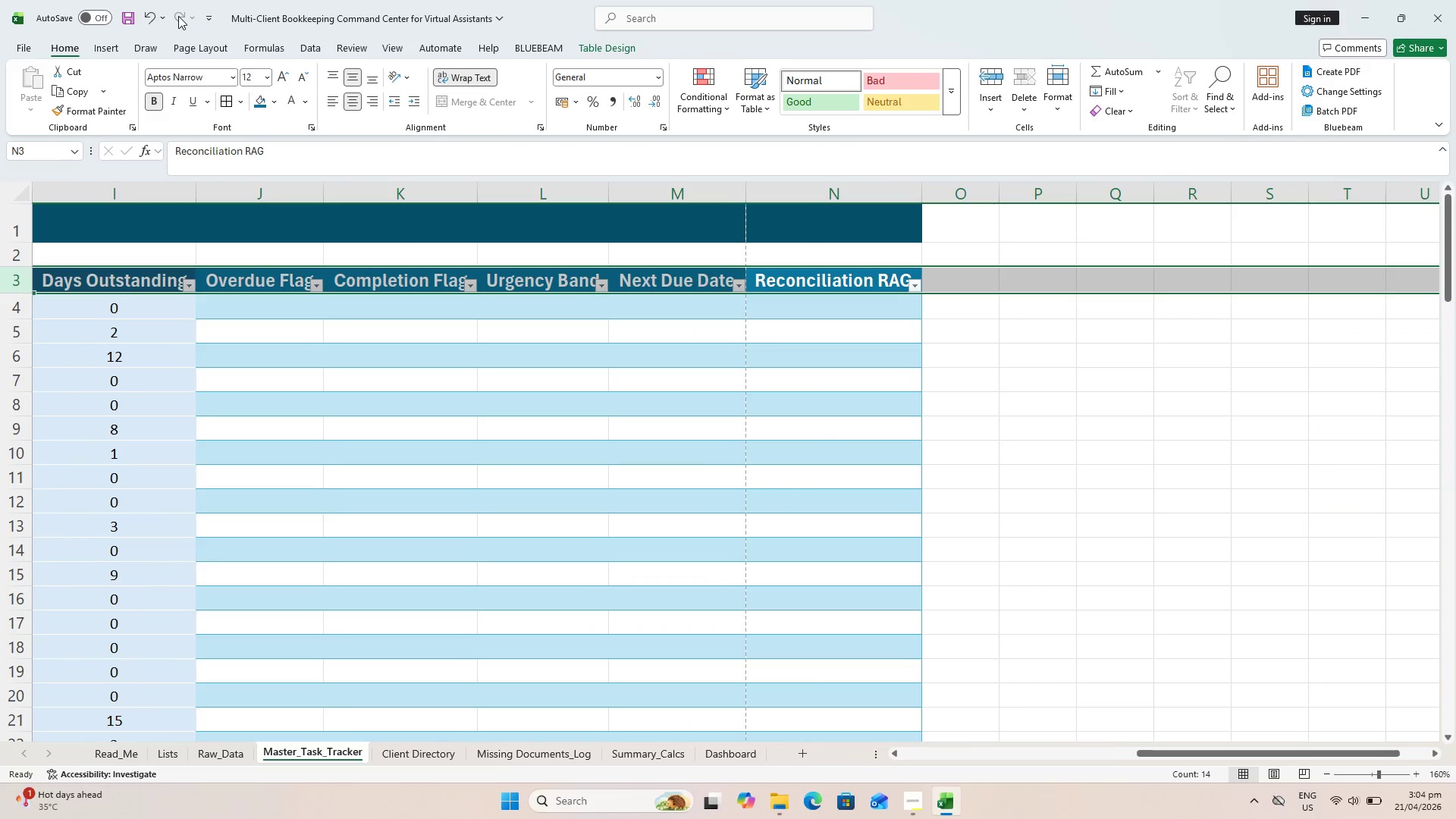 
triple_click([178, 16])
 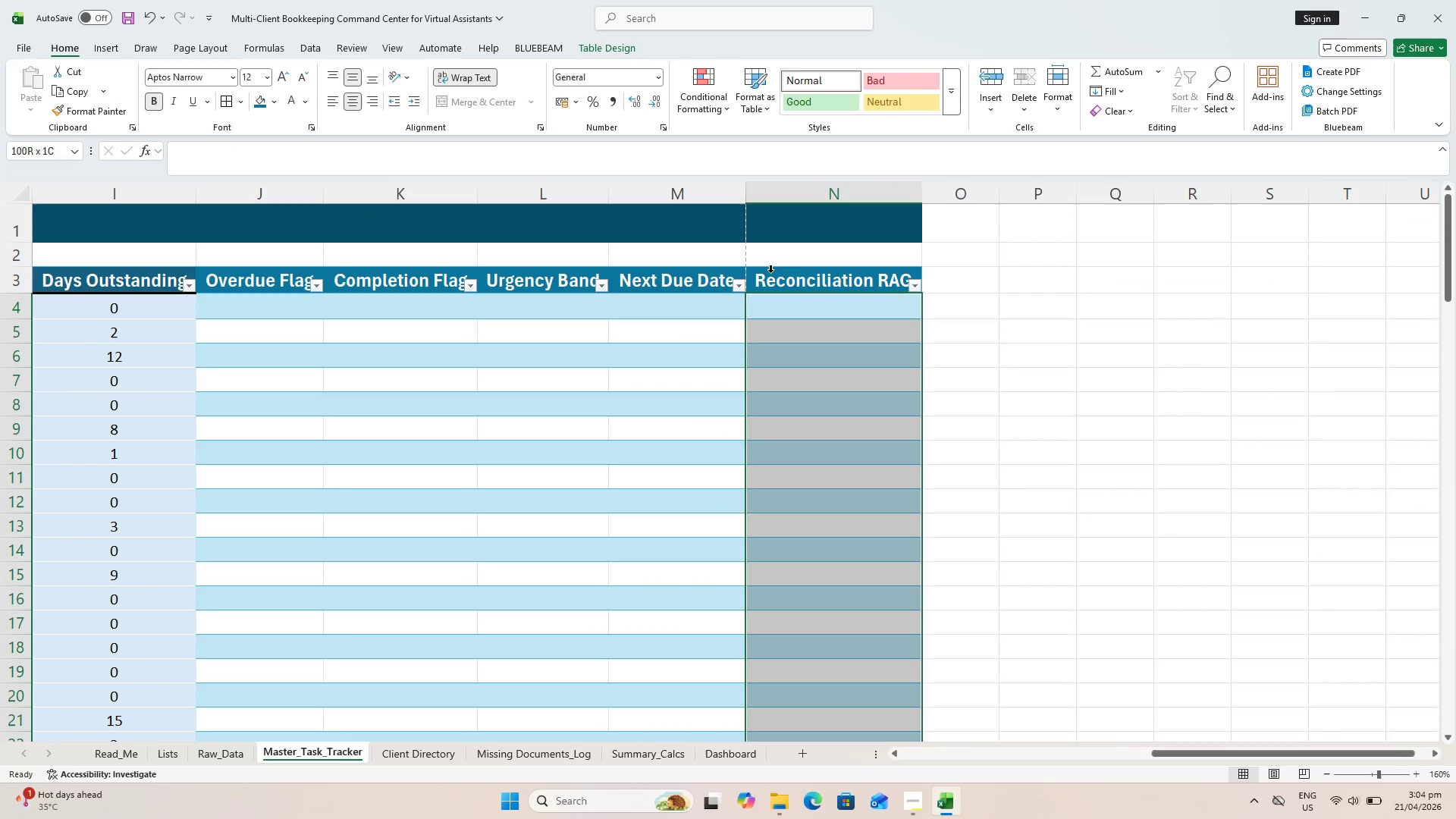 
double_click([797, 278])
 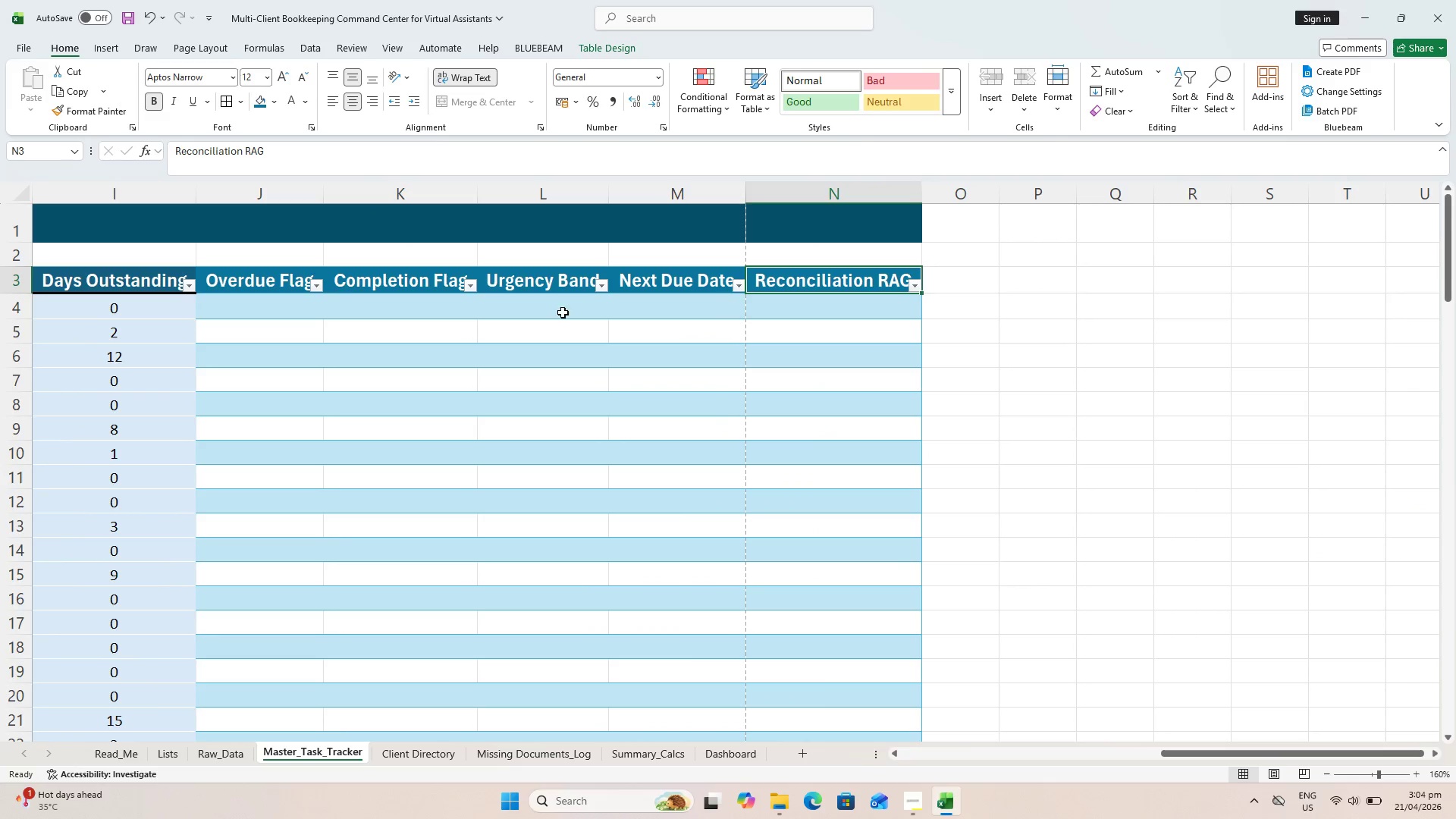 
hold_key(key=ShiftLeft, duration=1.27)
 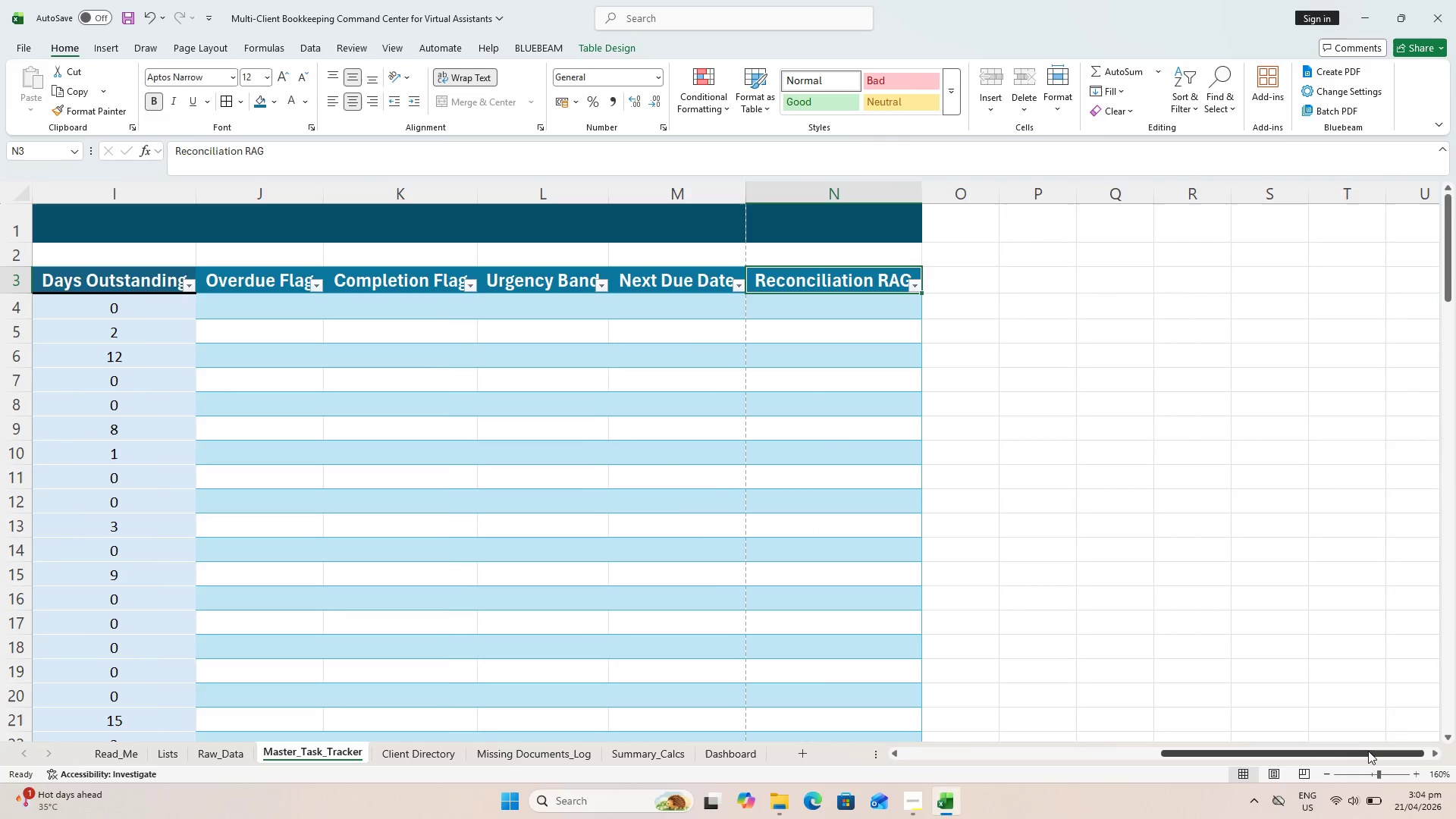 
left_click_drag(start_coordinate=[1368, 750], to_coordinate=[305, 642])
 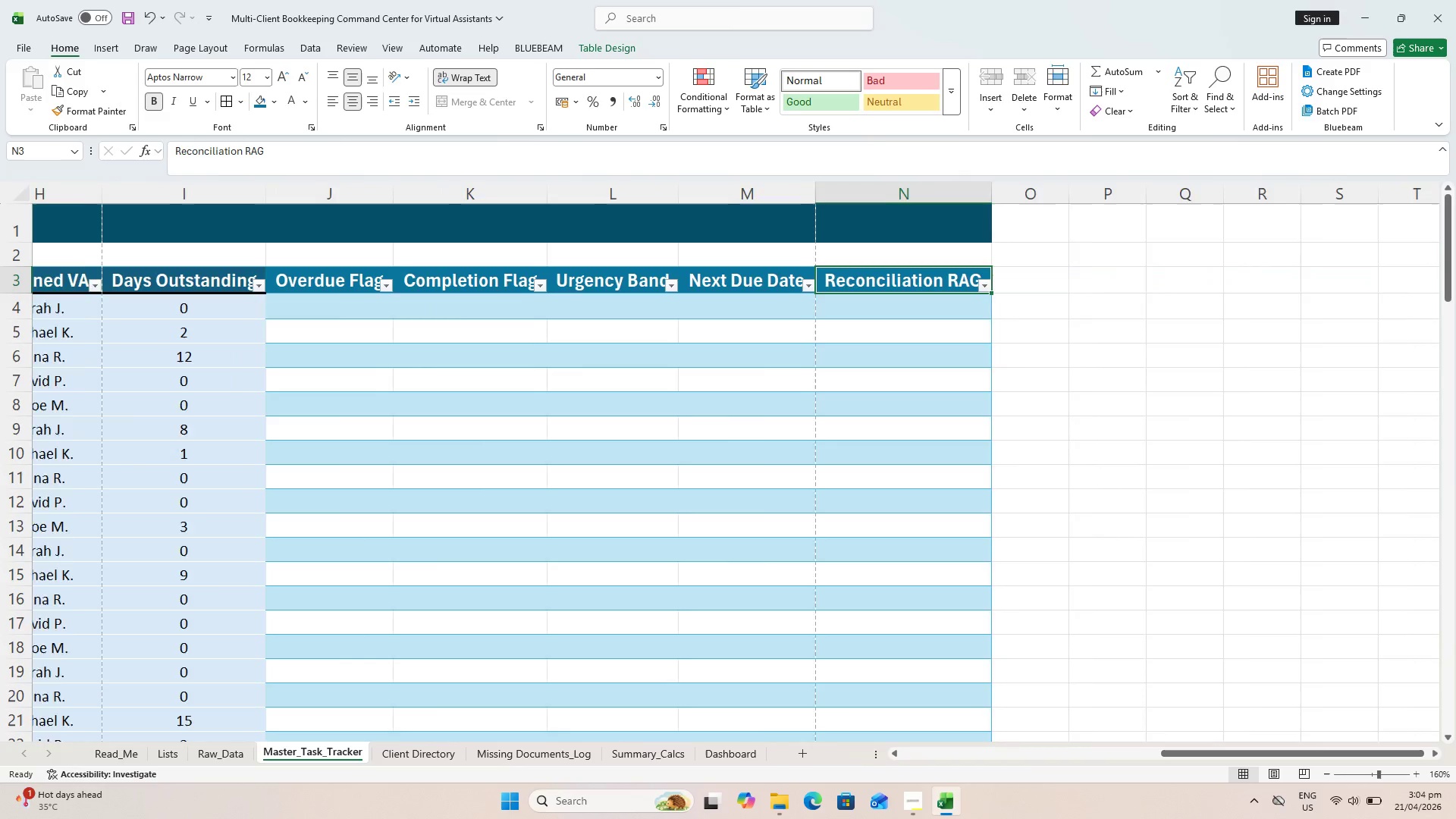 
key(Shift+ShiftLeft)
 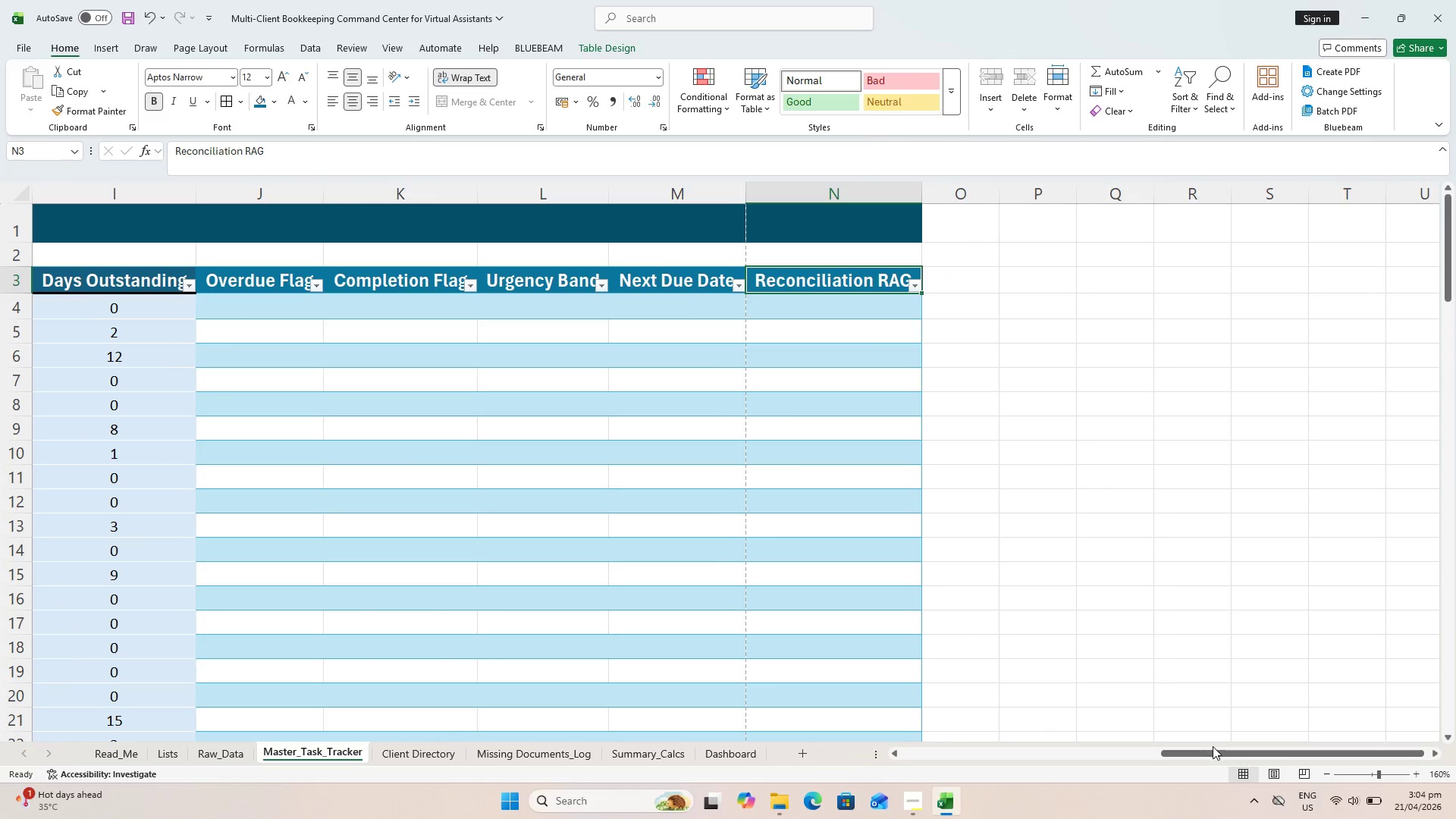 
left_click_drag(start_coordinate=[1217, 754], to_coordinate=[401, 697])
 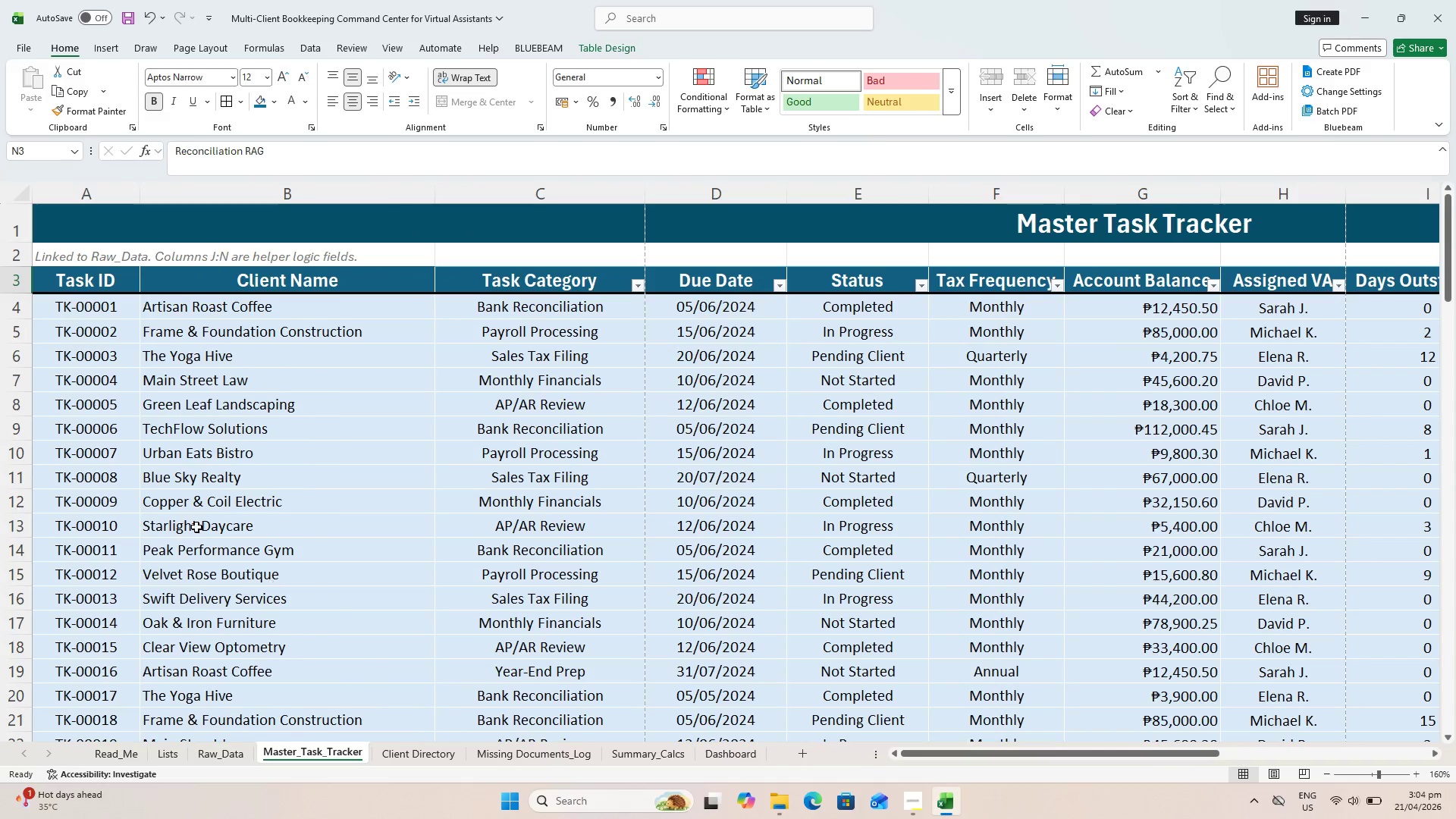 
hold_key(key=ShiftLeft, duration=0.75)
 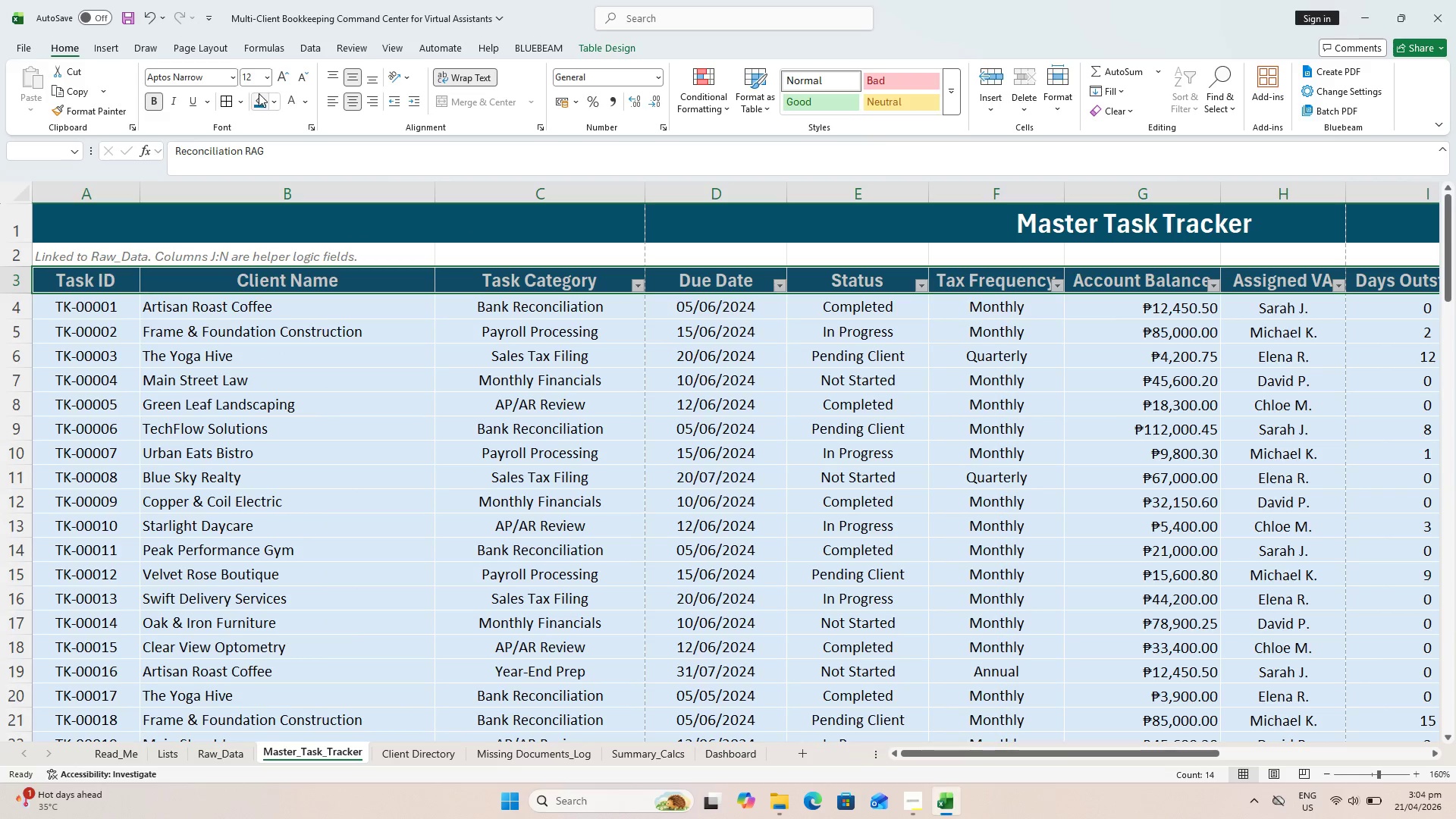 
left_click([260, 103])
 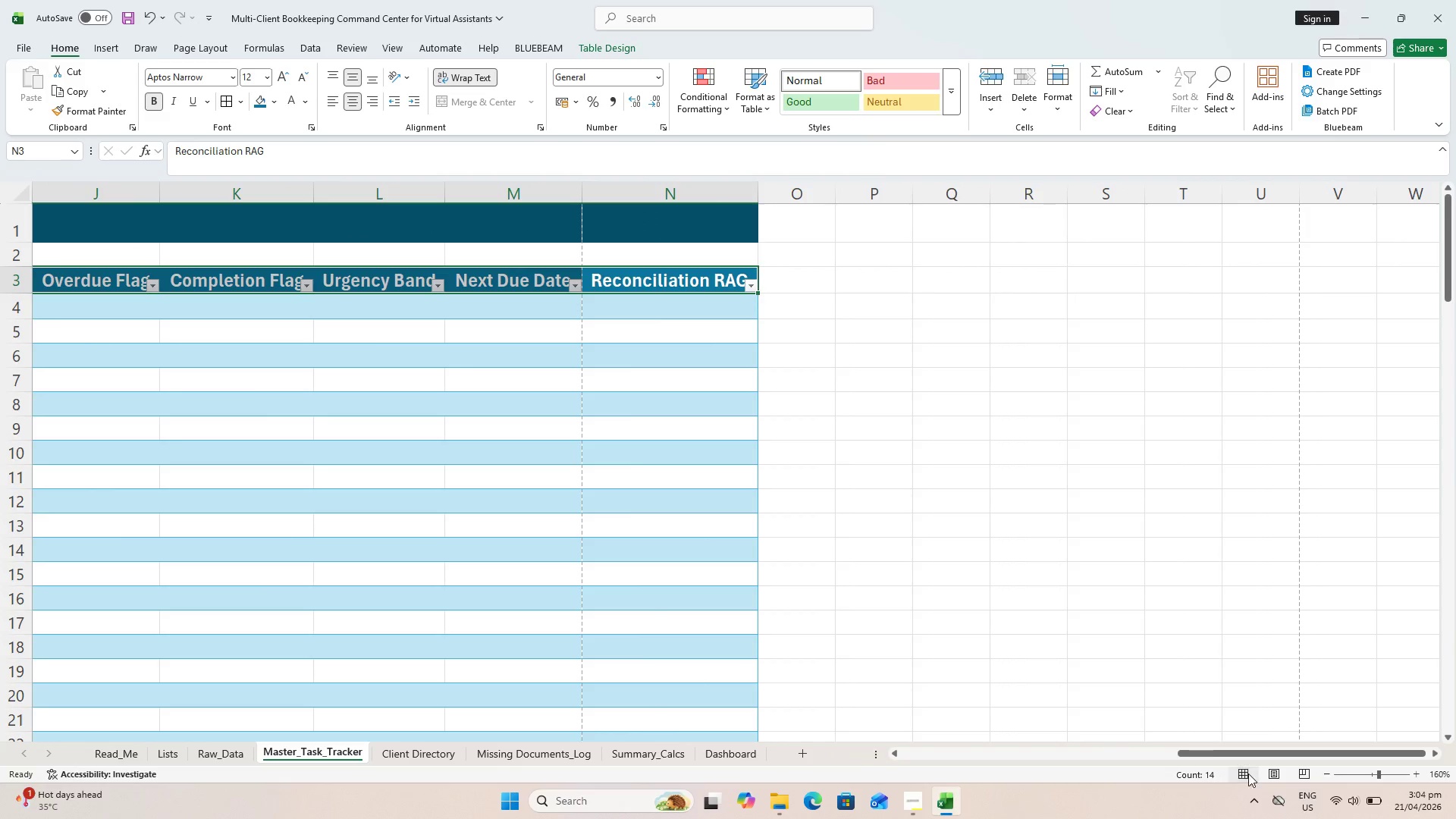 
left_click_drag(start_coordinate=[1255, 751], to_coordinate=[846, 757])
 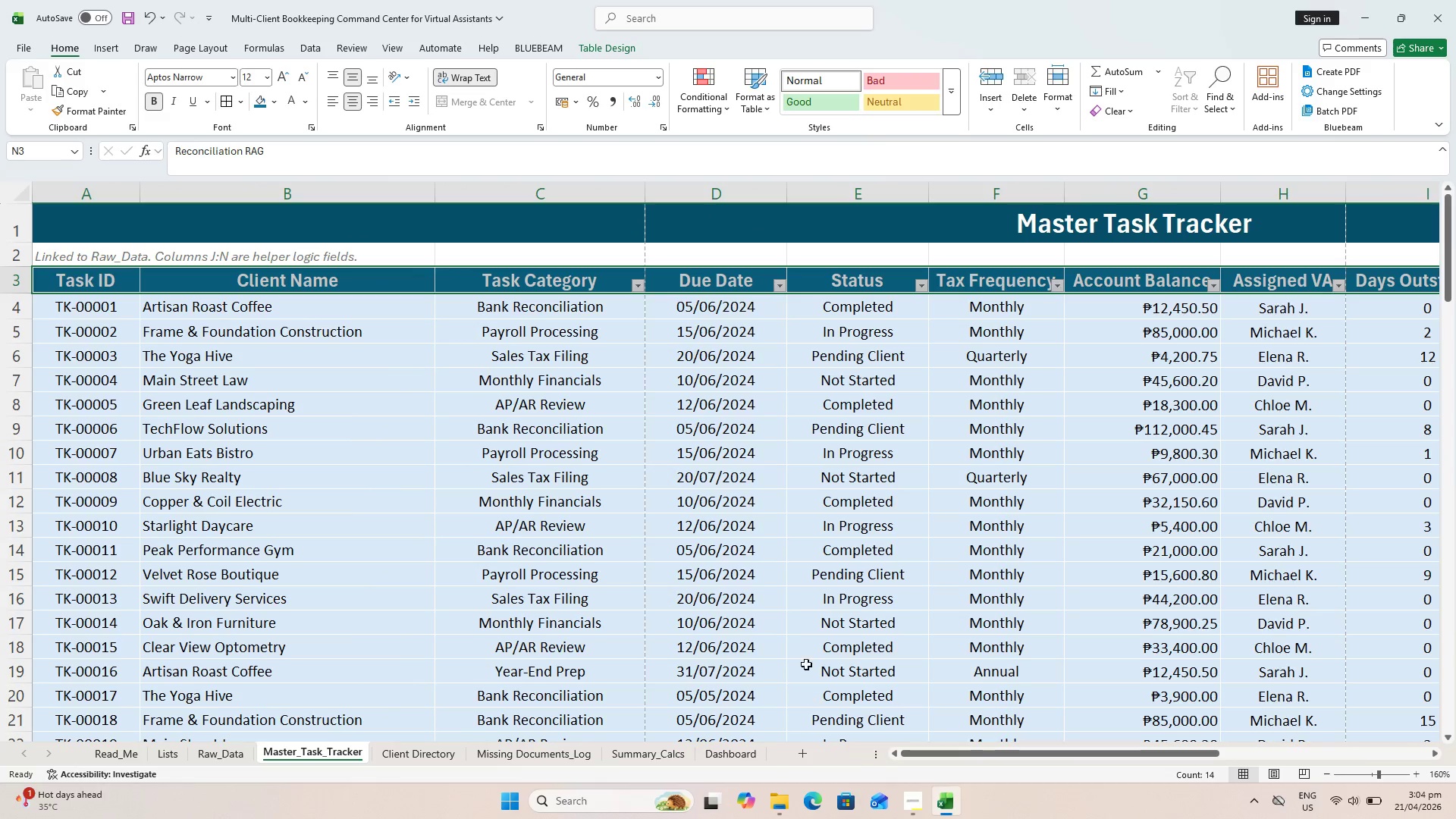 
hold_key(key=ControlLeft, duration=0.72)
scroll: coordinate [780, 610], scroll_direction: down, amount: 3.0
 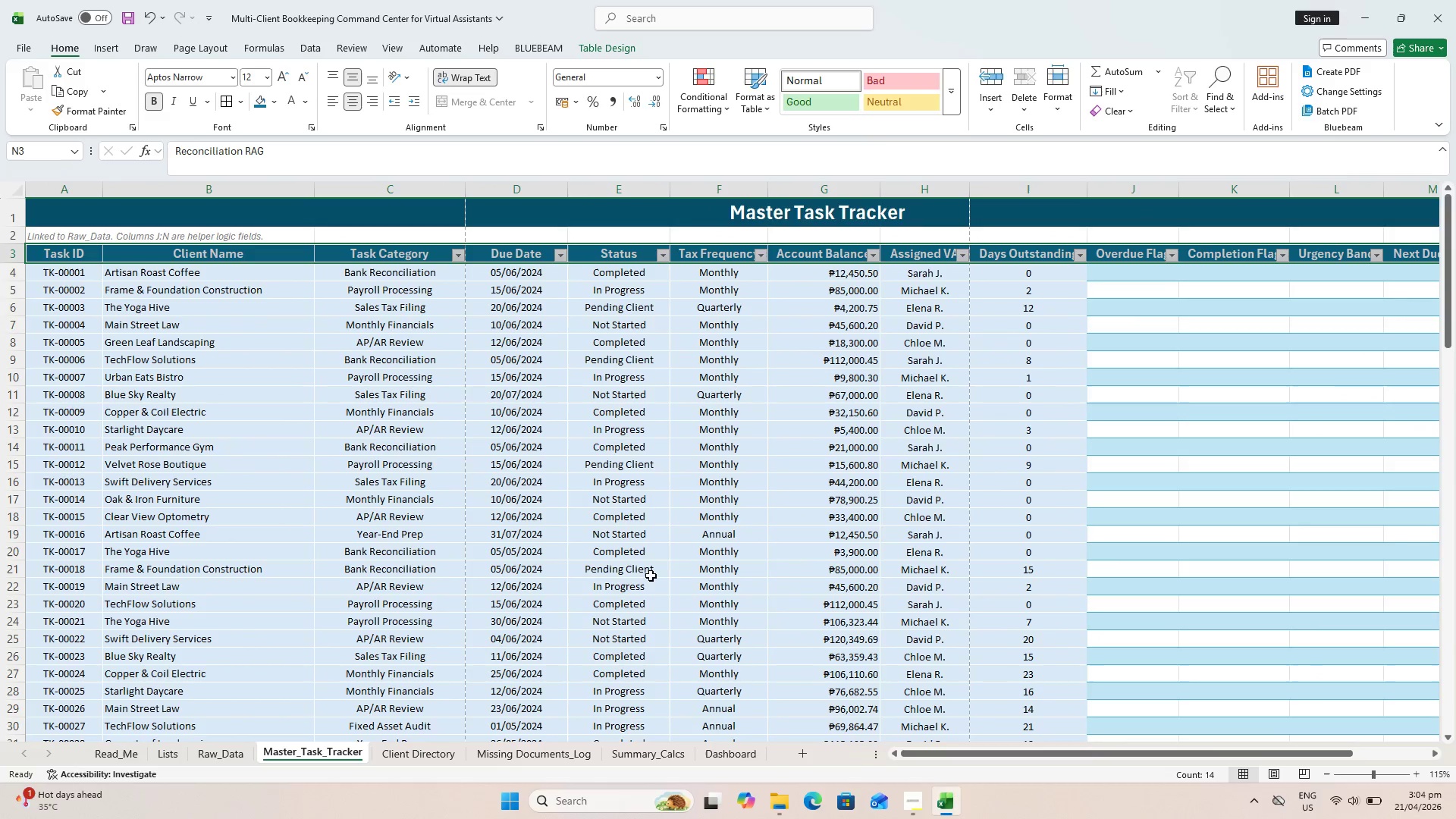 
hold_key(key=ControlLeft, duration=0.47)
scroll: coordinate [667, 565], scroll_direction: down, amount: 1.0
 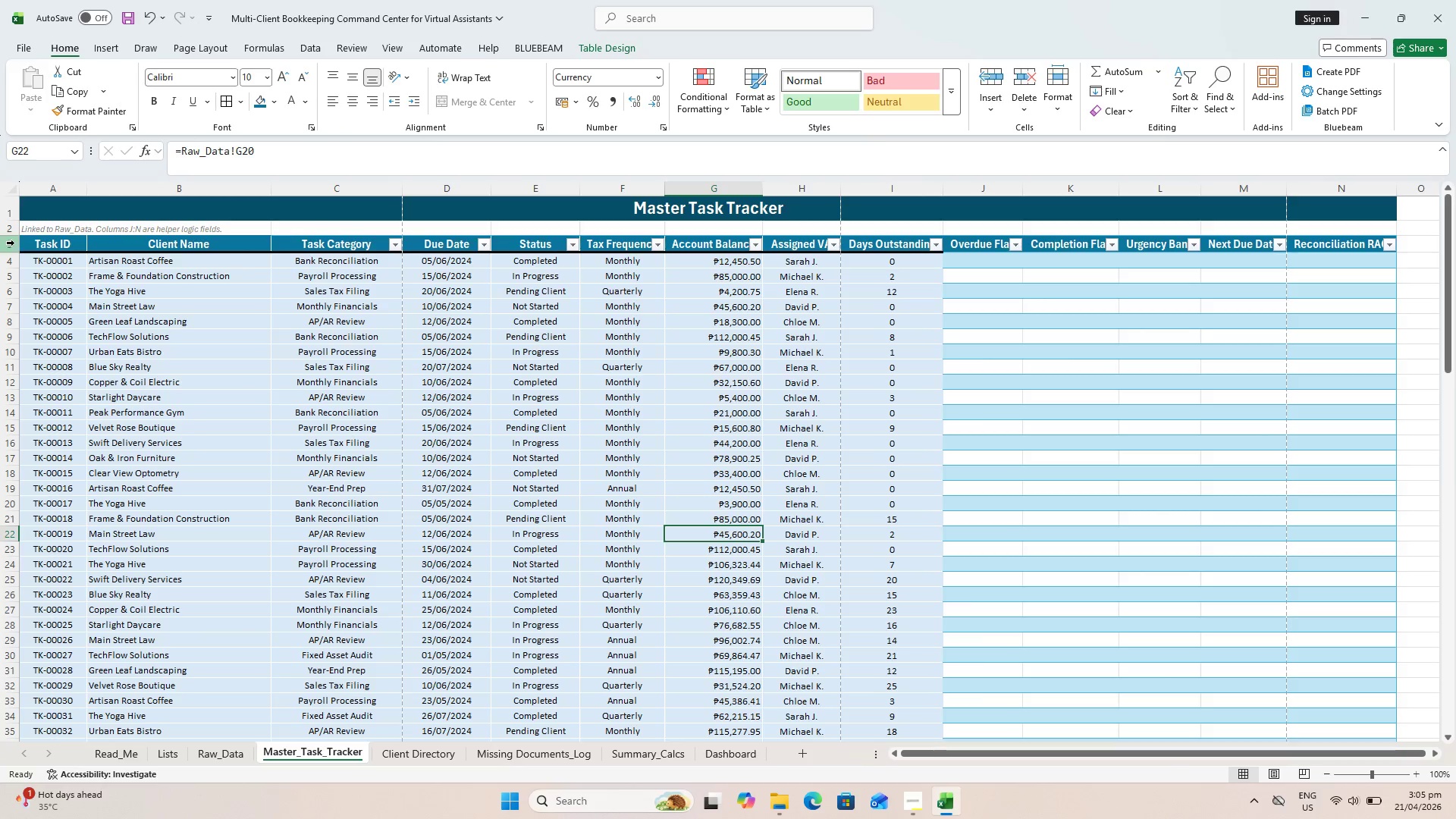 
left_click([36, 240])
 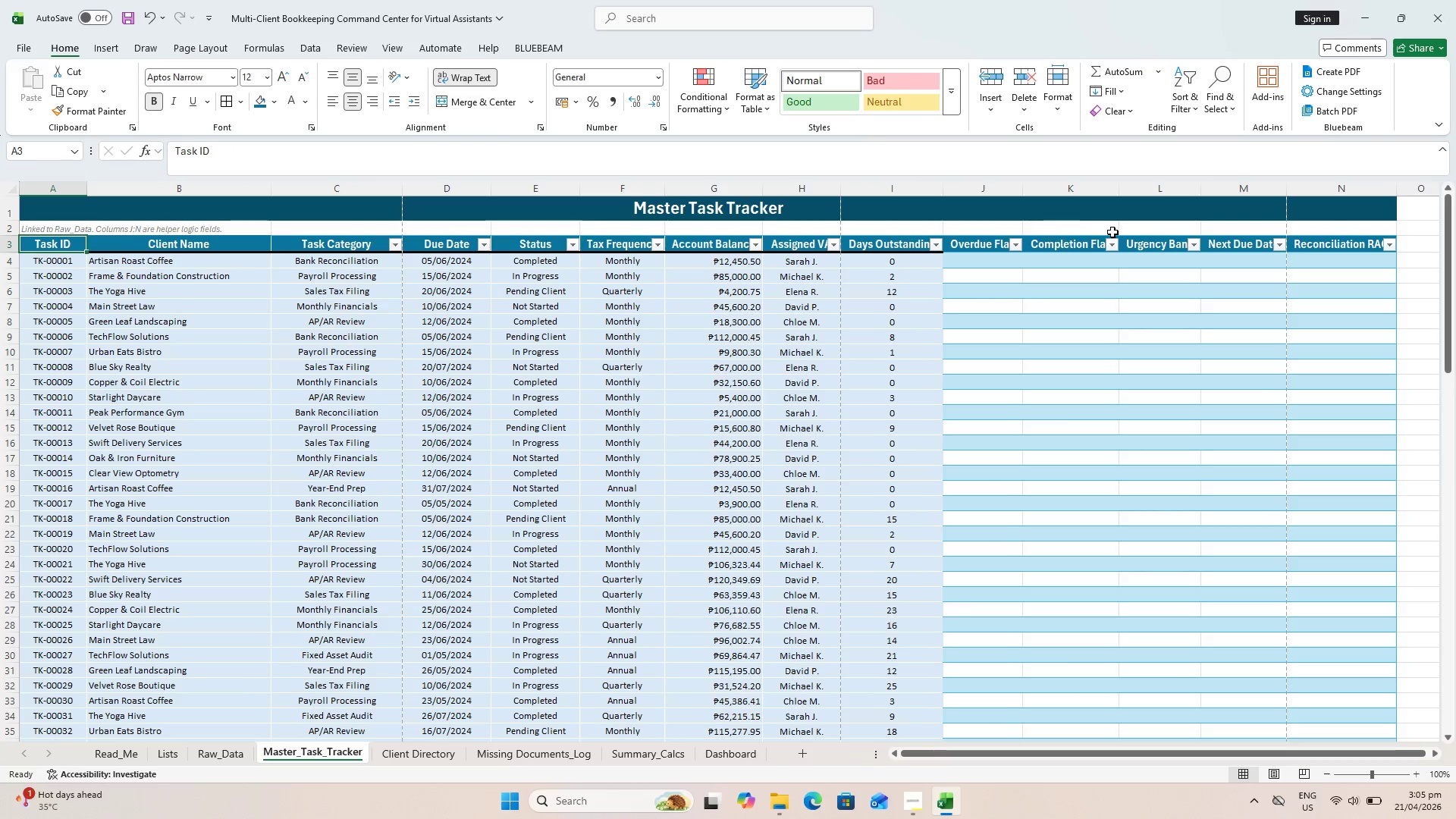 
hold_key(key=ShiftLeft, duration=1.05)
 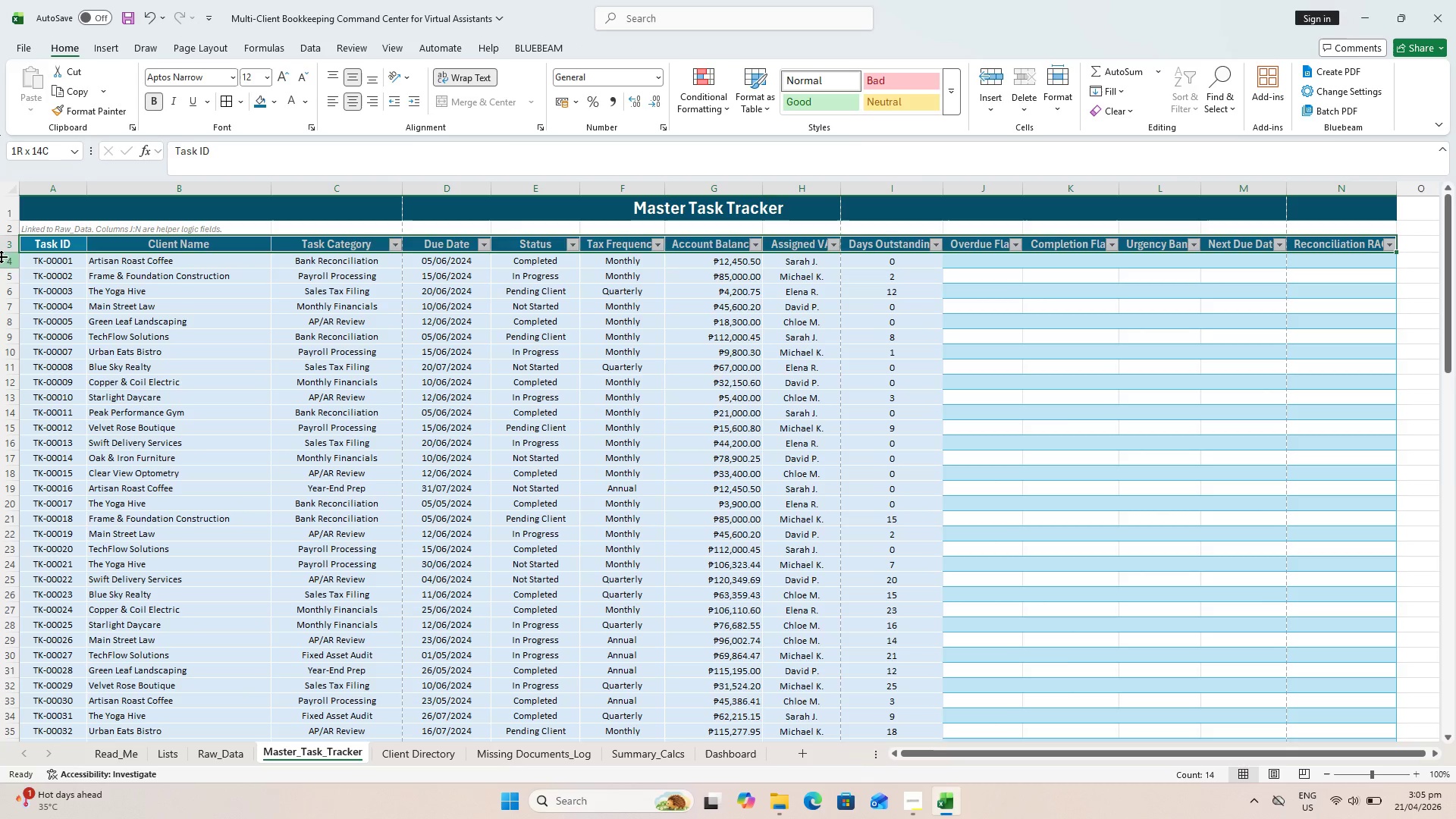 
left_click_drag(start_coordinate=[8, 251], to_coordinate=[0, 269])
 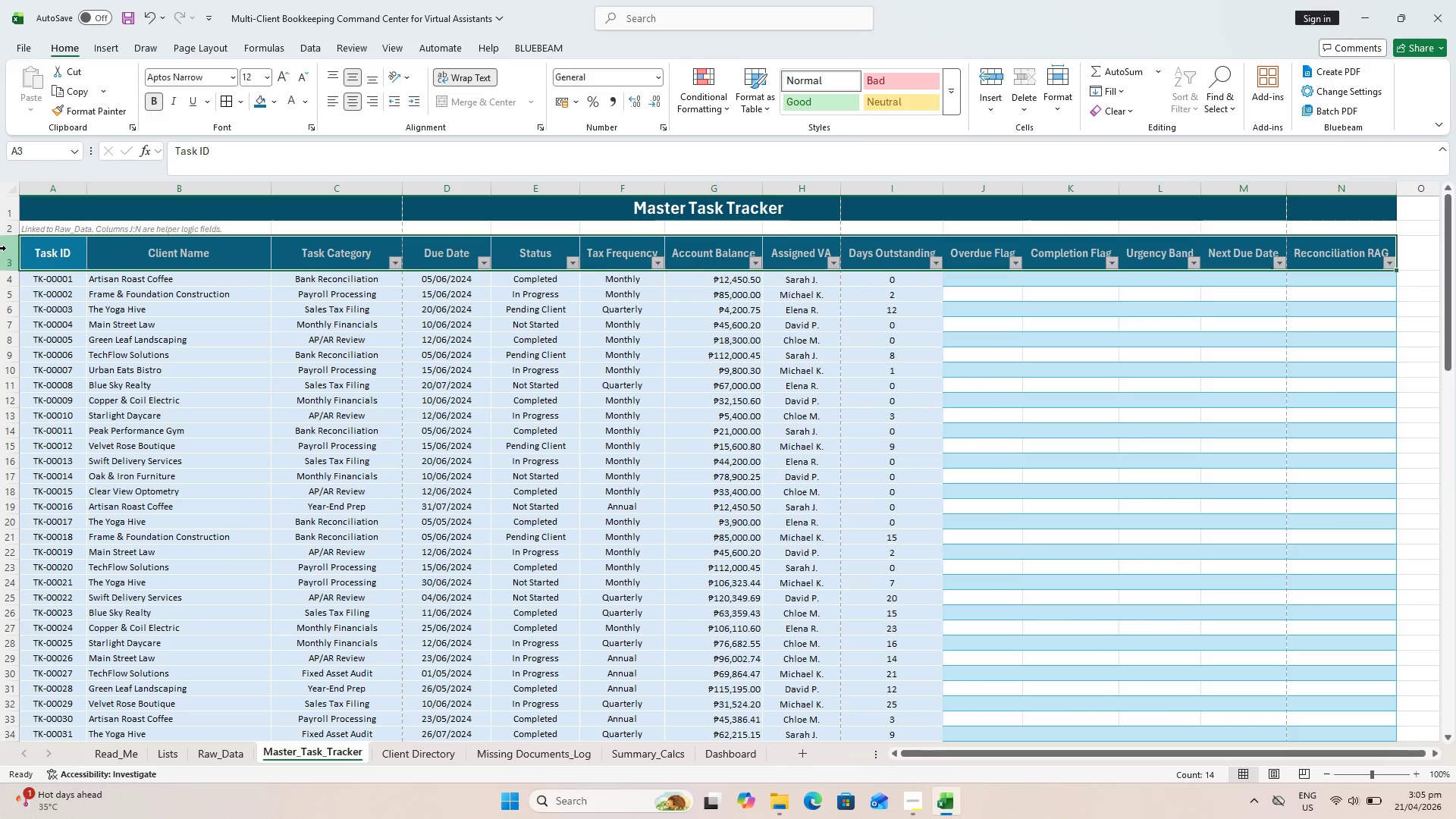 
left_click([6, 248])
 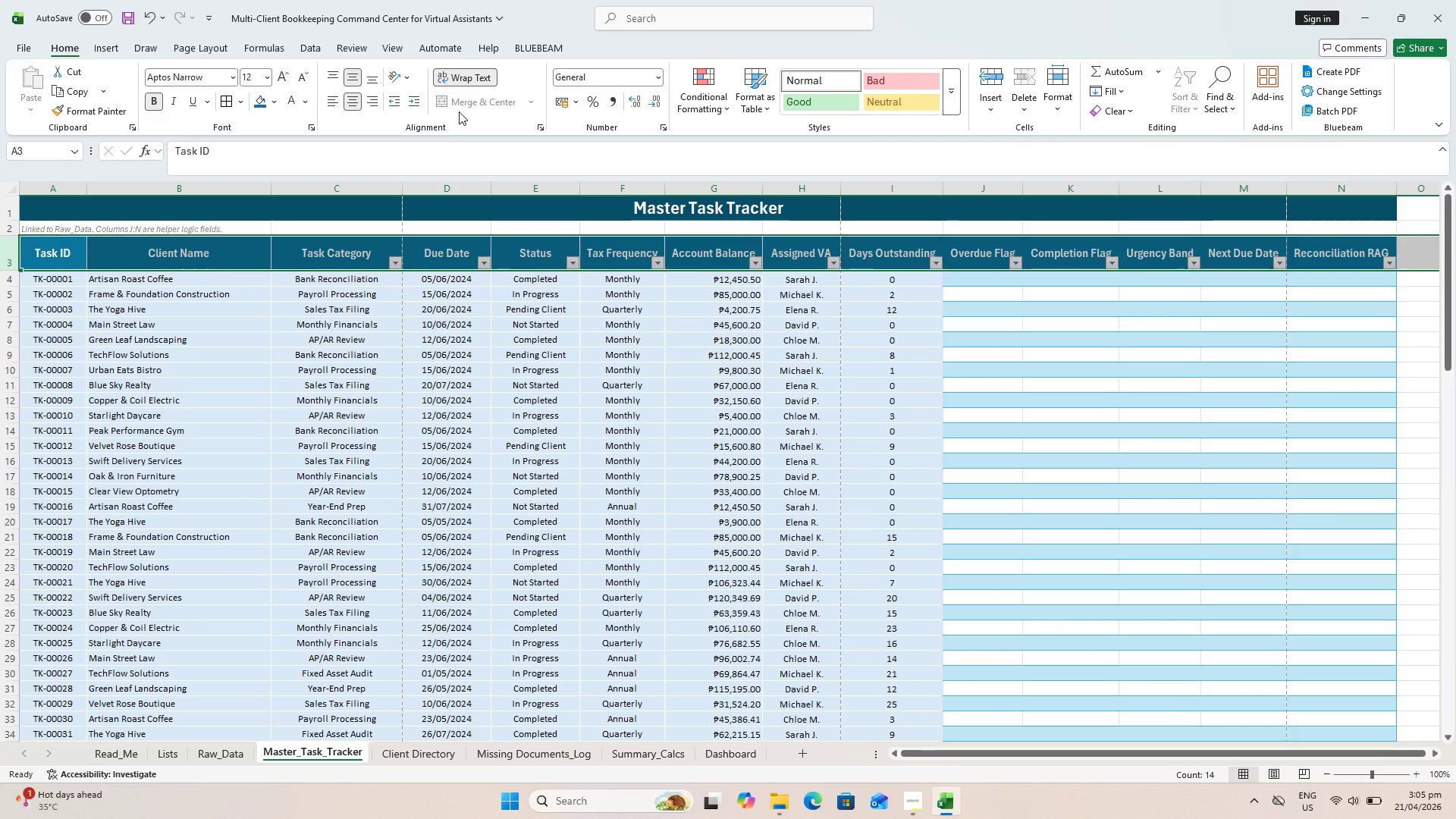 
key(Control+1)
 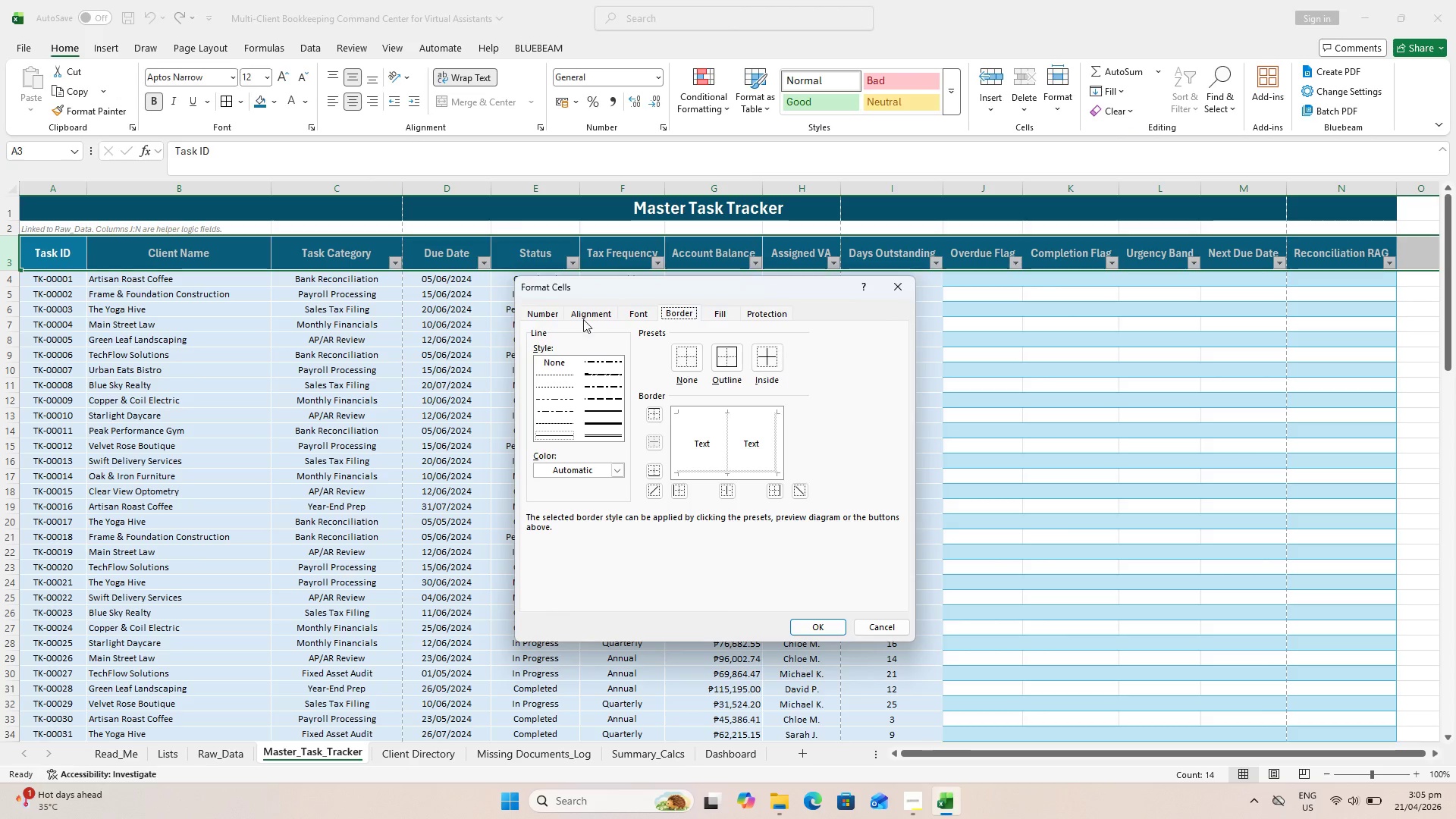 
left_click([578, 314])
 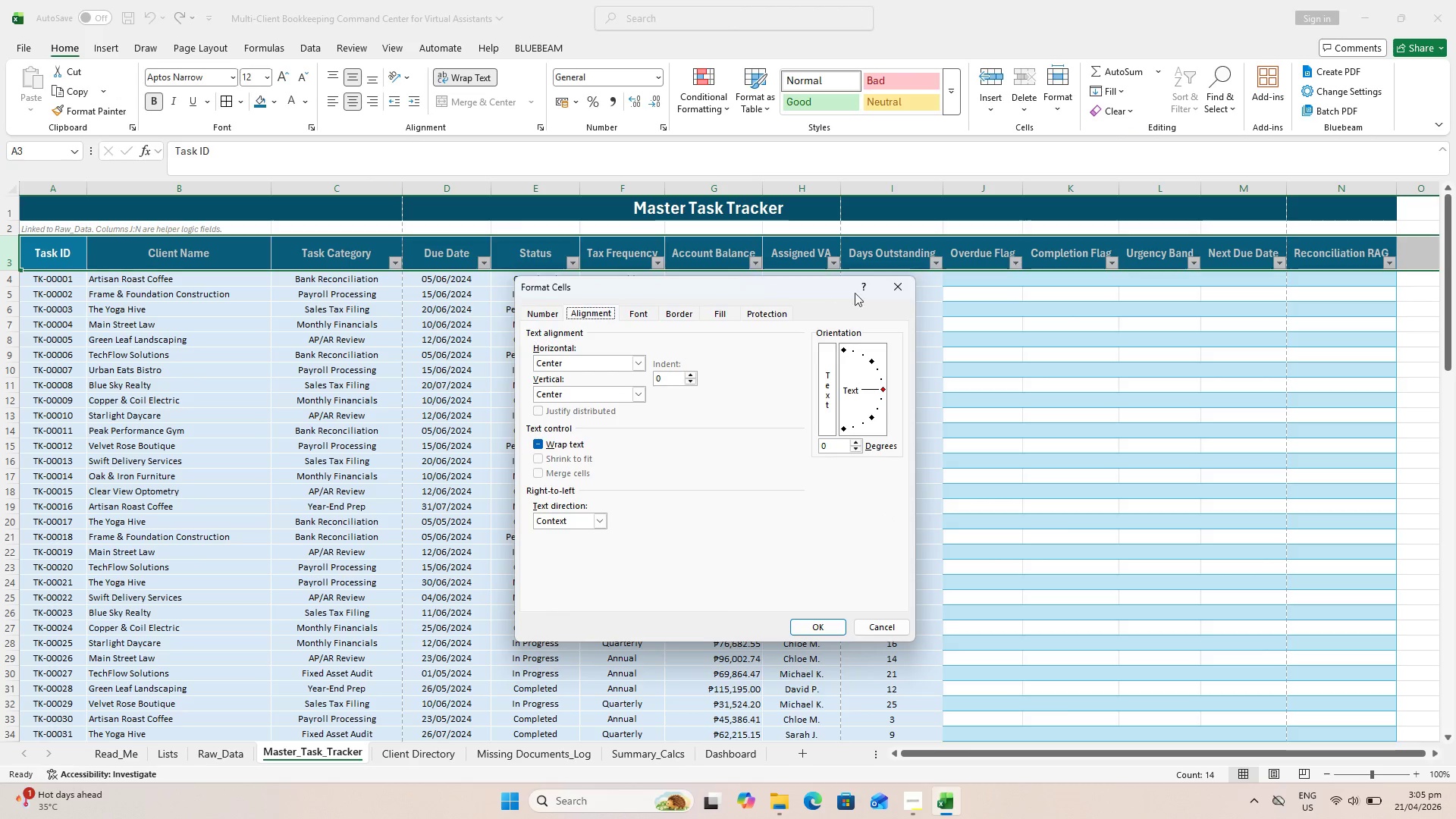 
left_click([886, 293])
 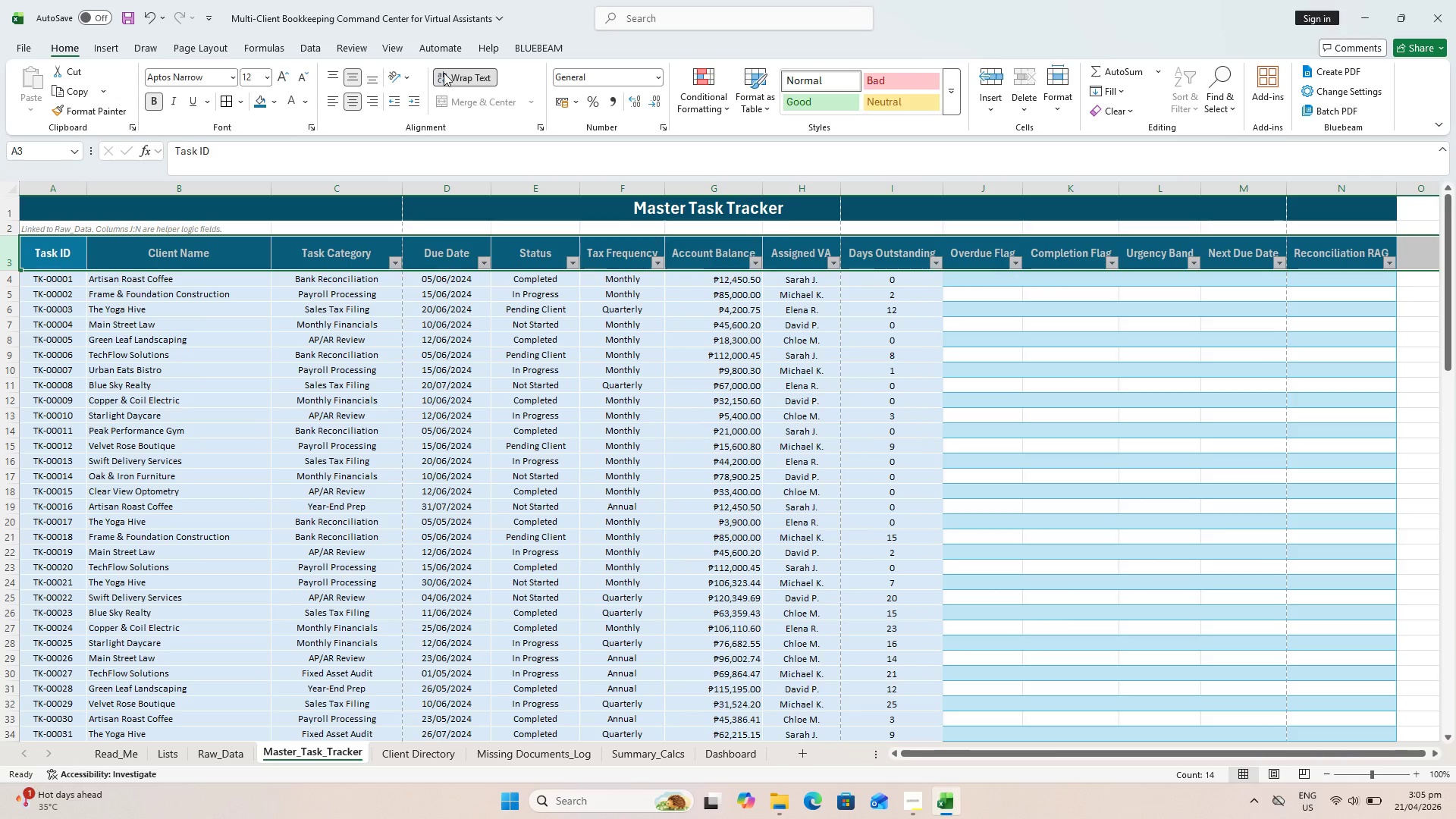 
double_click([444, 73])
 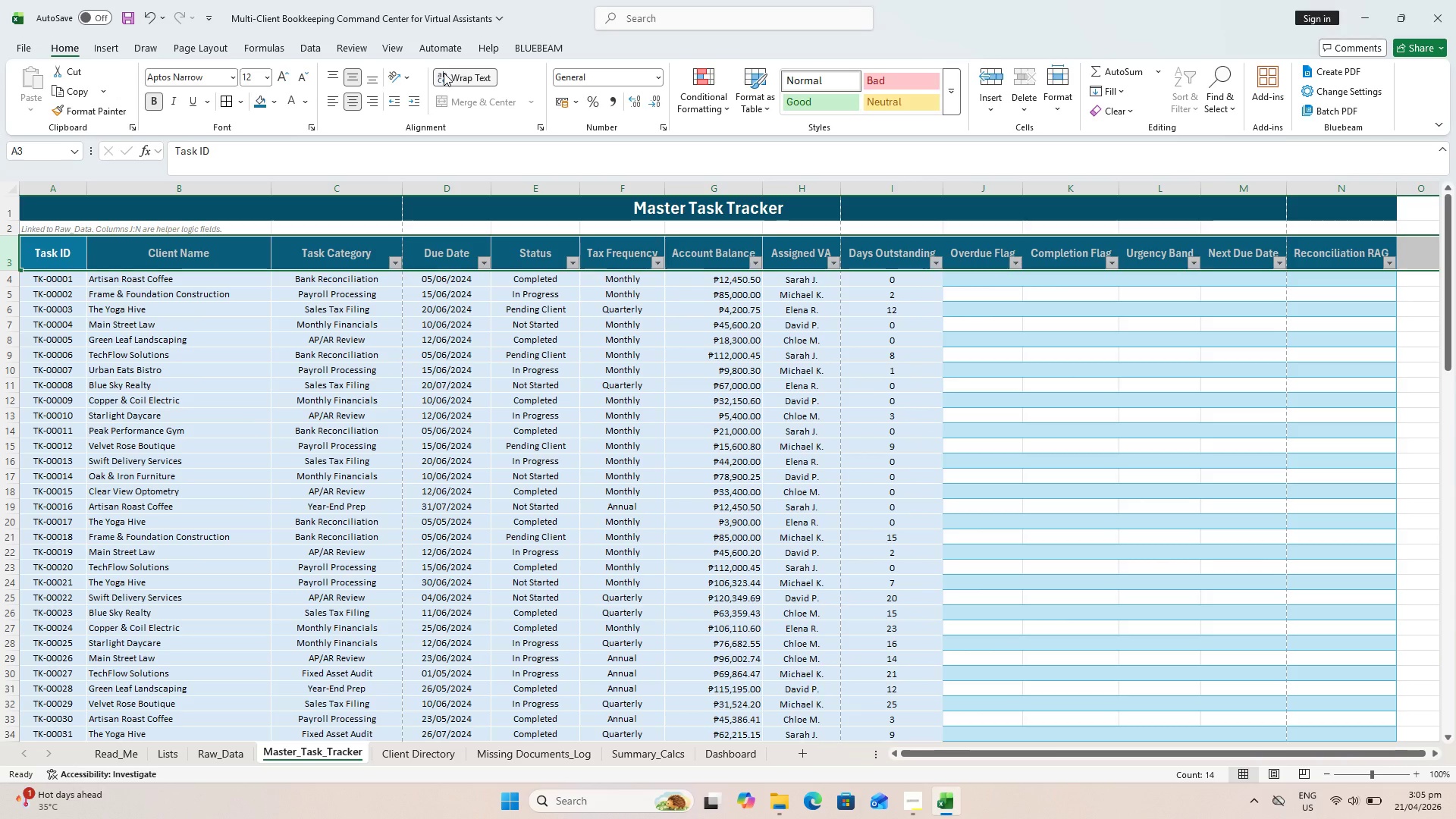 
left_click([444, 73])
 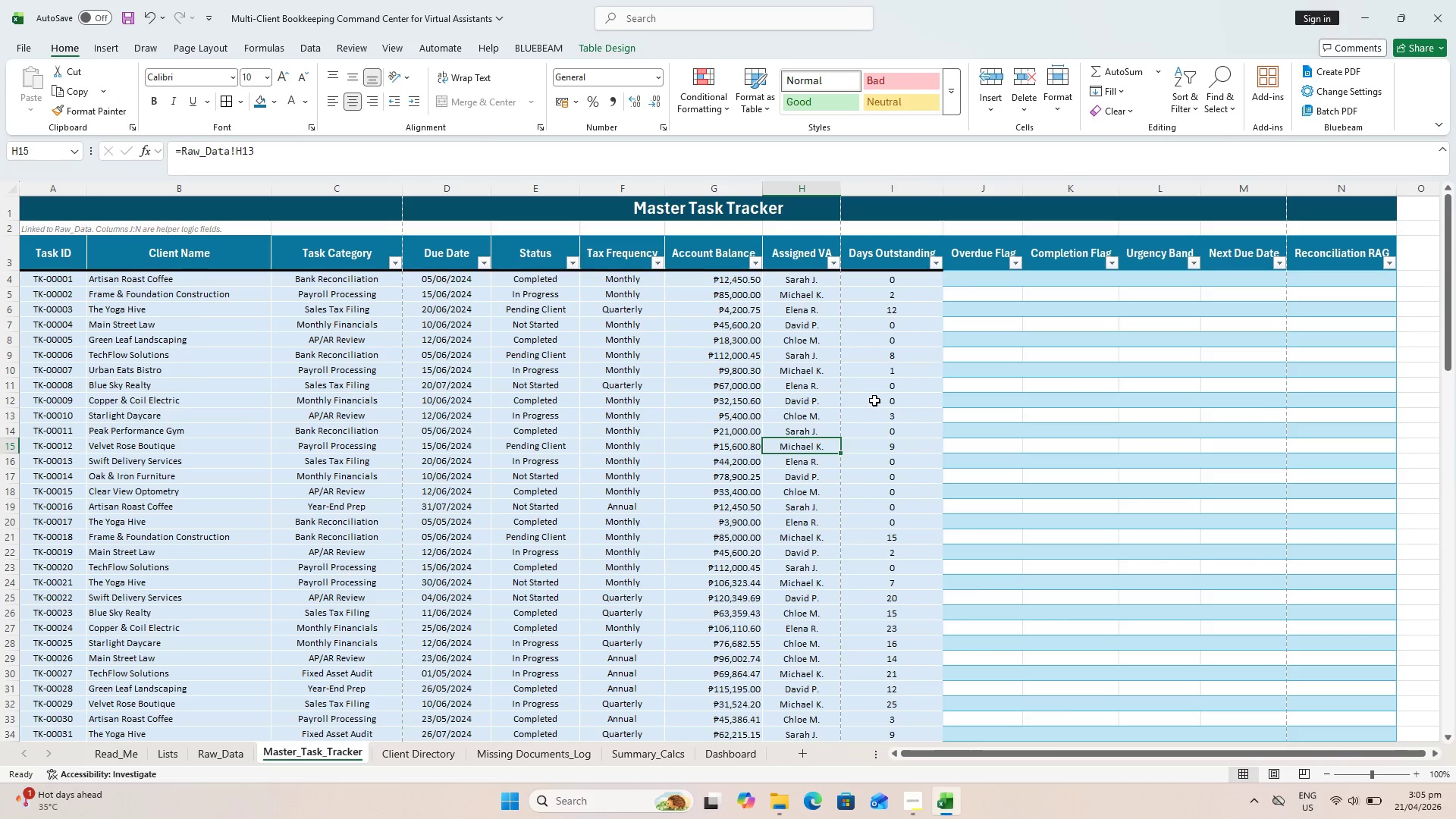 
key(Control+S)
 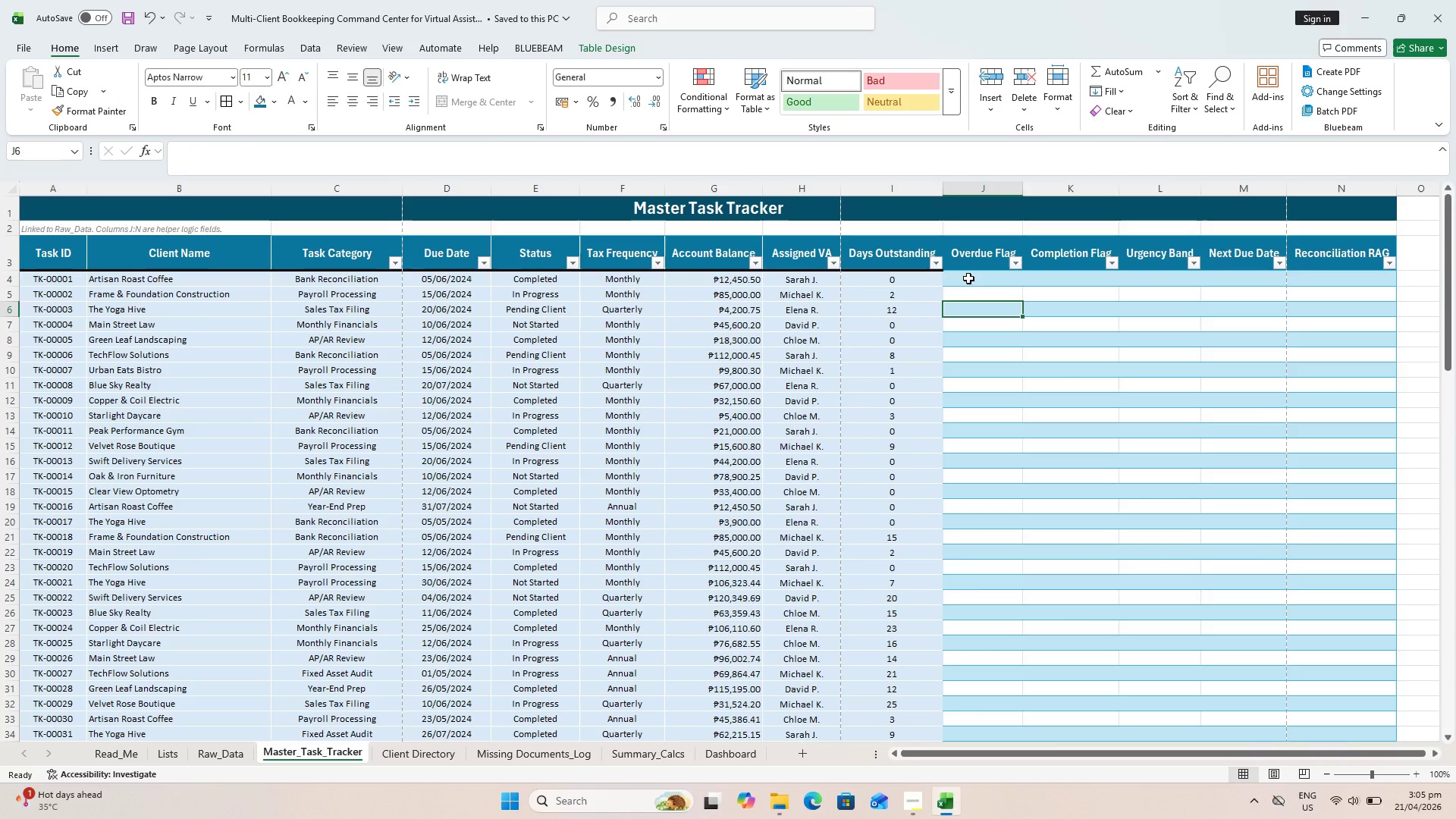 
left_click([968, 278])
 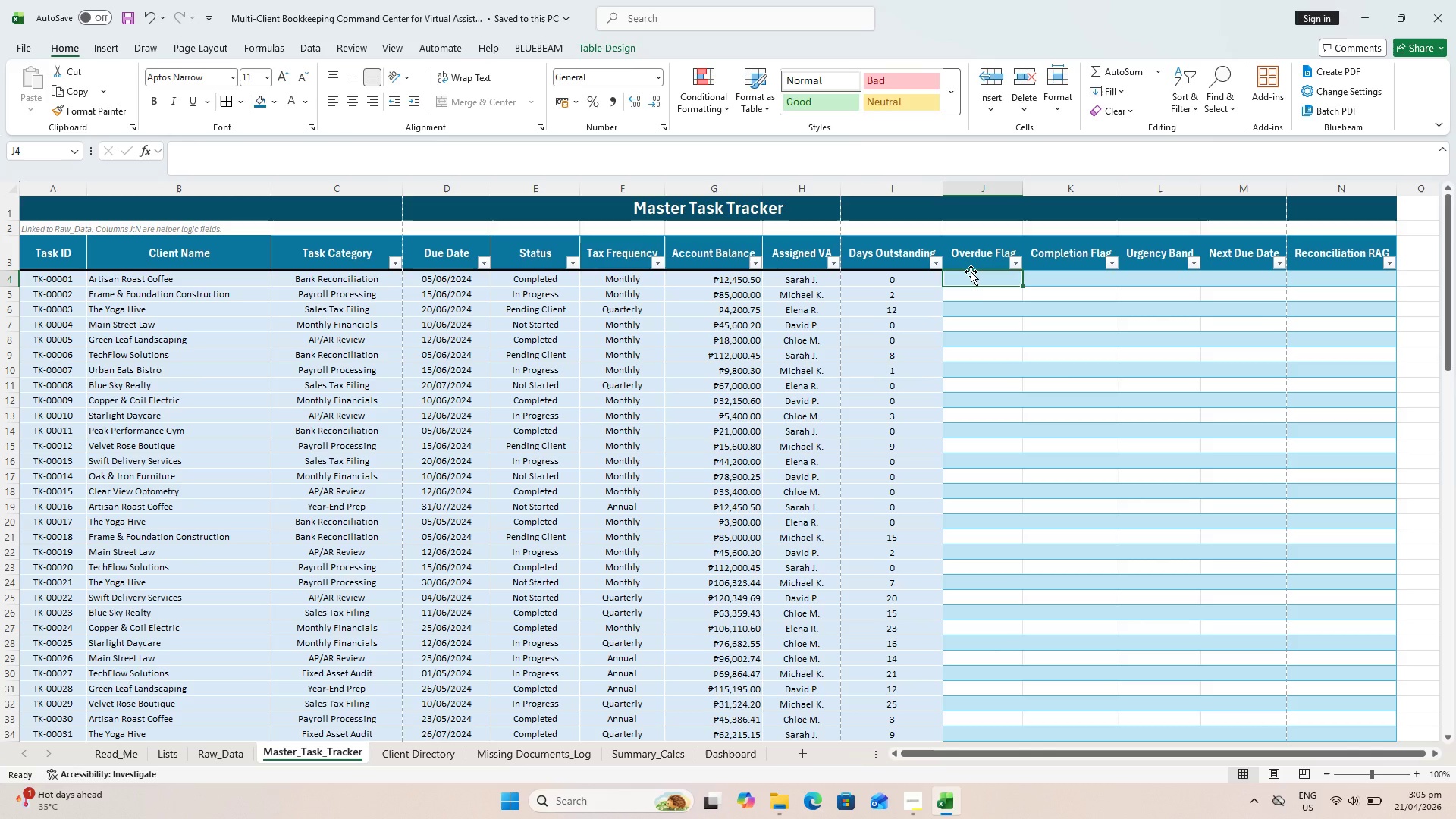 
scroll: coordinate [1270, 574], scroll_direction: down, amount: 22.0
 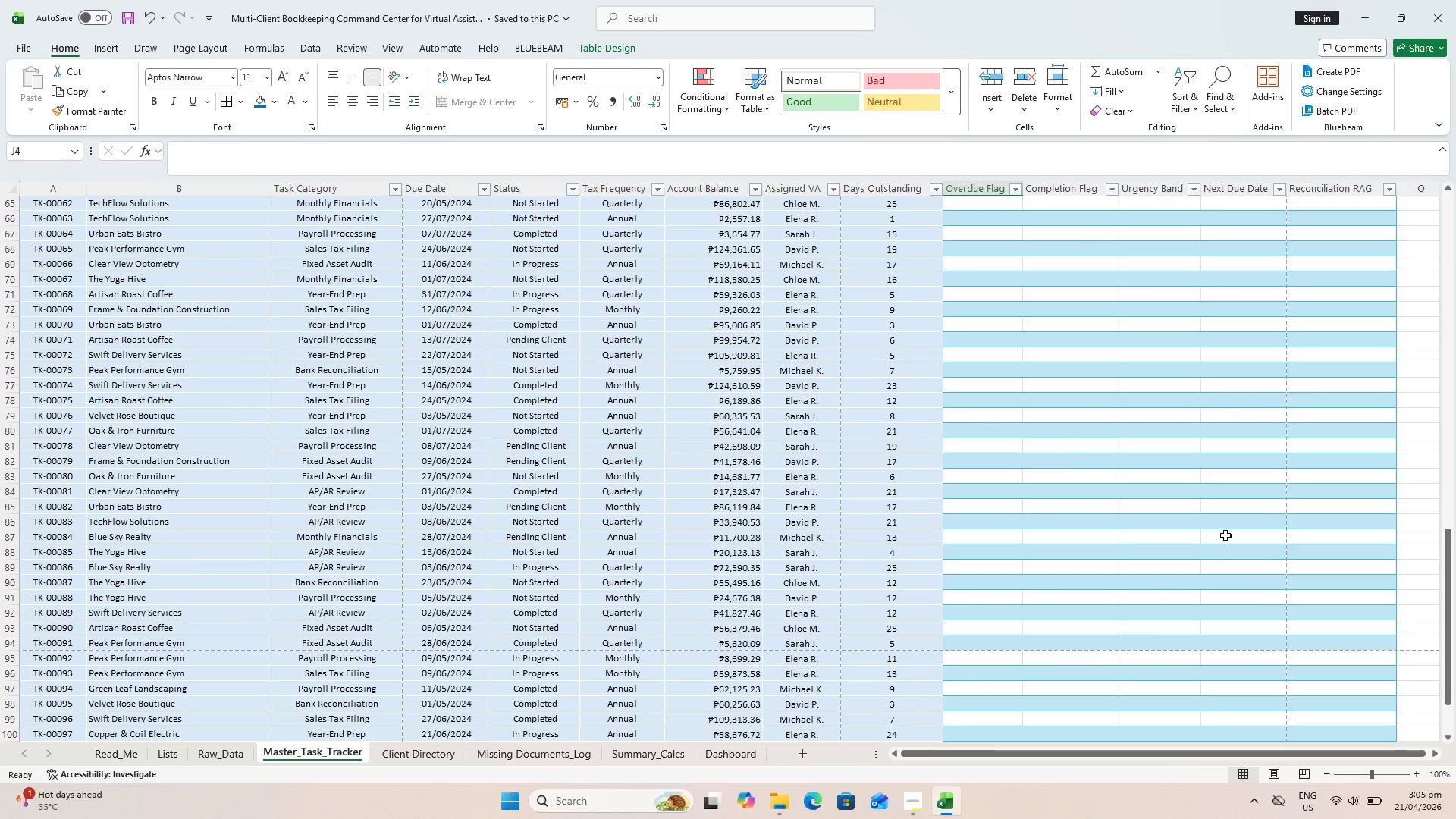 
scroll: coordinate [1203, 545], scroll_direction: up, amount: 12.0
 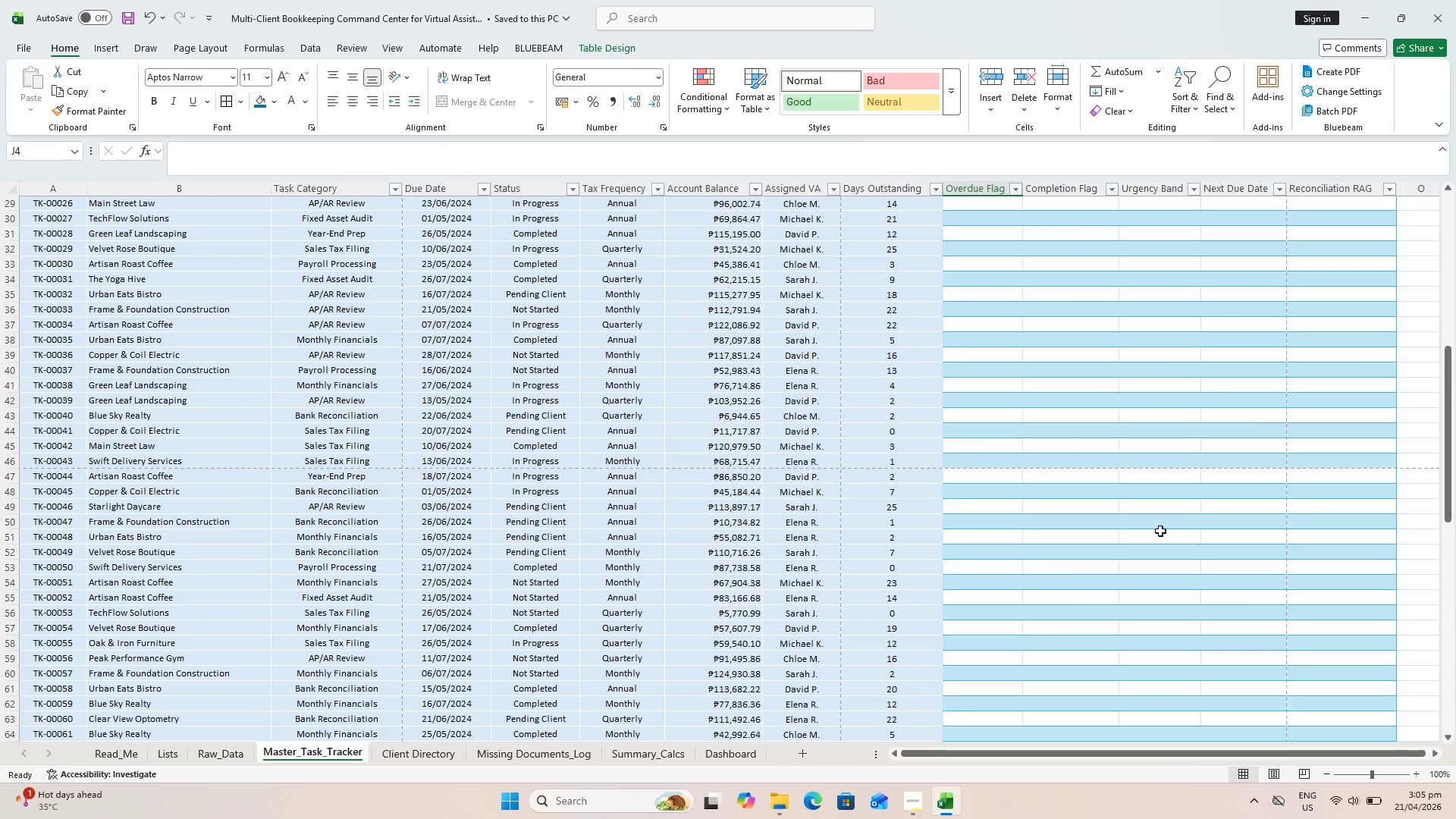 
key(Shift+ShiftLeft)
 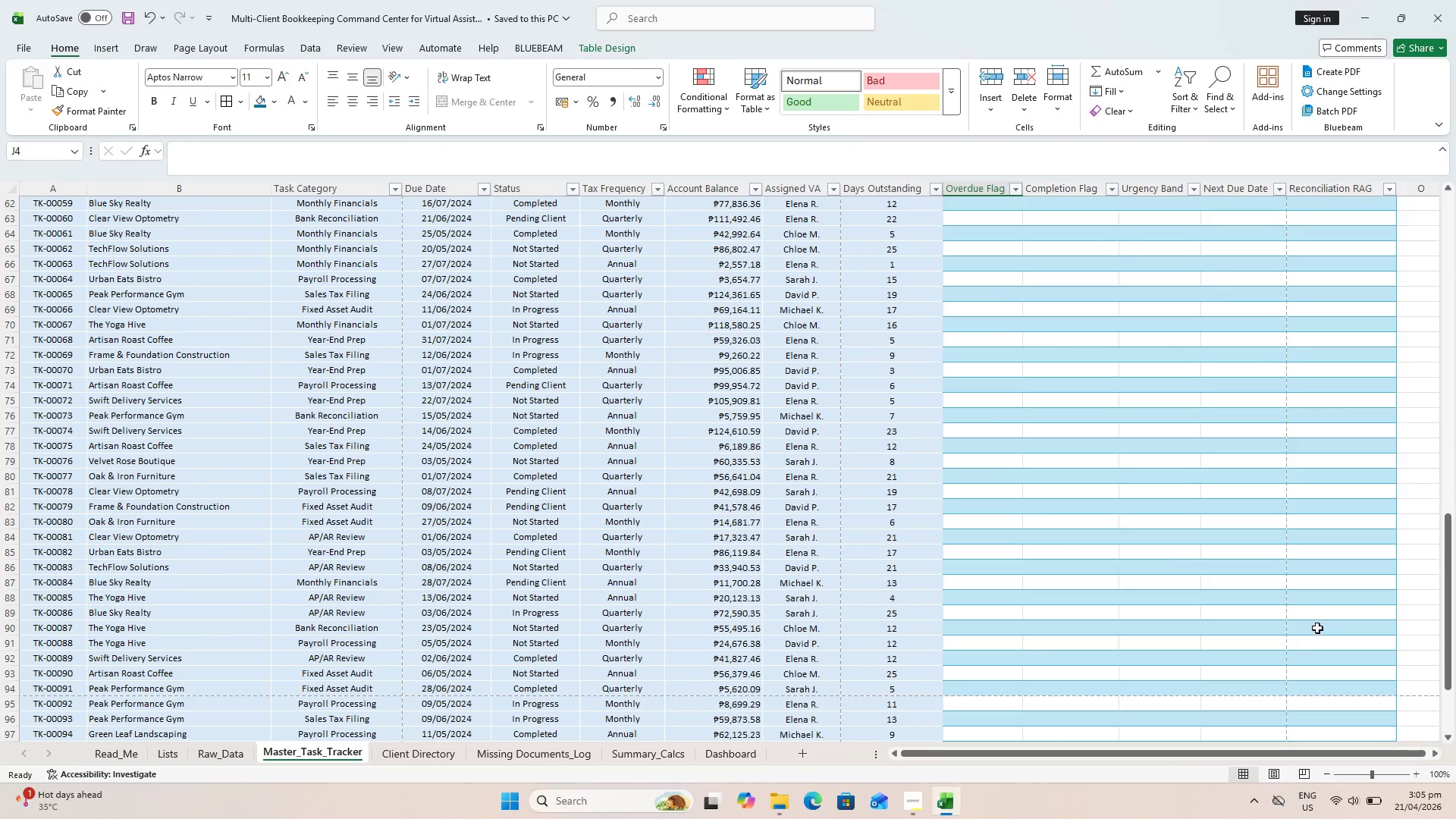 
scroll: coordinate [1265, 617], scroll_direction: down, amount: 11.0
 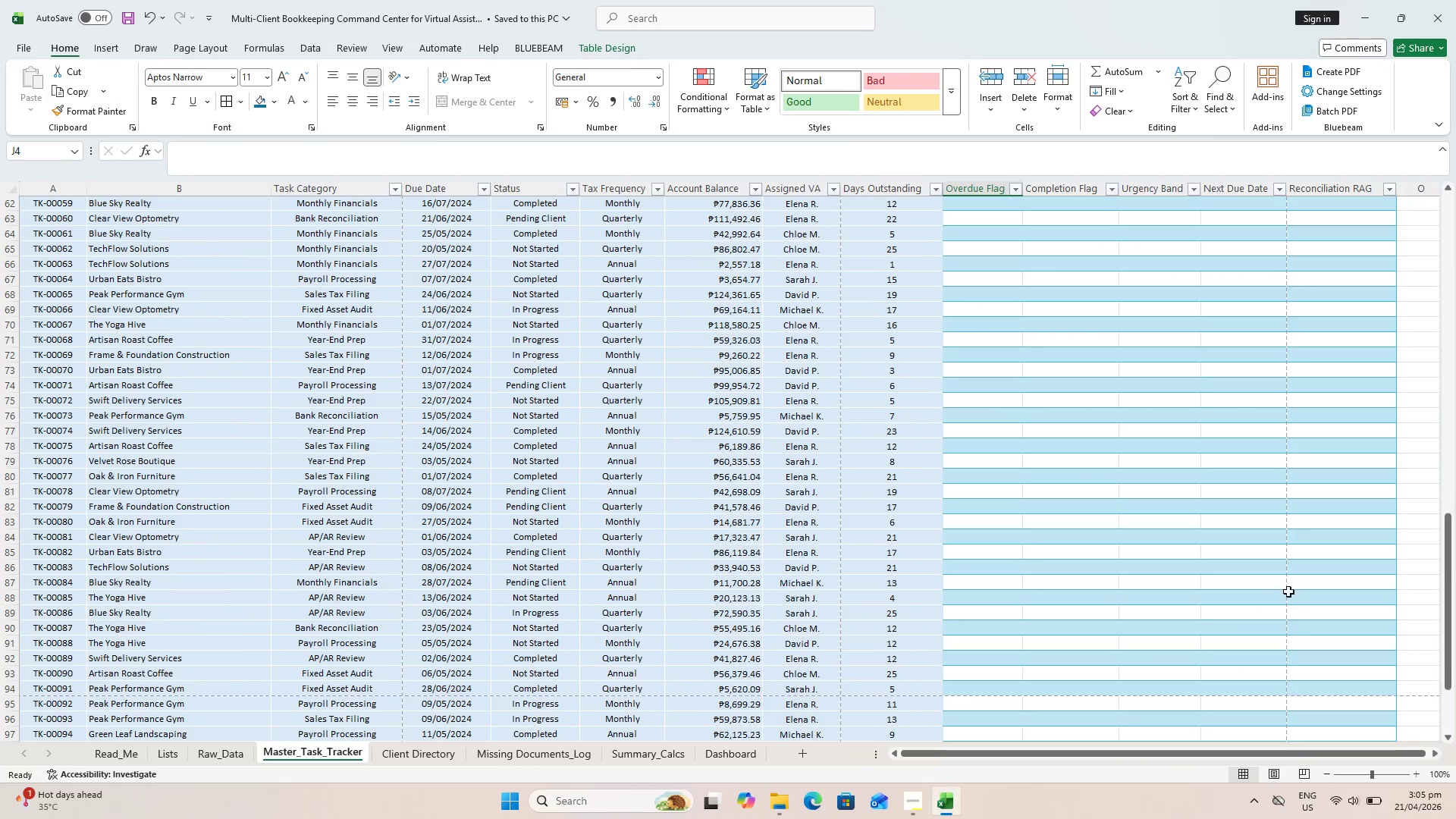 
hold_key(key=ShiftLeft, duration=0.77)
 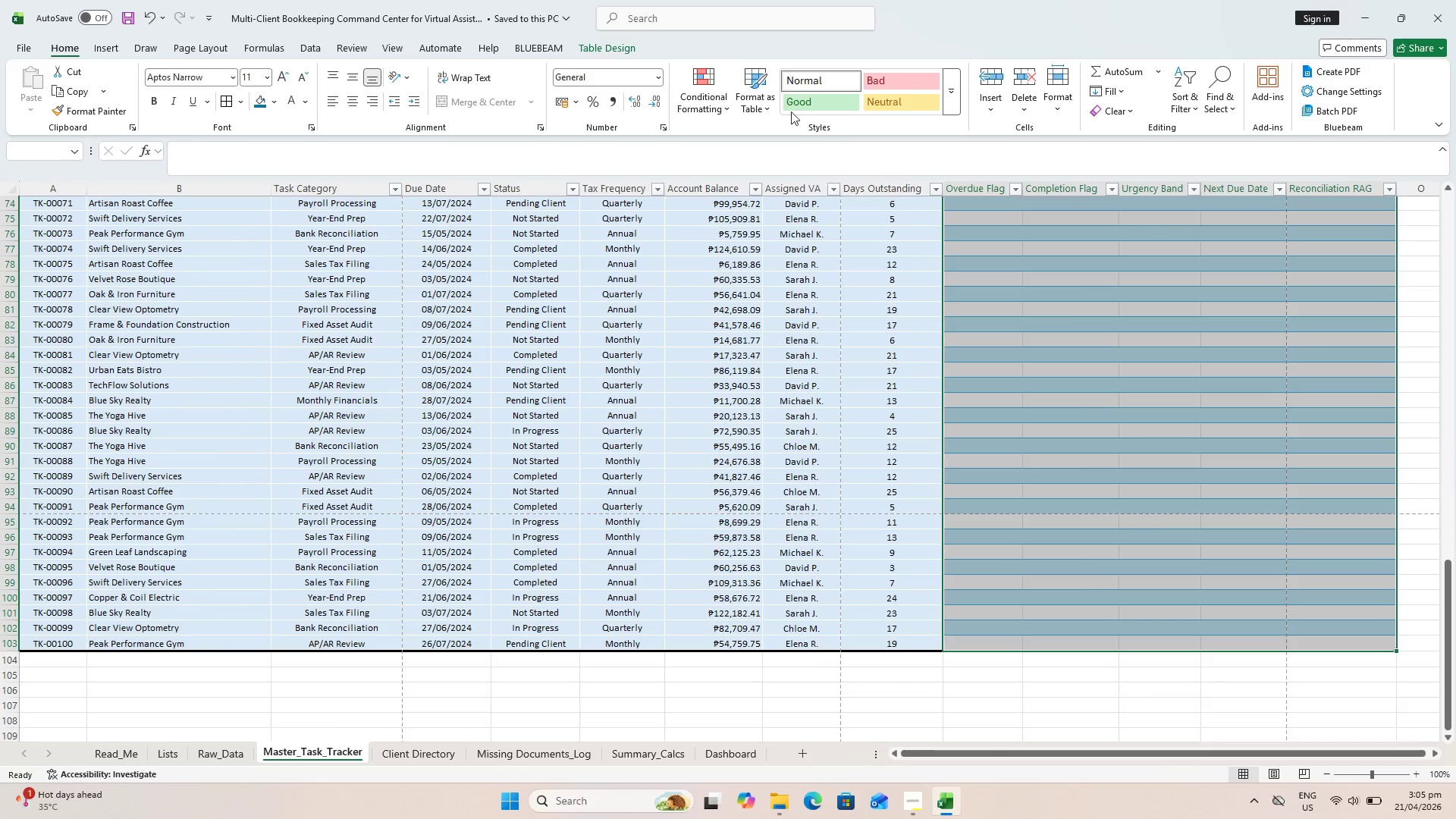 
scroll: coordinate [1316, 625], scroll_direction: down, amount: 4.0
 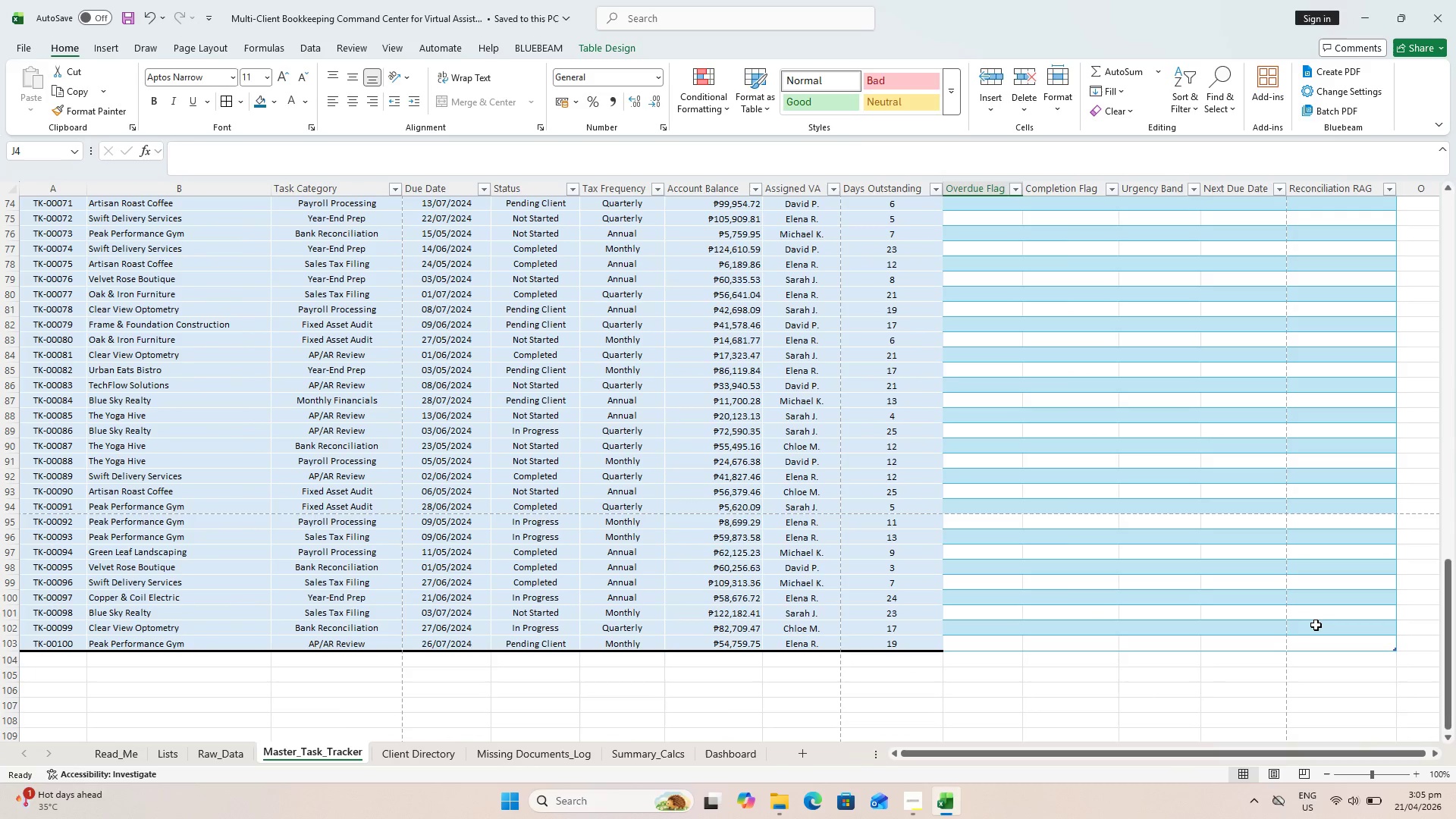 
left_click([1351, 638])
 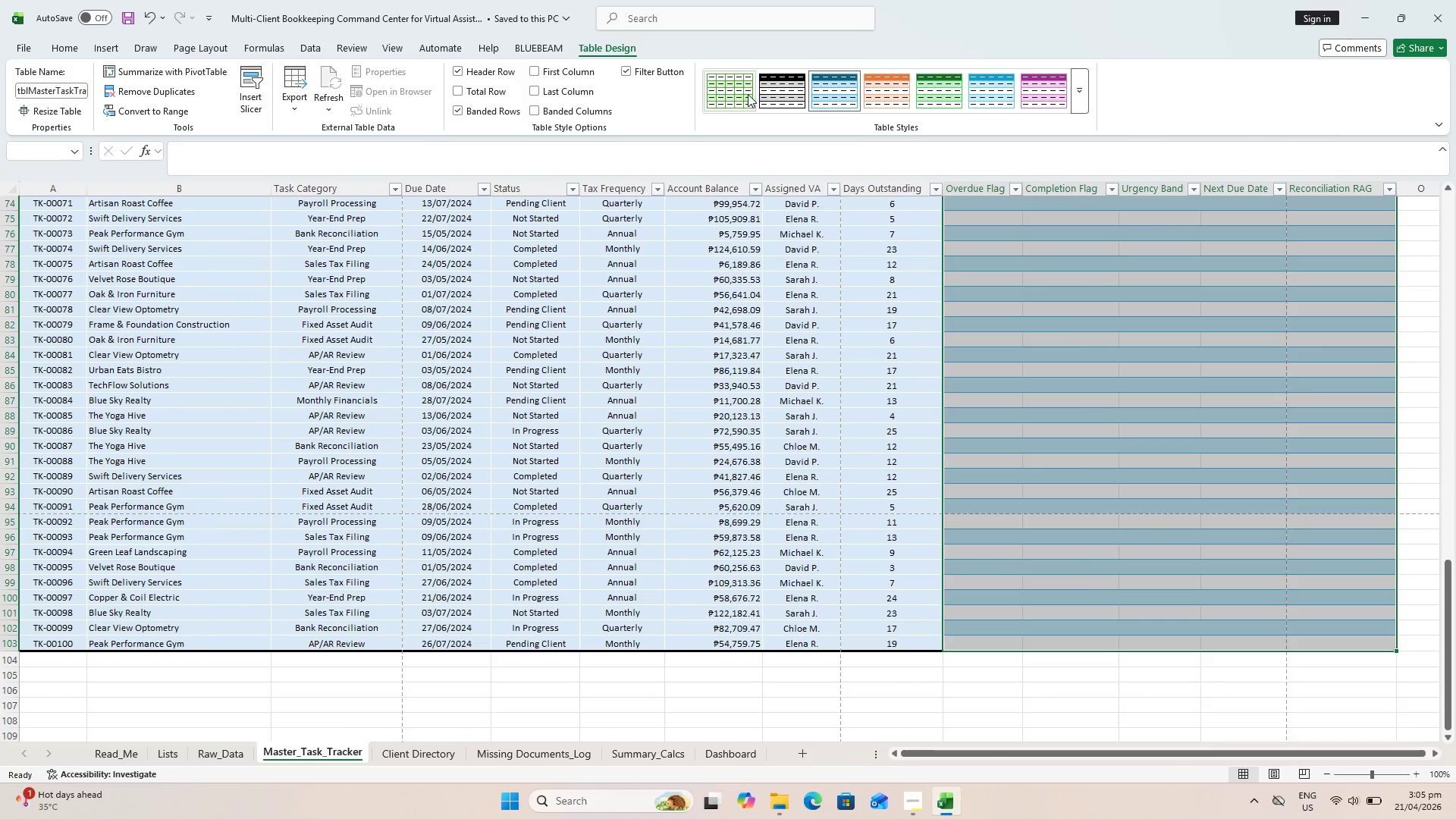 
left_click([1073, 87])
 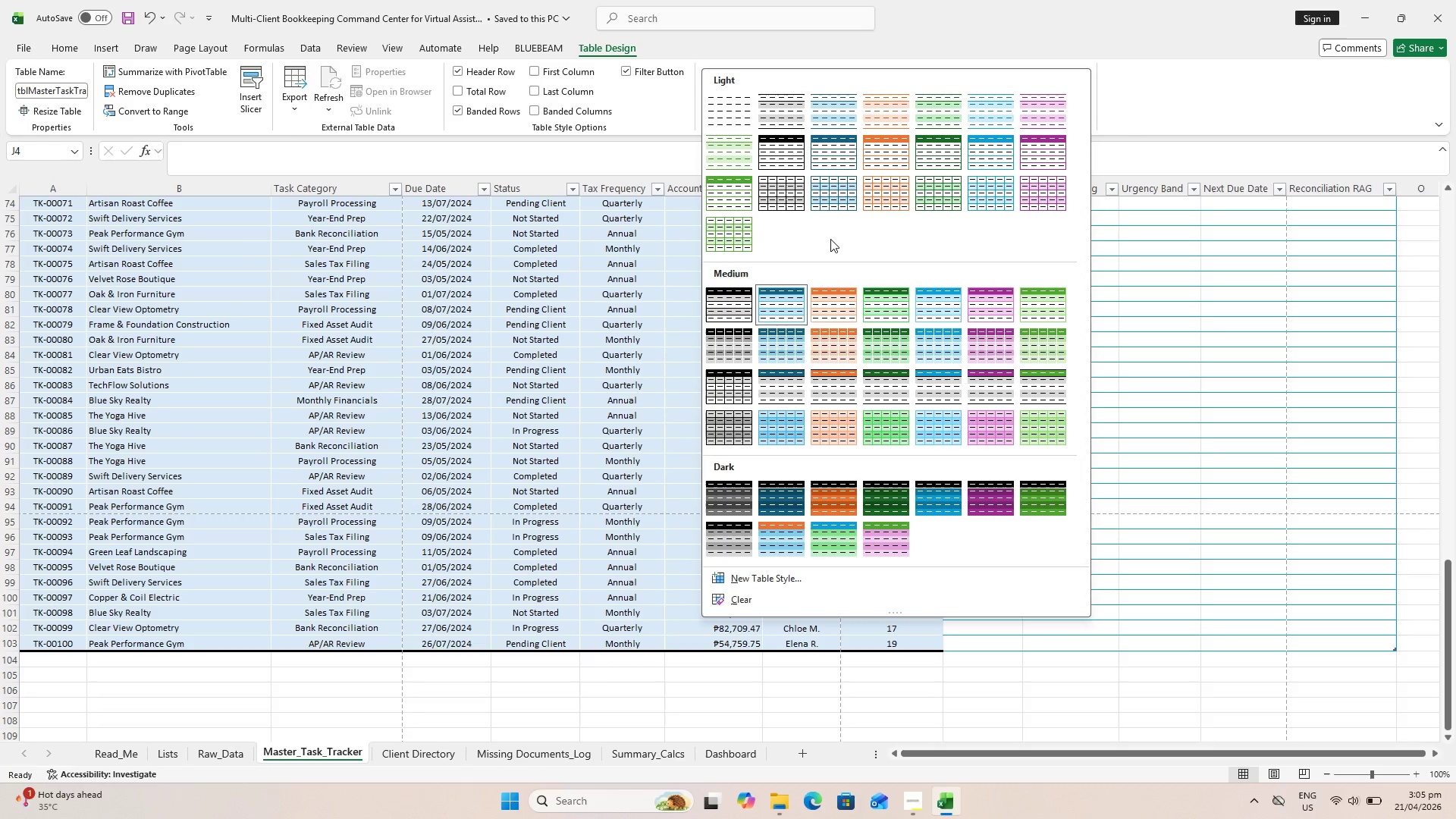 
mouse_move([787, 358])
 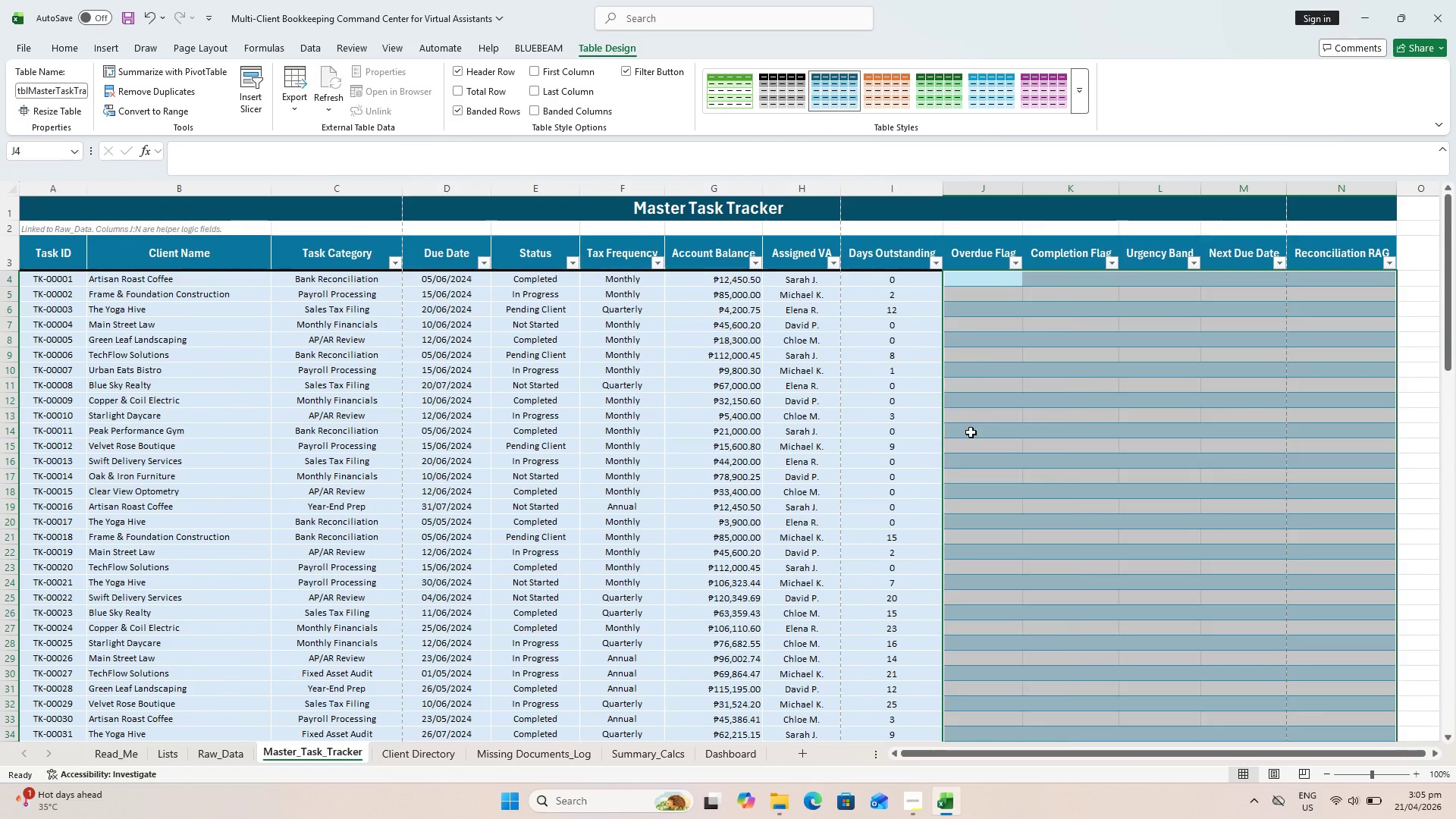 
scroll: coordinate [1005, 444], scroll_direction: up, amount: 5.0
 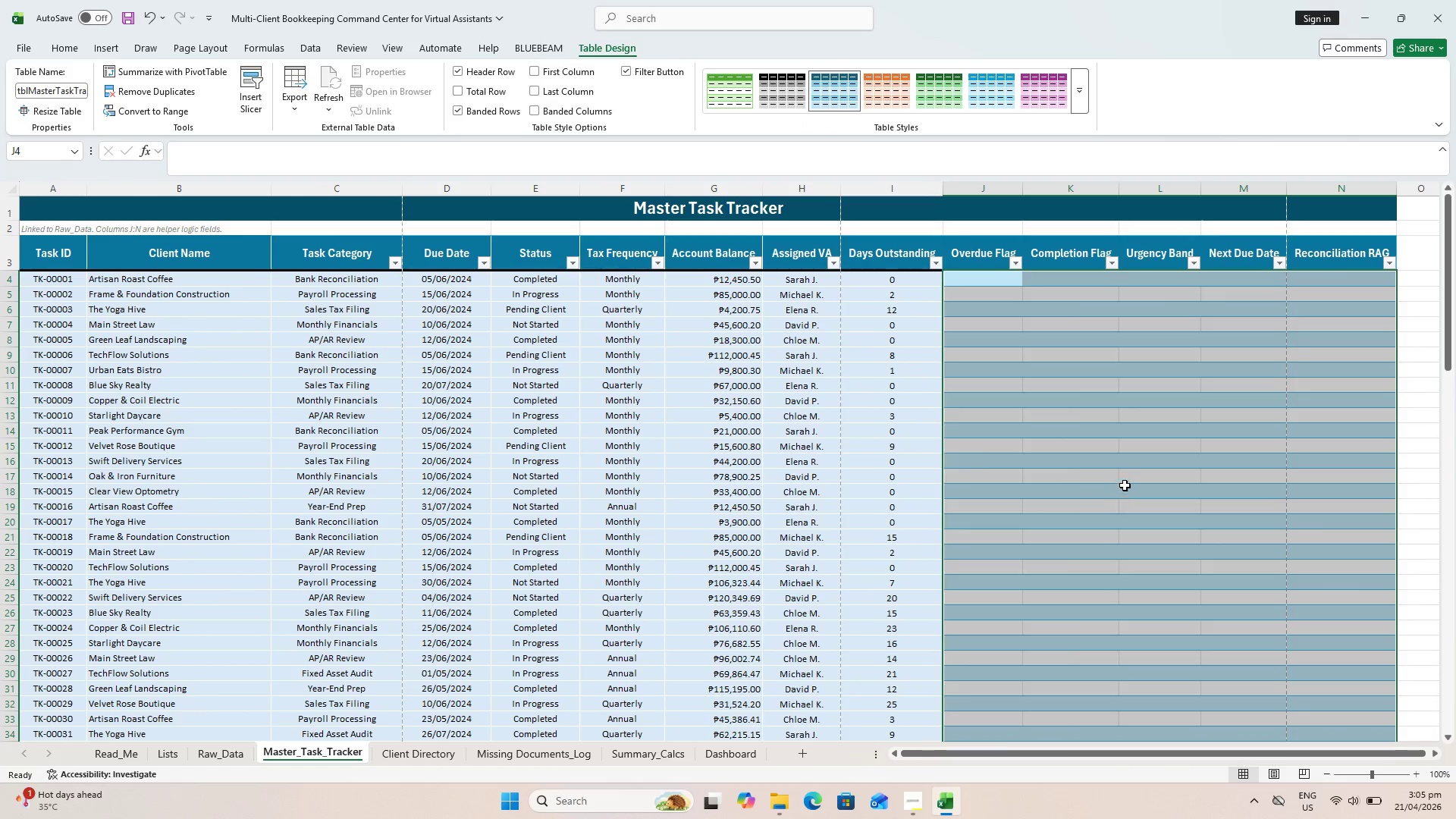 
scroll: coordinate [1125, 482], scroll_direction: down, amount: 5.0
 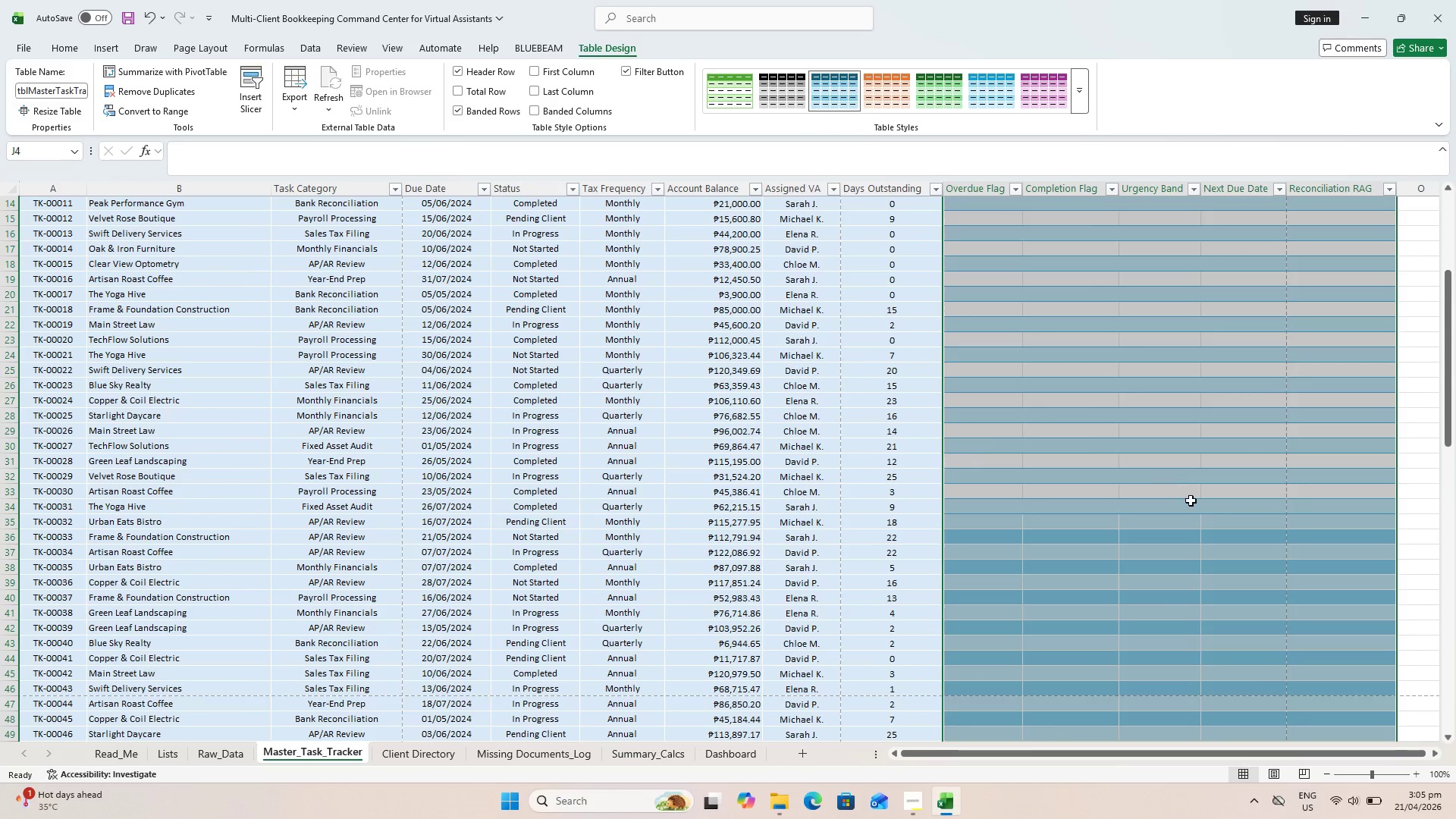 
left_click([1185, 540])
 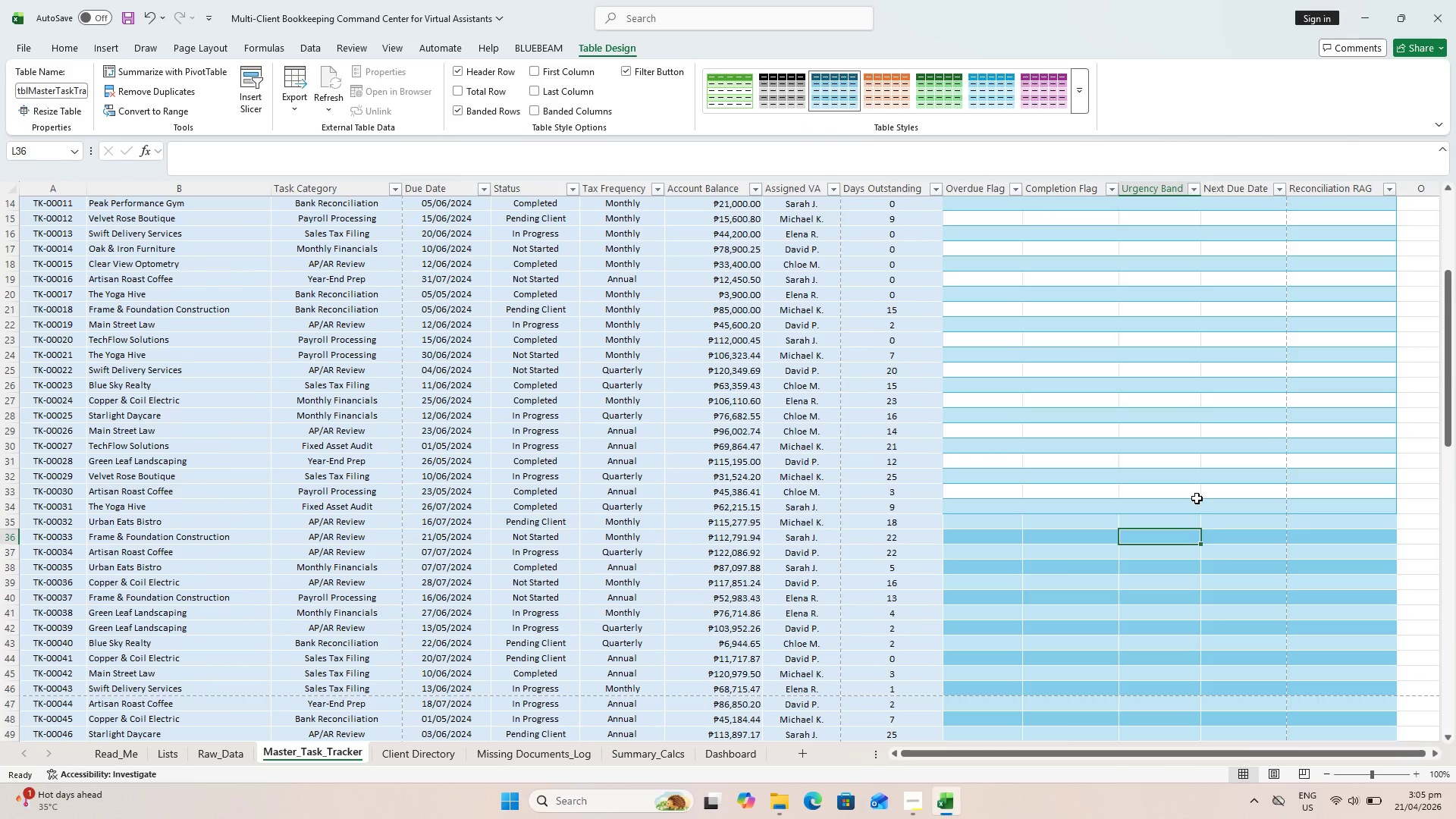 
left_click([1197, 498])
 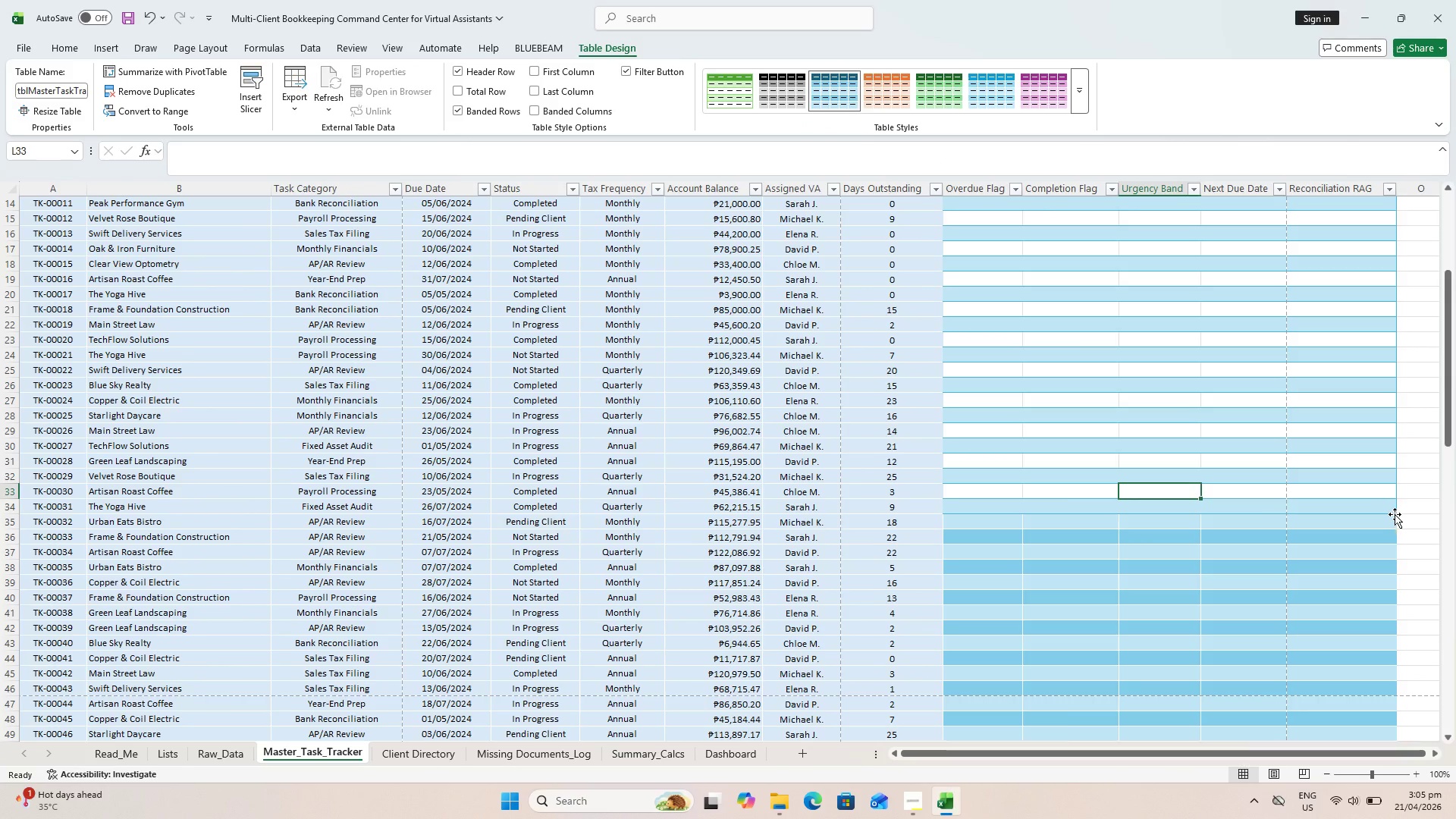 
left_click([1358, 509])
 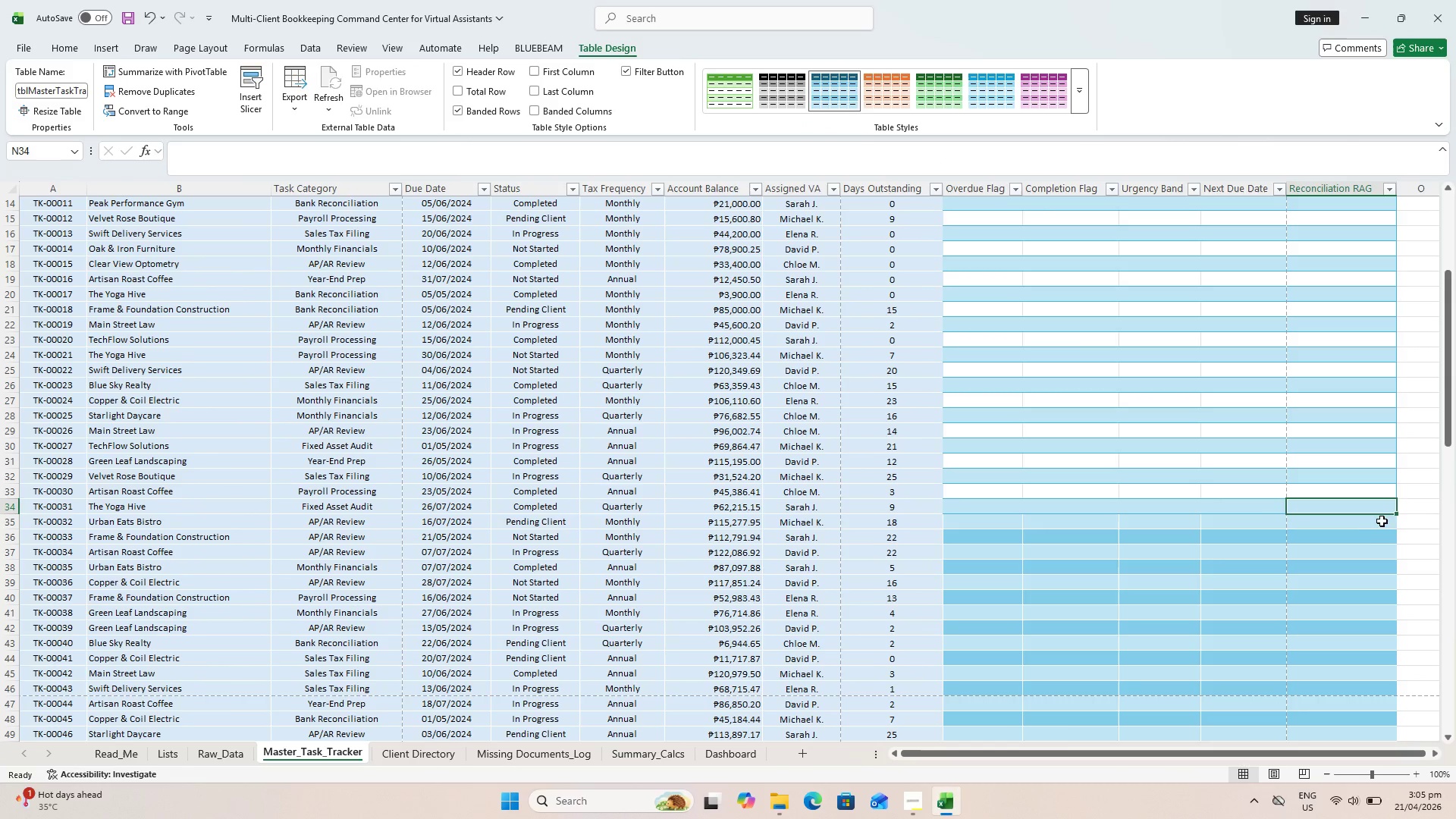 
left_click_drag(start_coordinate=[1381, 525], to_coordinate=[1377, 529])
 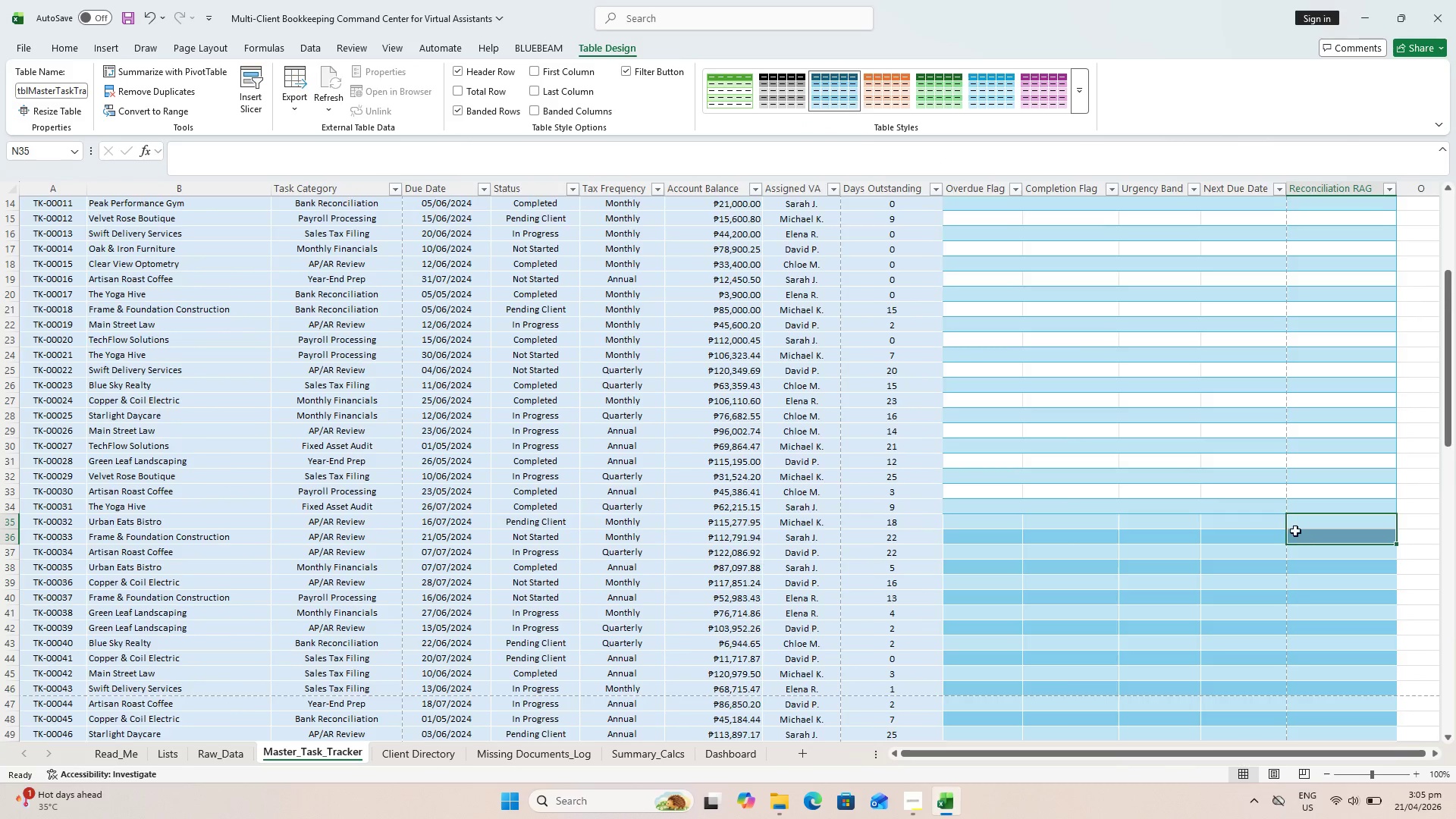 
scroll: coordinate [1290, 519], scroll_direction: up, amount: 5.0
 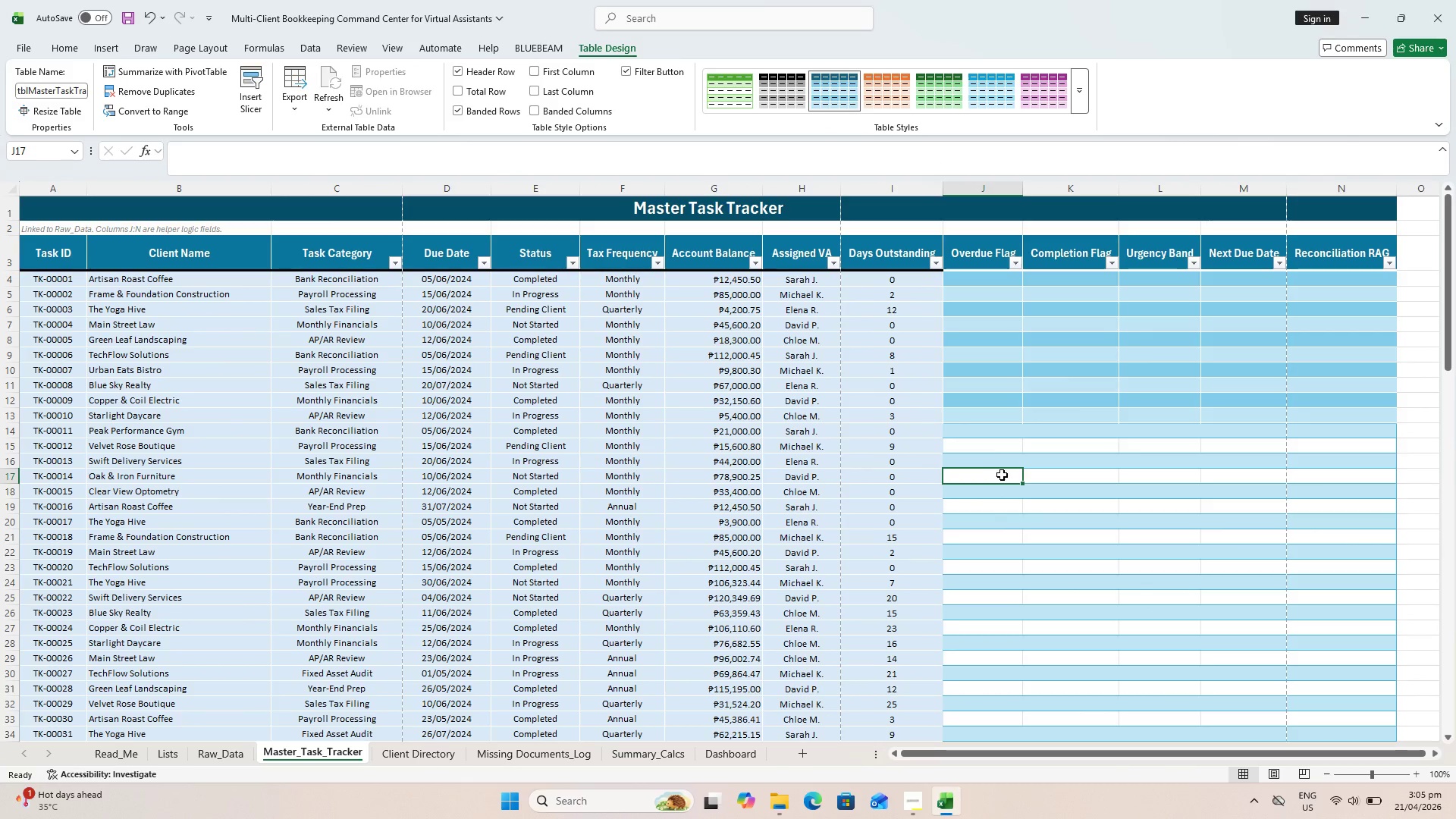 
double_click([984, 443])
 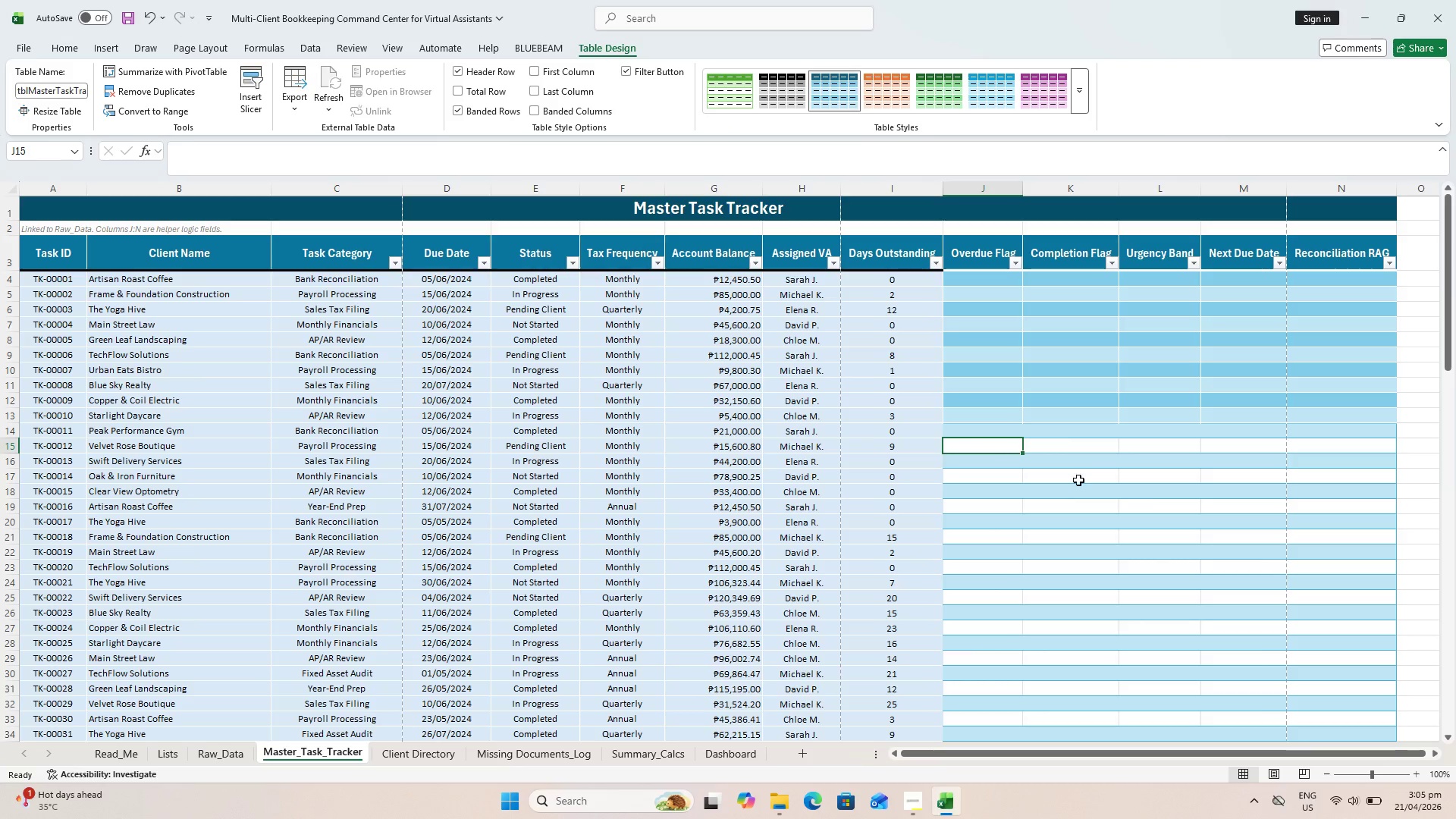 
key(Shift+ShiftLeft)
 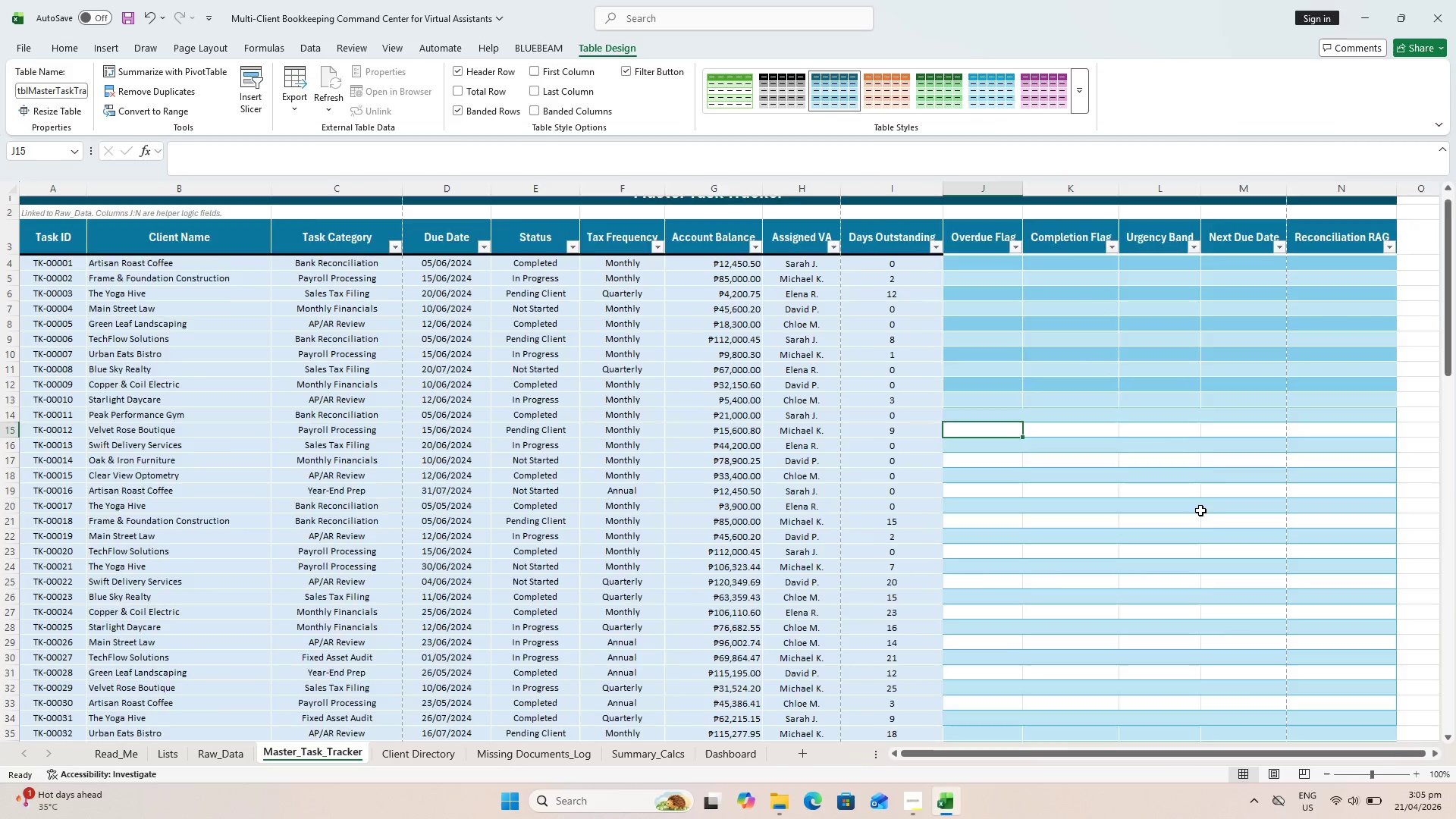 
hold_key(key=ShiftLeft, duration=1.14)
 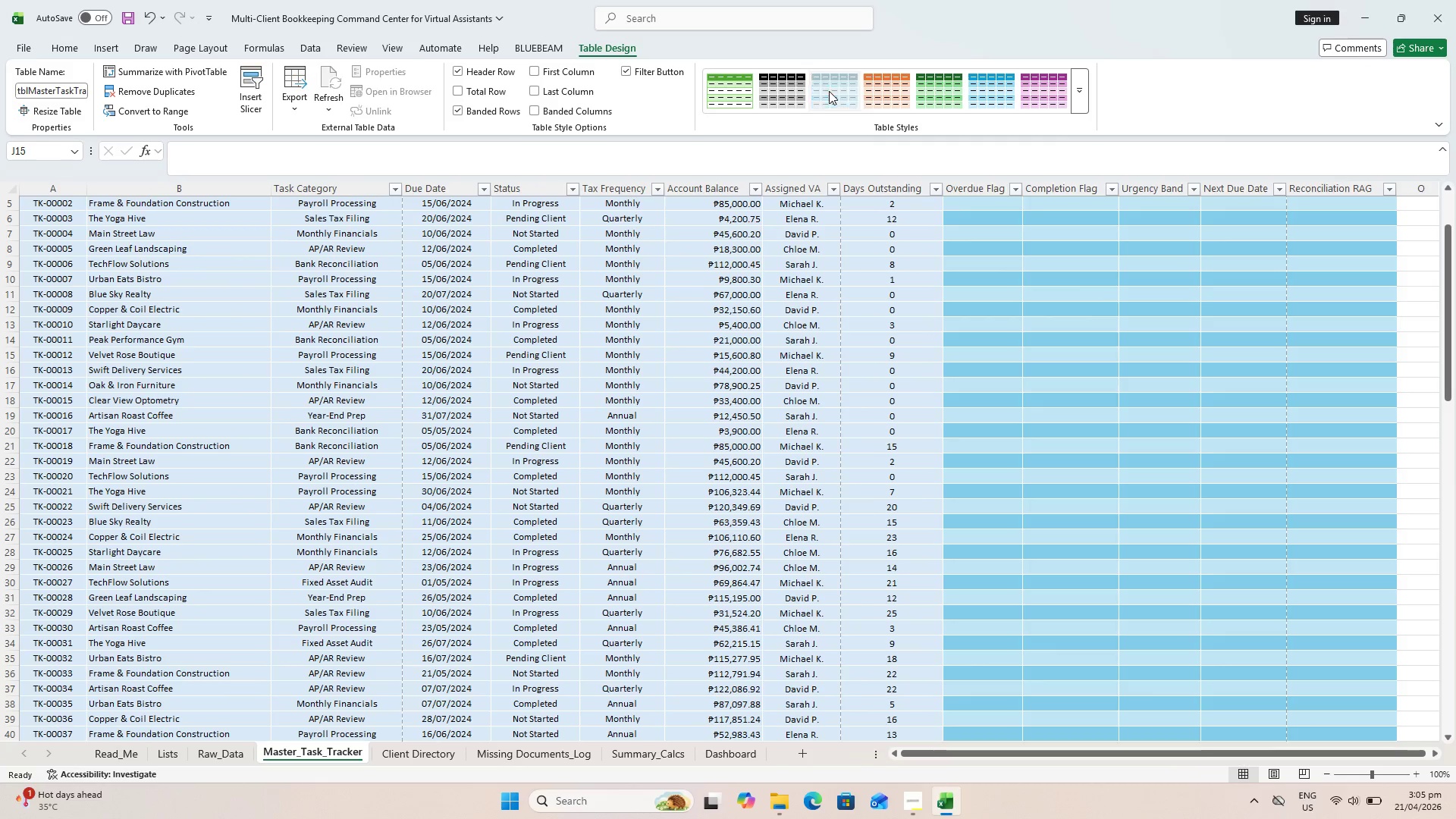 
scroll: coordinate [1200, 510], scroll_direction: down, amount: 2.0
 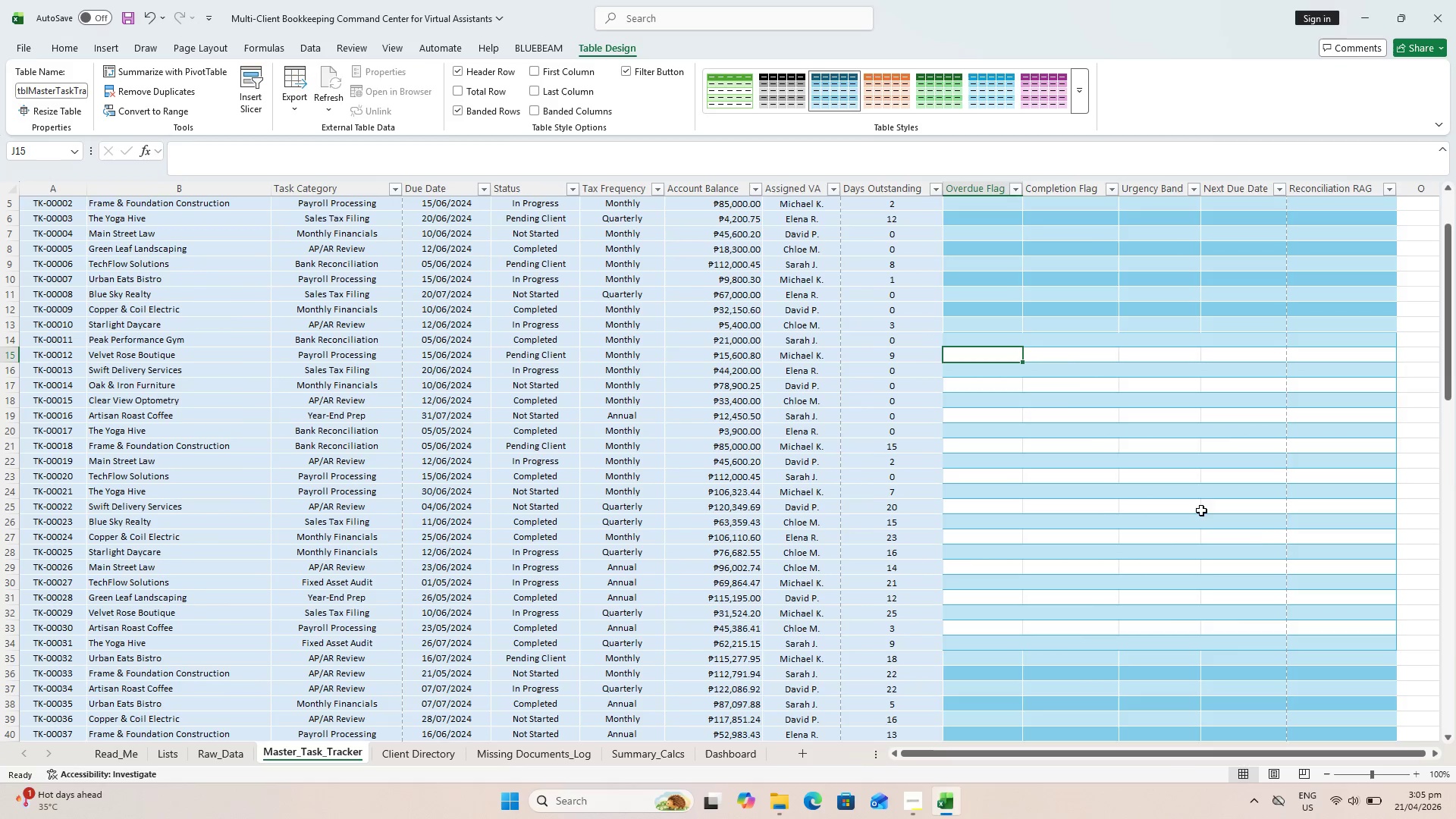 
left_click([1181, 356])
 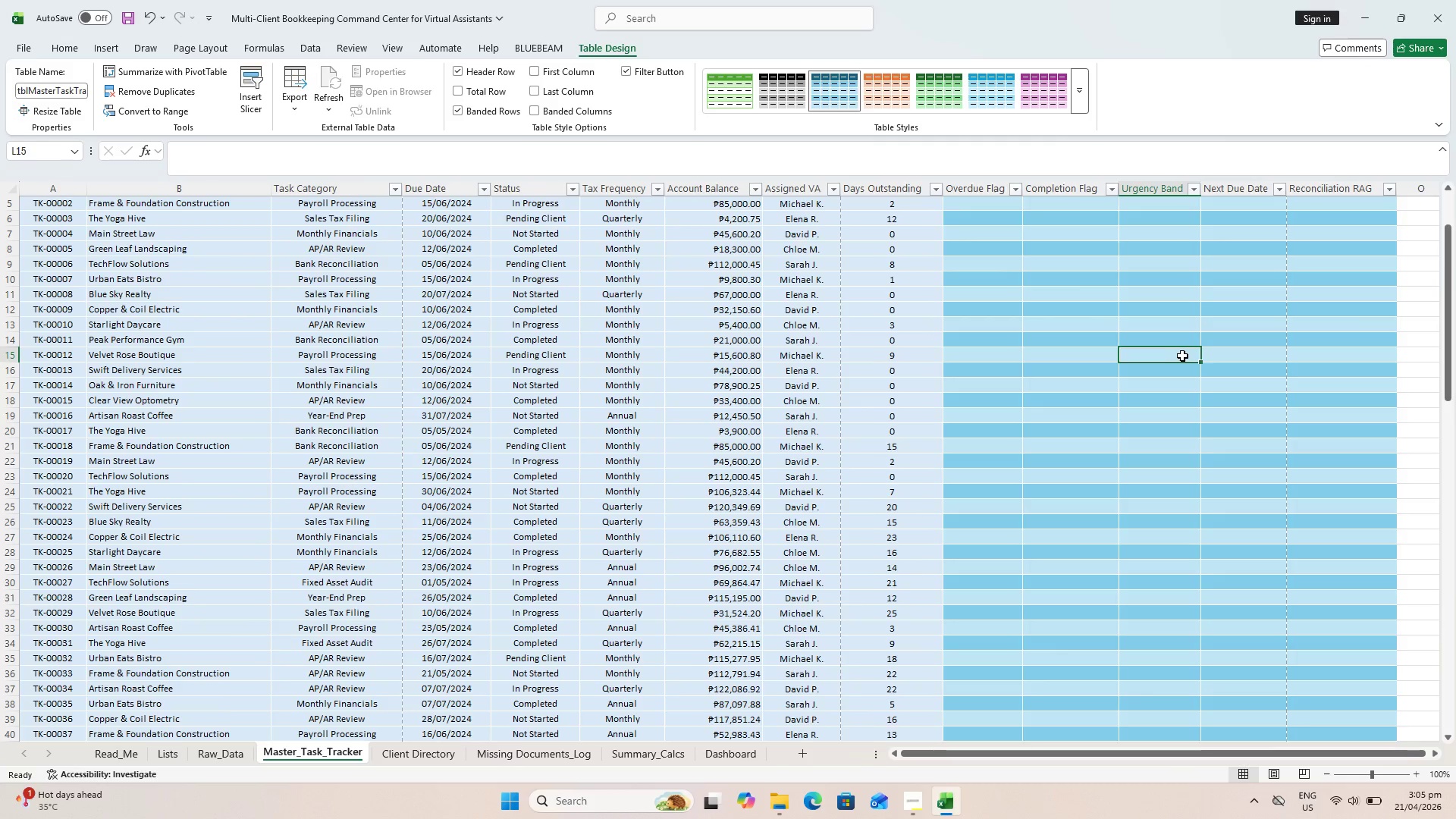 
key(Control+Shift+ShiftLeft)
 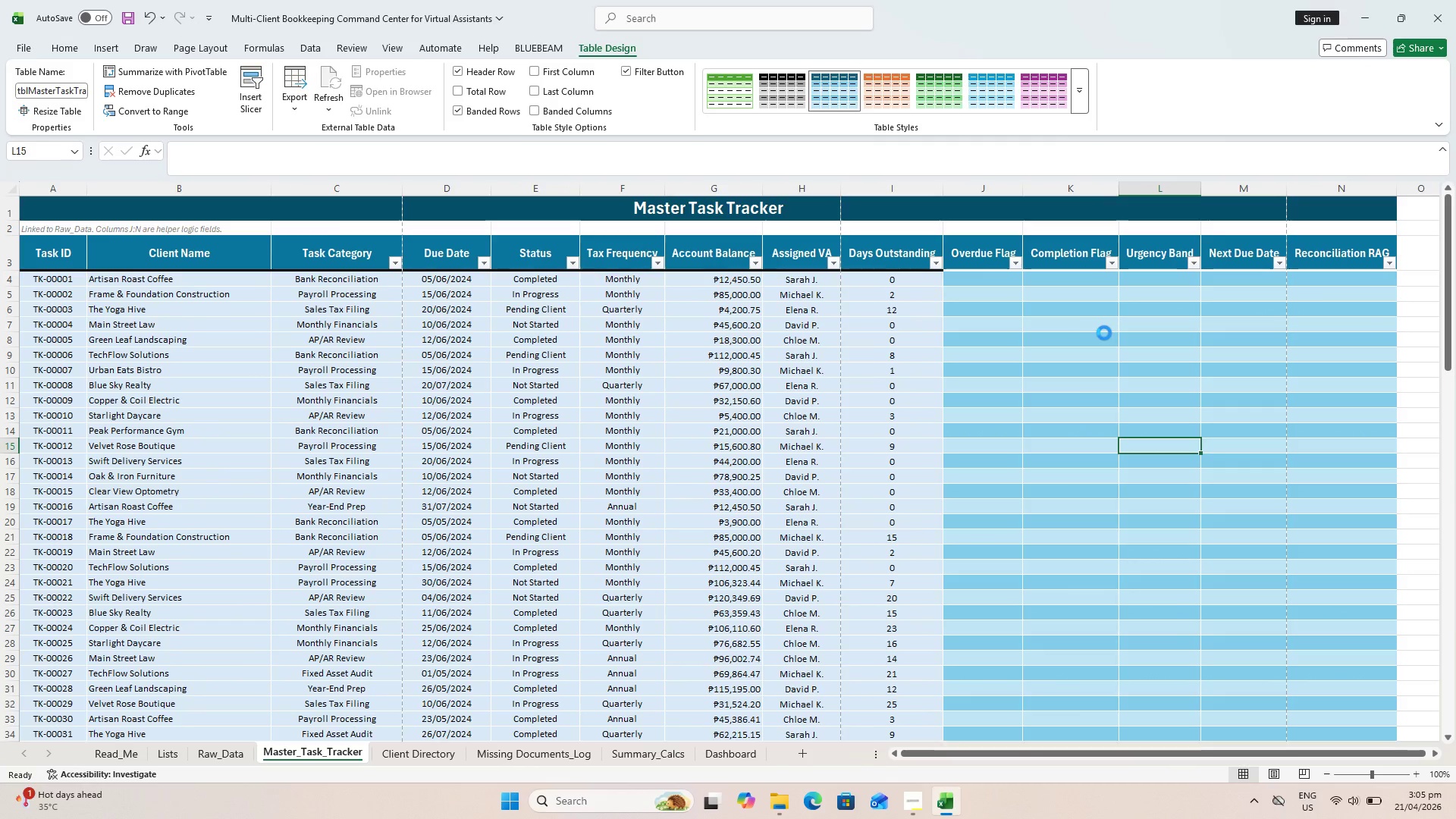 
scroll: coordinate [1191, 345], scroll_direction: up, amount: 12.0
 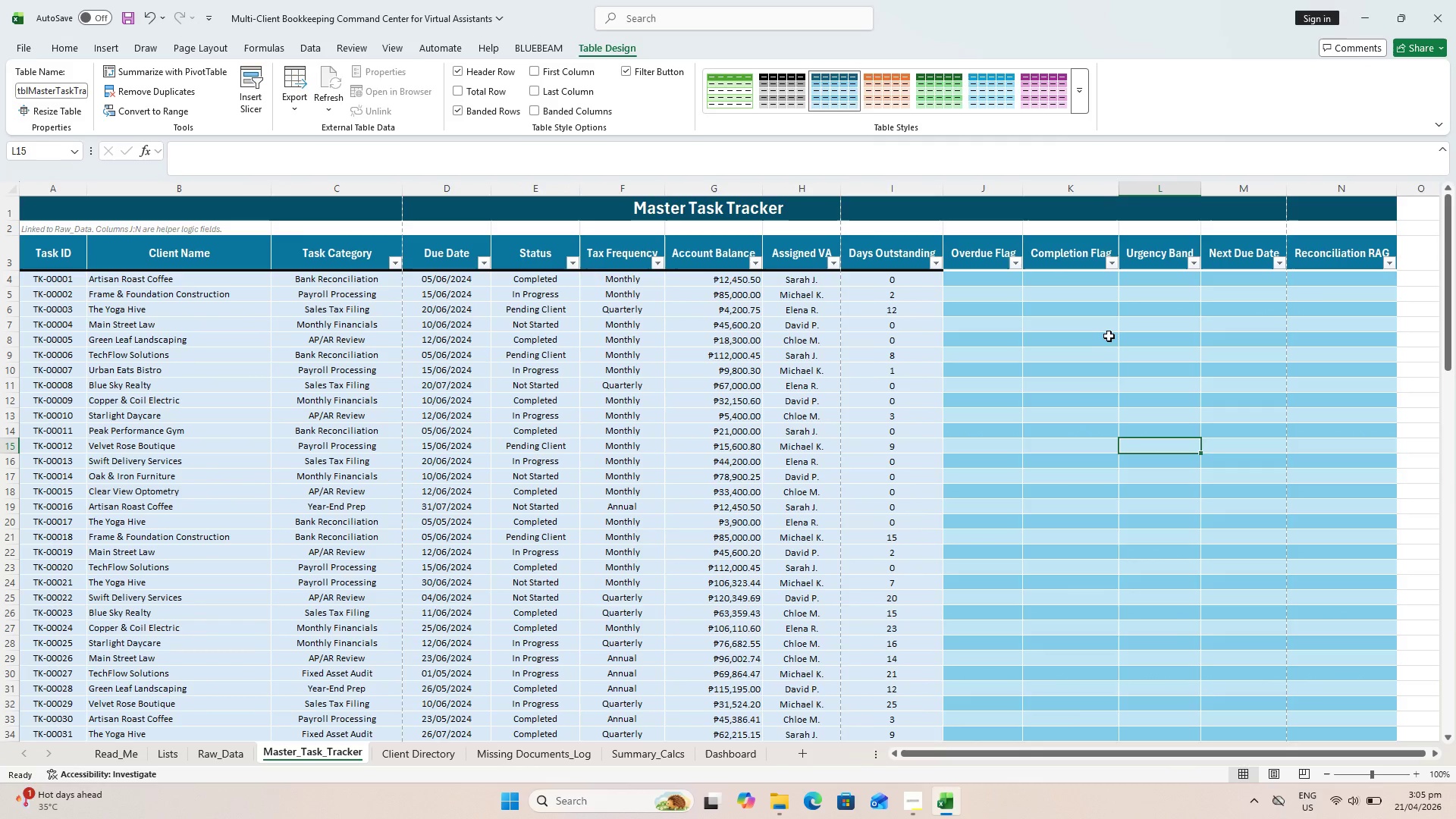 
key(Control+S)
 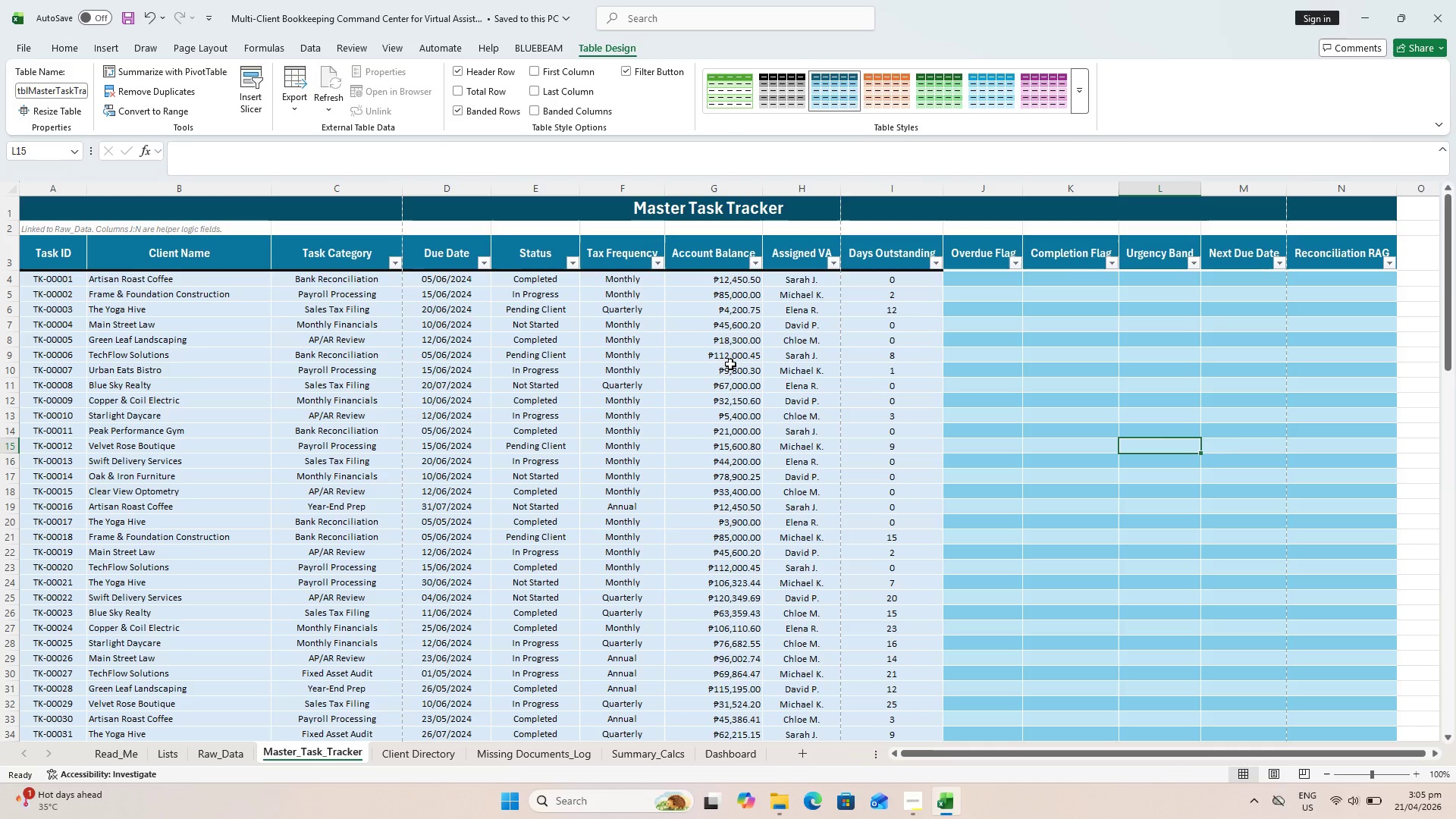 
wait(5.17)
 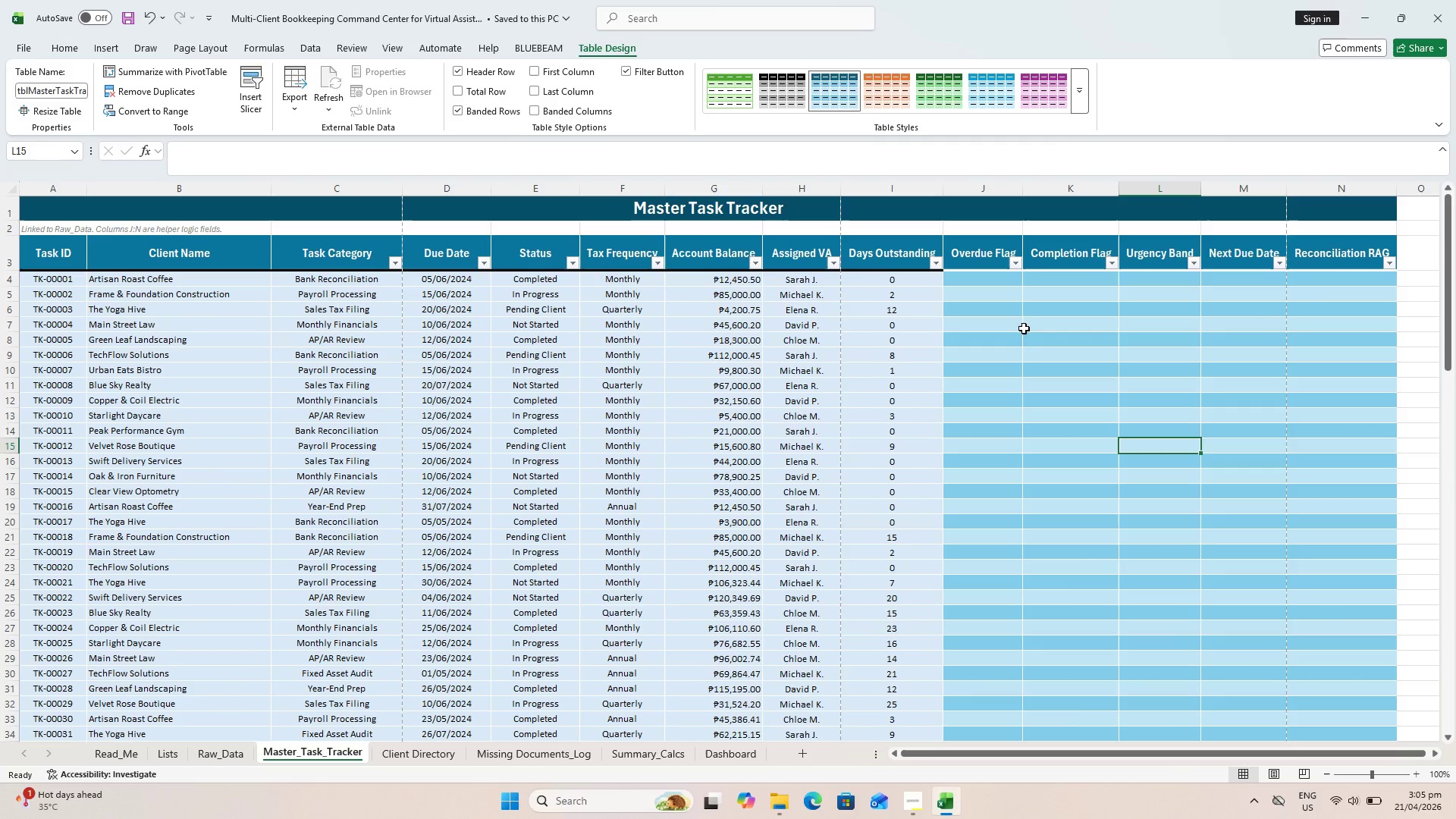 
scroll: coordinate [447, 351], scroll_direction: down, amount: 13.0
 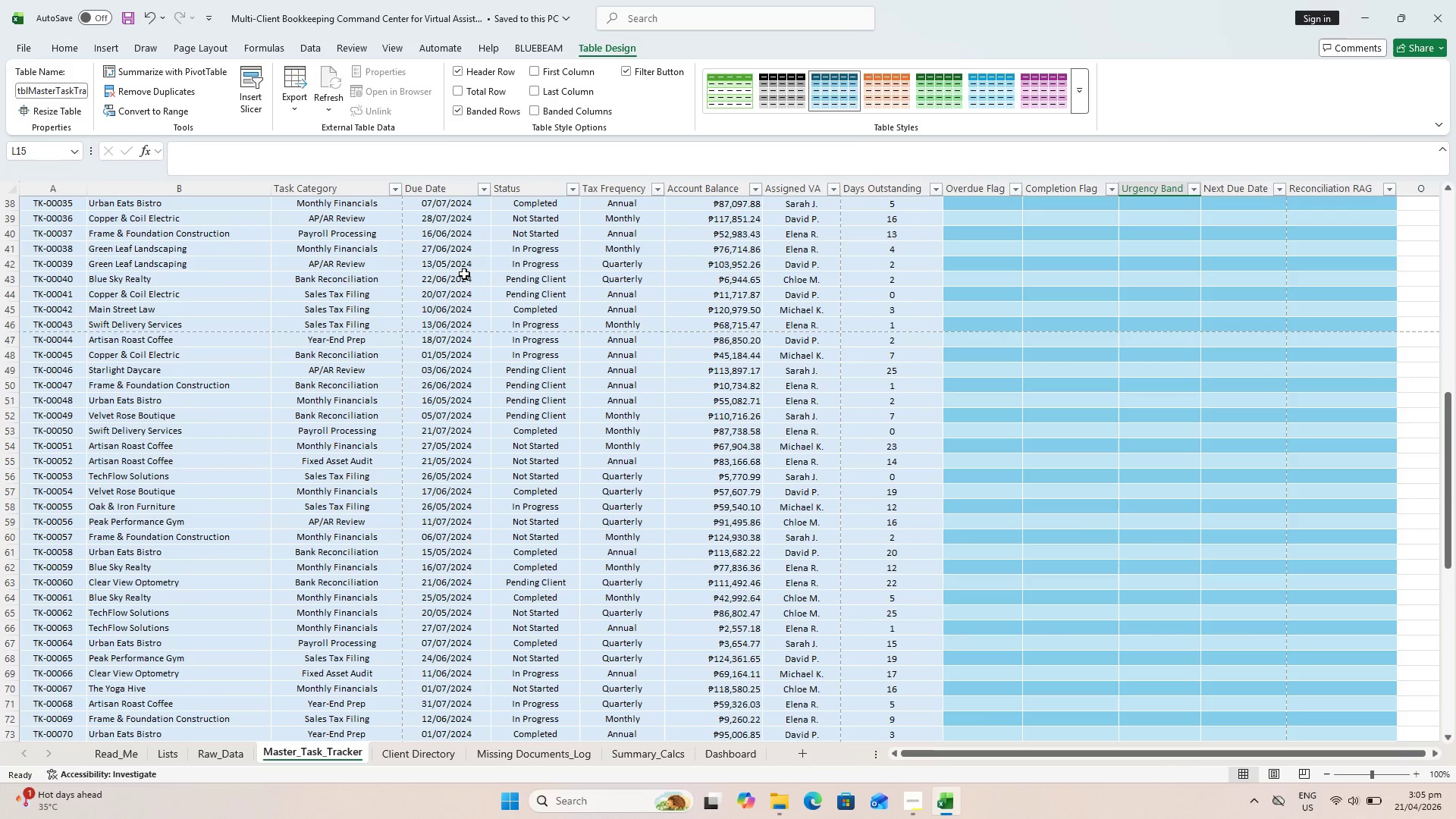 
scroll: coordinate [982, 248], scroll_direction: up, amount: 18.0
 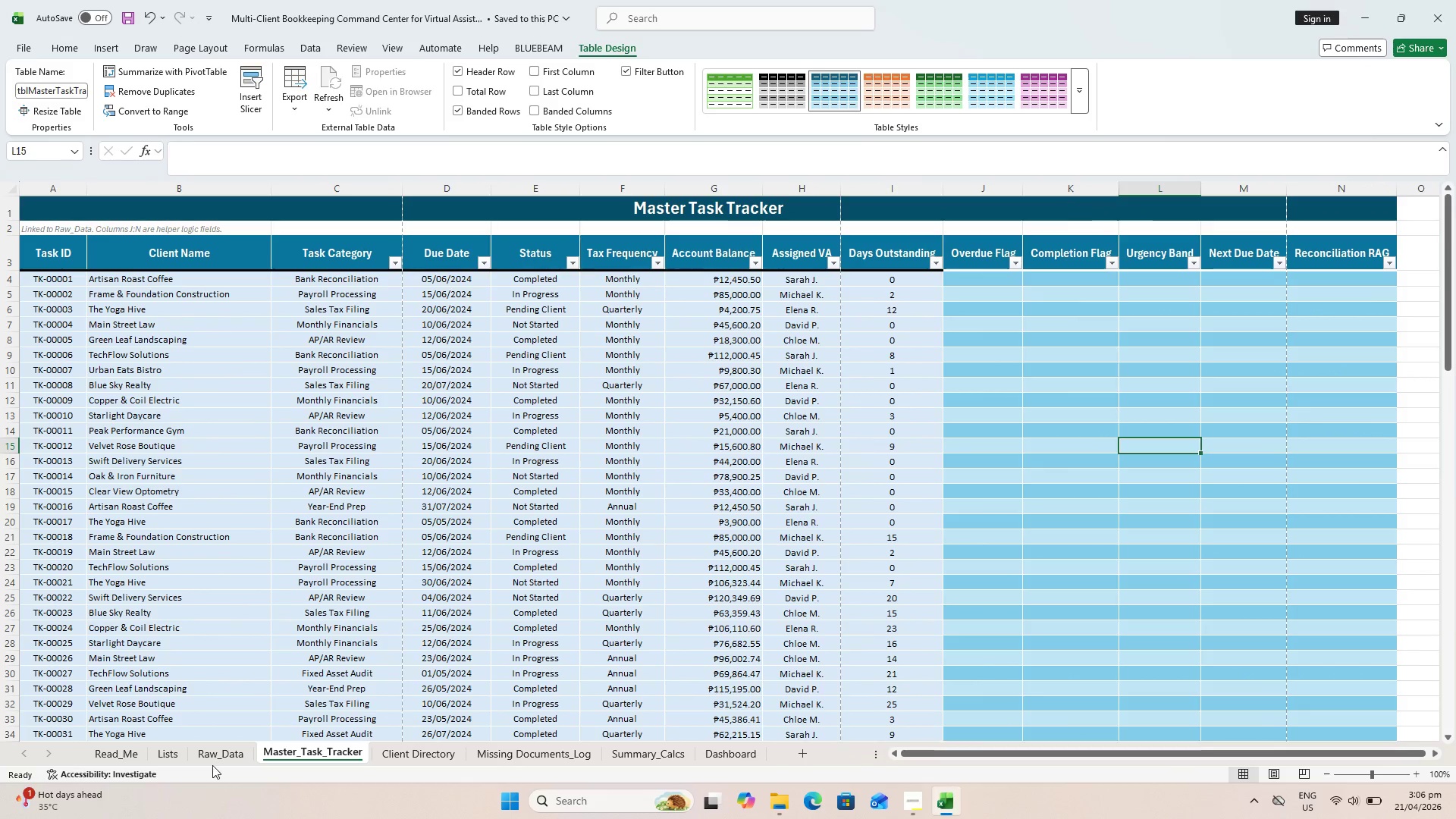 
left_click([121, 748])
 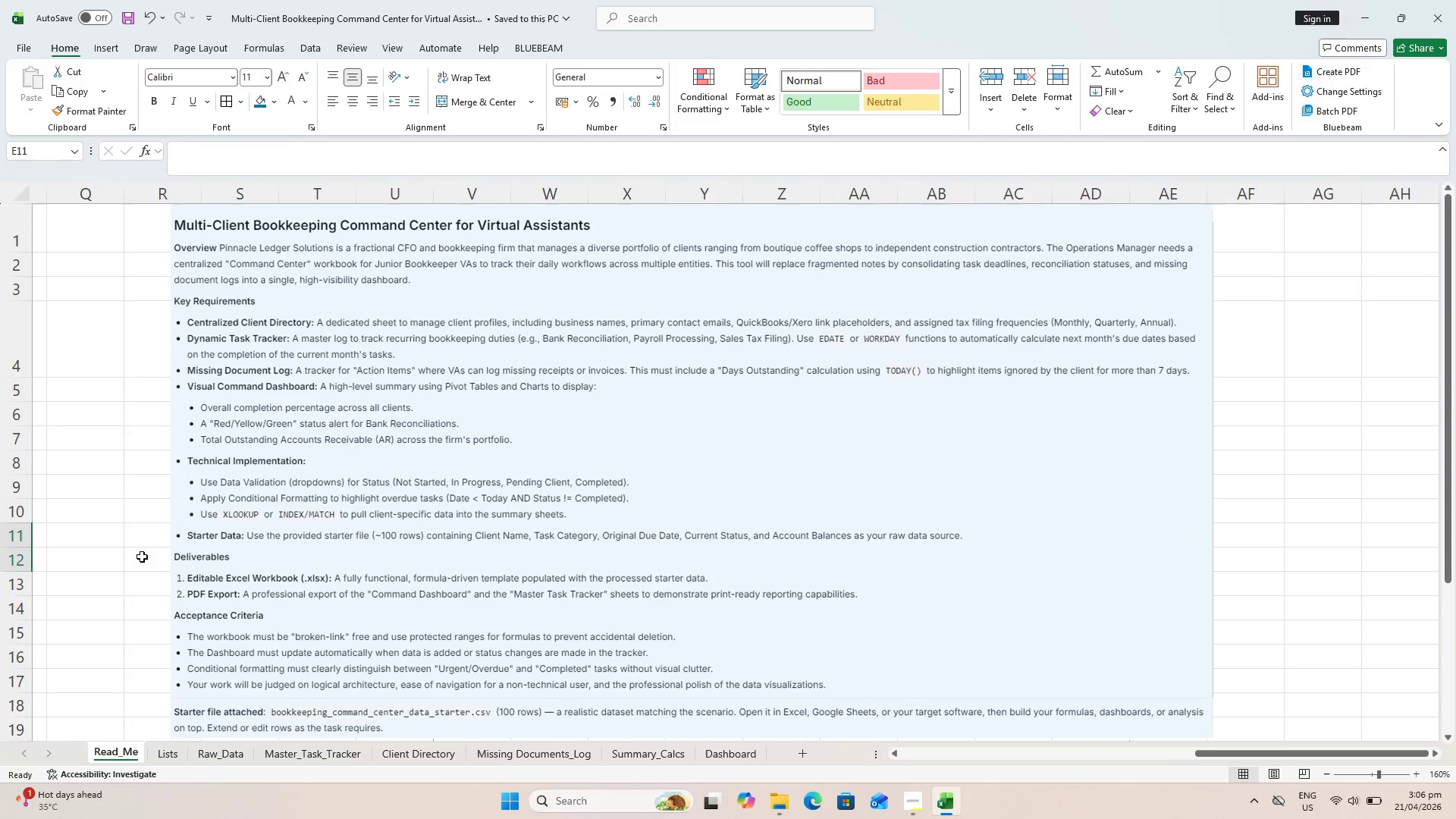 
scroll: coordinate [149, 554], scroll_direction: down, amount: 5.0
 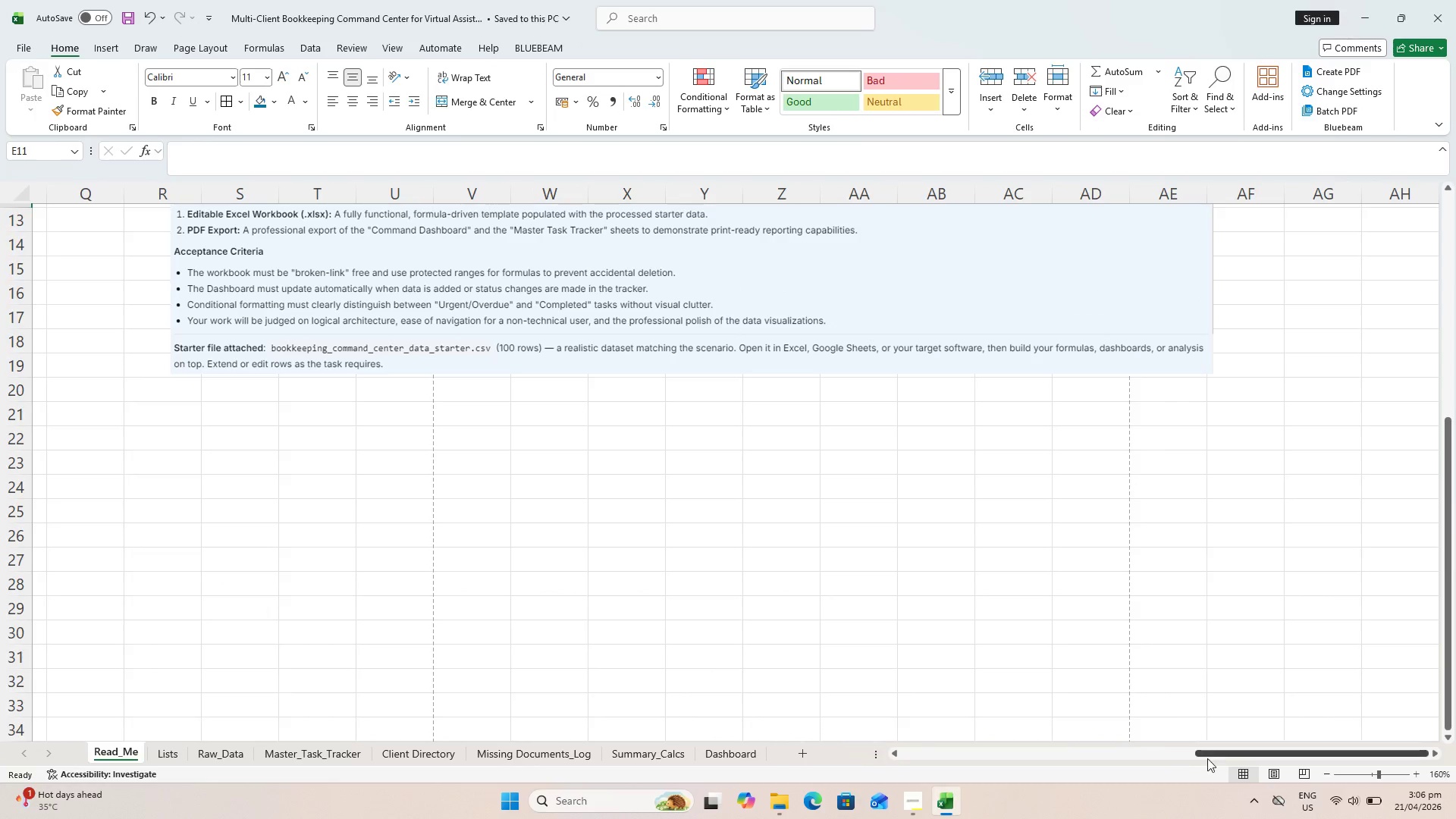 
left_click_drag(start_coordinate=[1209, 754], to_coordinate=[411, 730])
 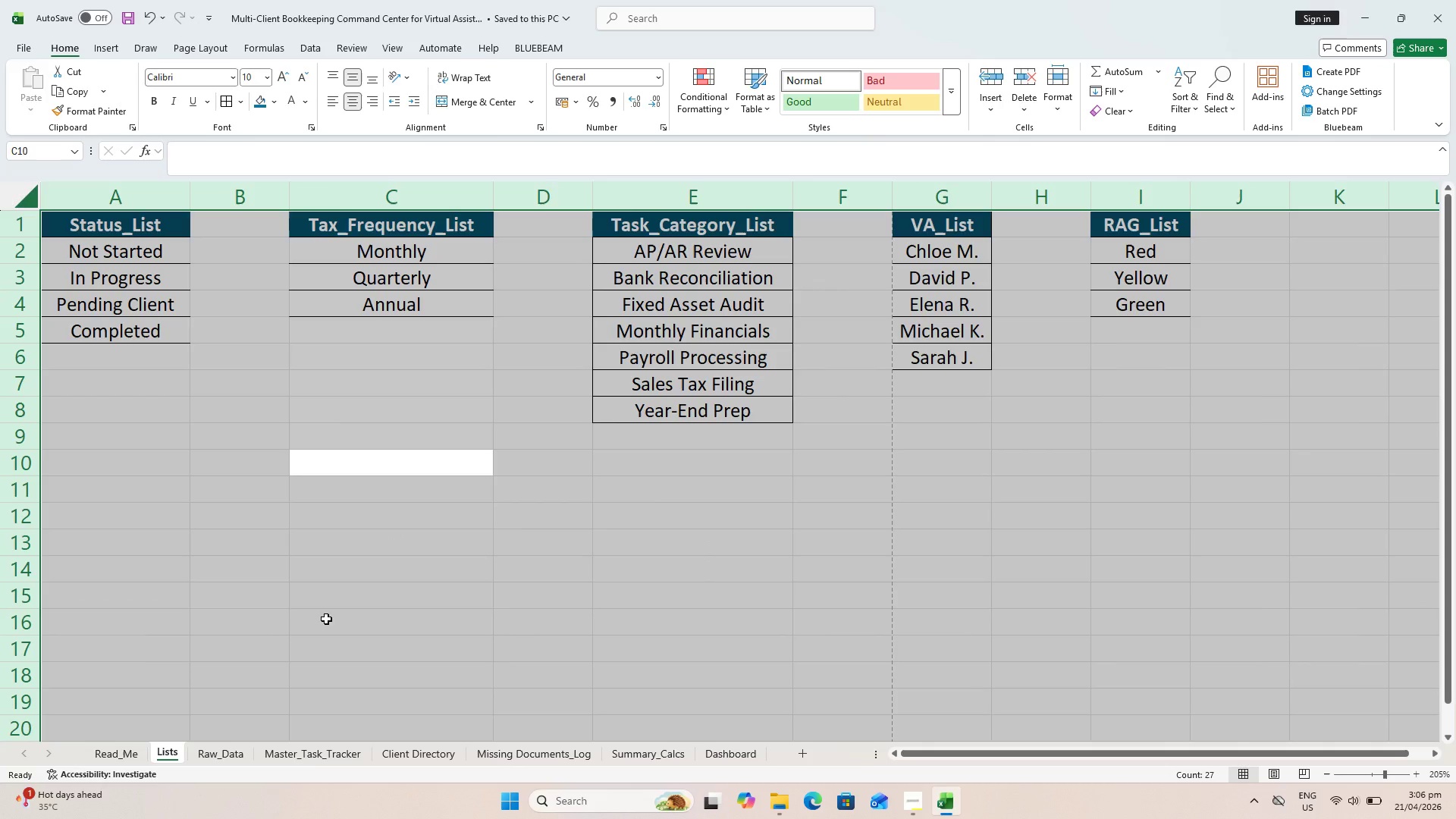 
left_click_drag(start_coordinate=[326, 759], to_coordinate=[331, 759])
 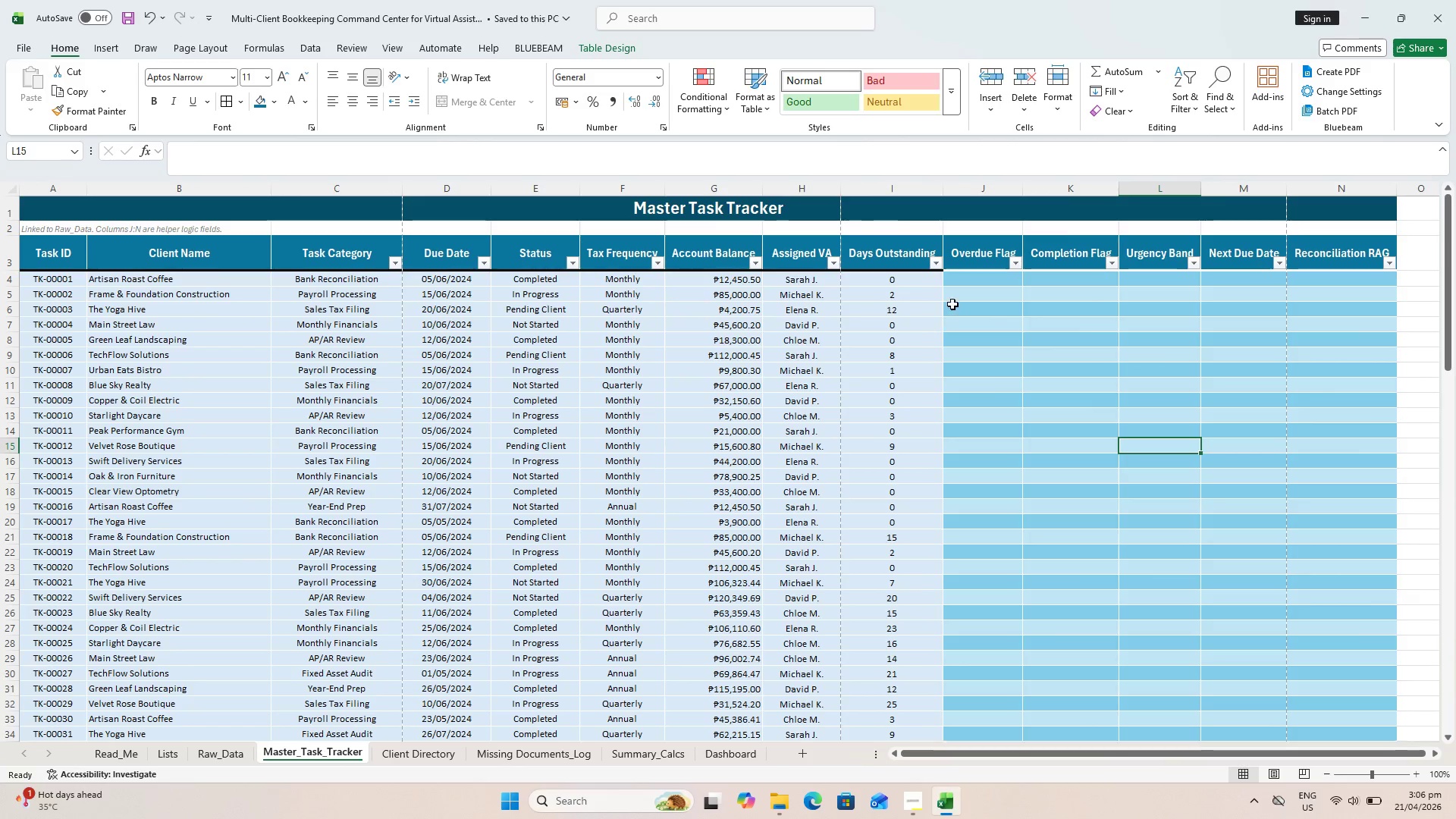 
left_click([964, 270])
 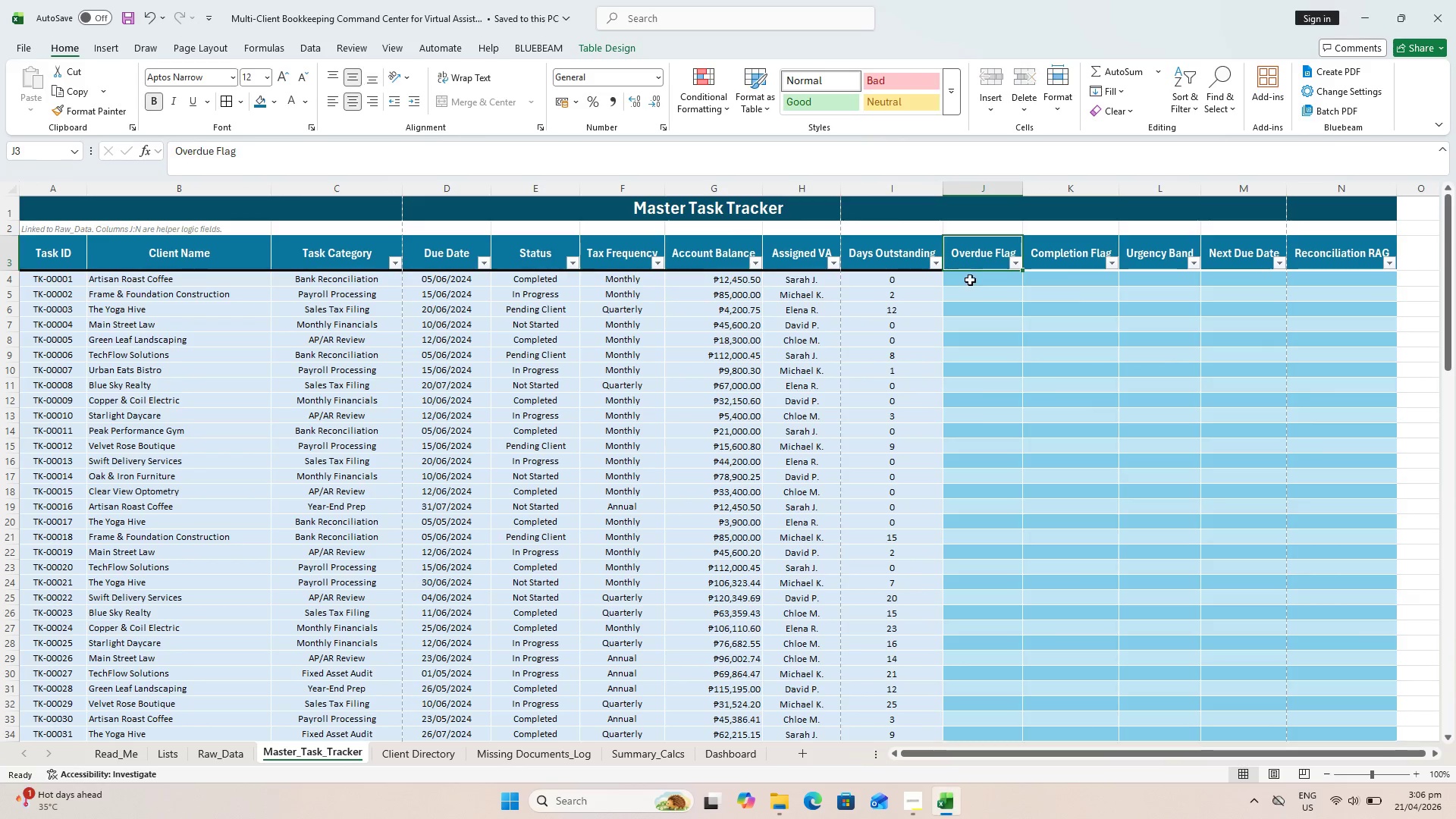 
scroll: coordinate [974, 285], scroll_direction: up, amount: 5.0
 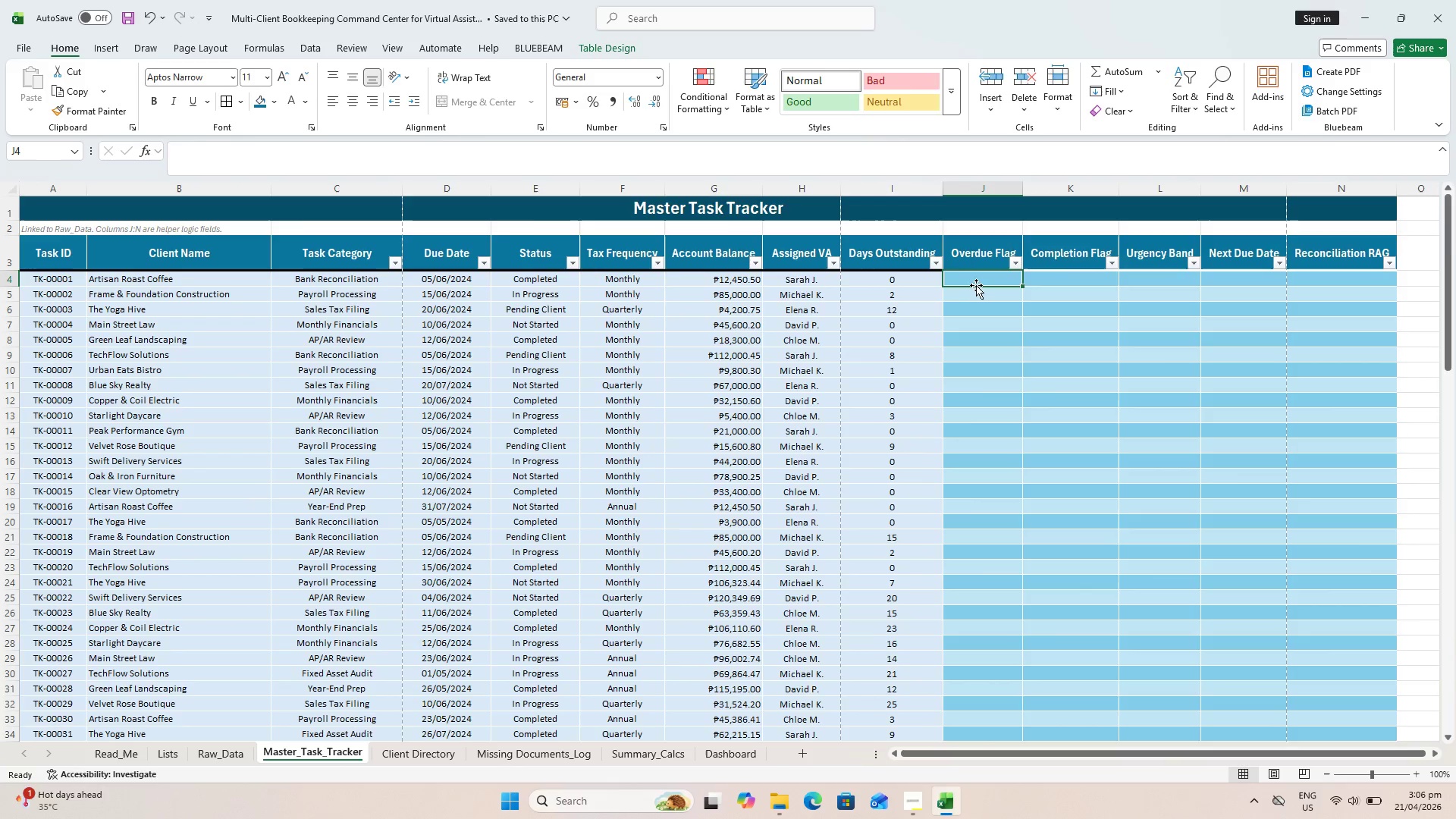 
hold_key(key=ShiftLeft, duration=0.44)
 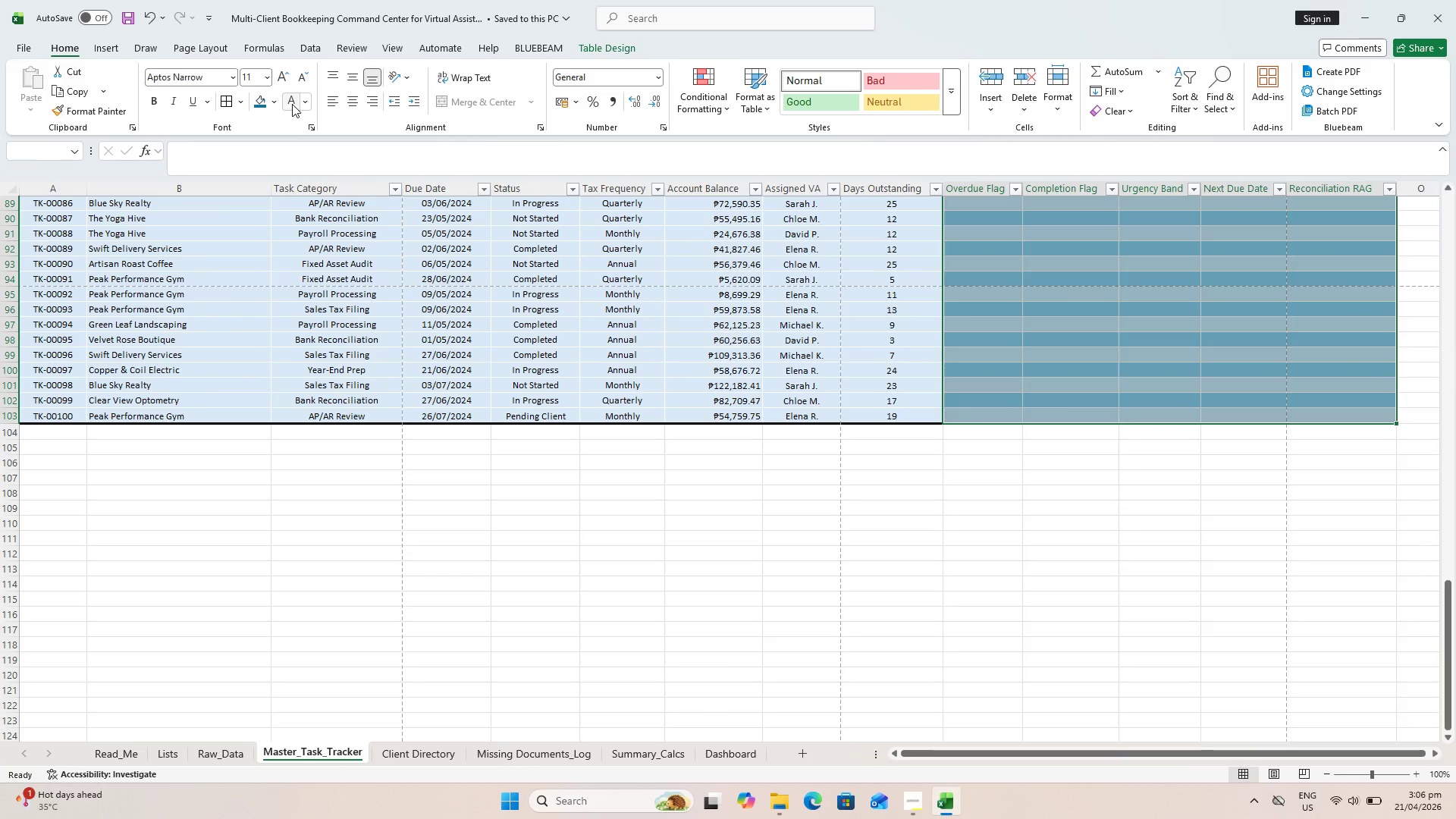 
scroll: coordinate [1359, 532], scroll_direction: down, amount: 30.0
 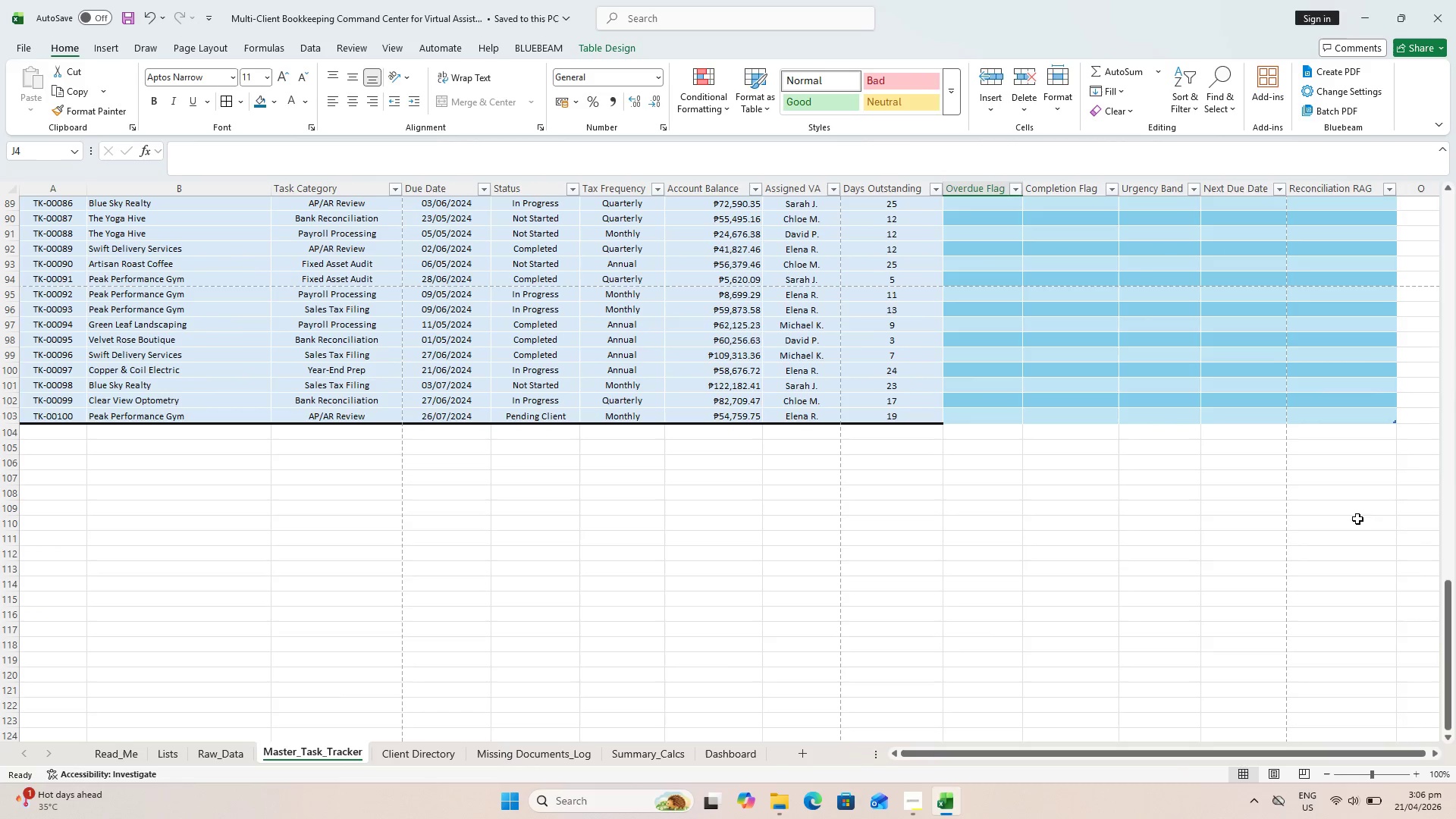 
left_click([280, 105])
 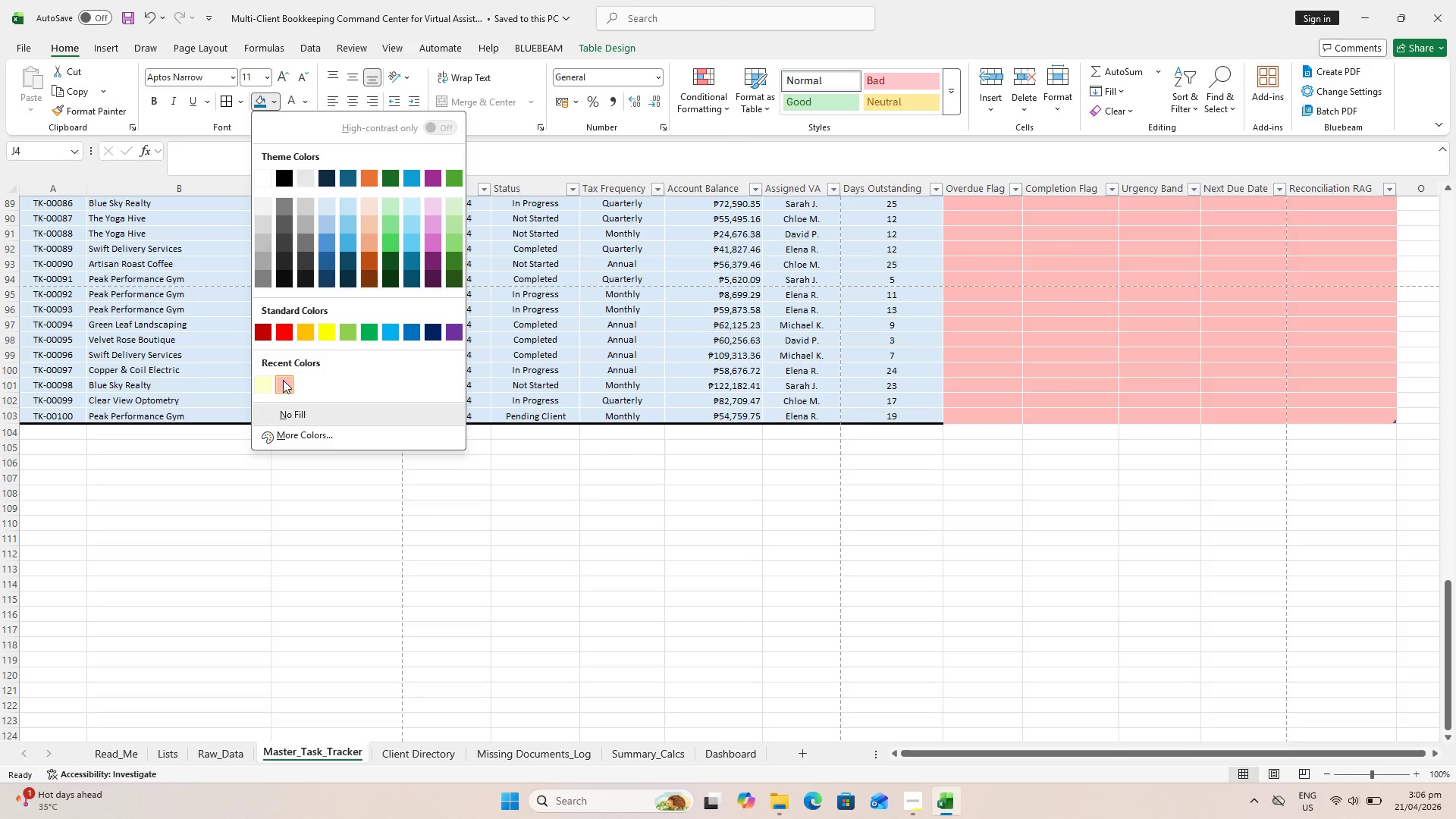 
left_click([278, 416])
 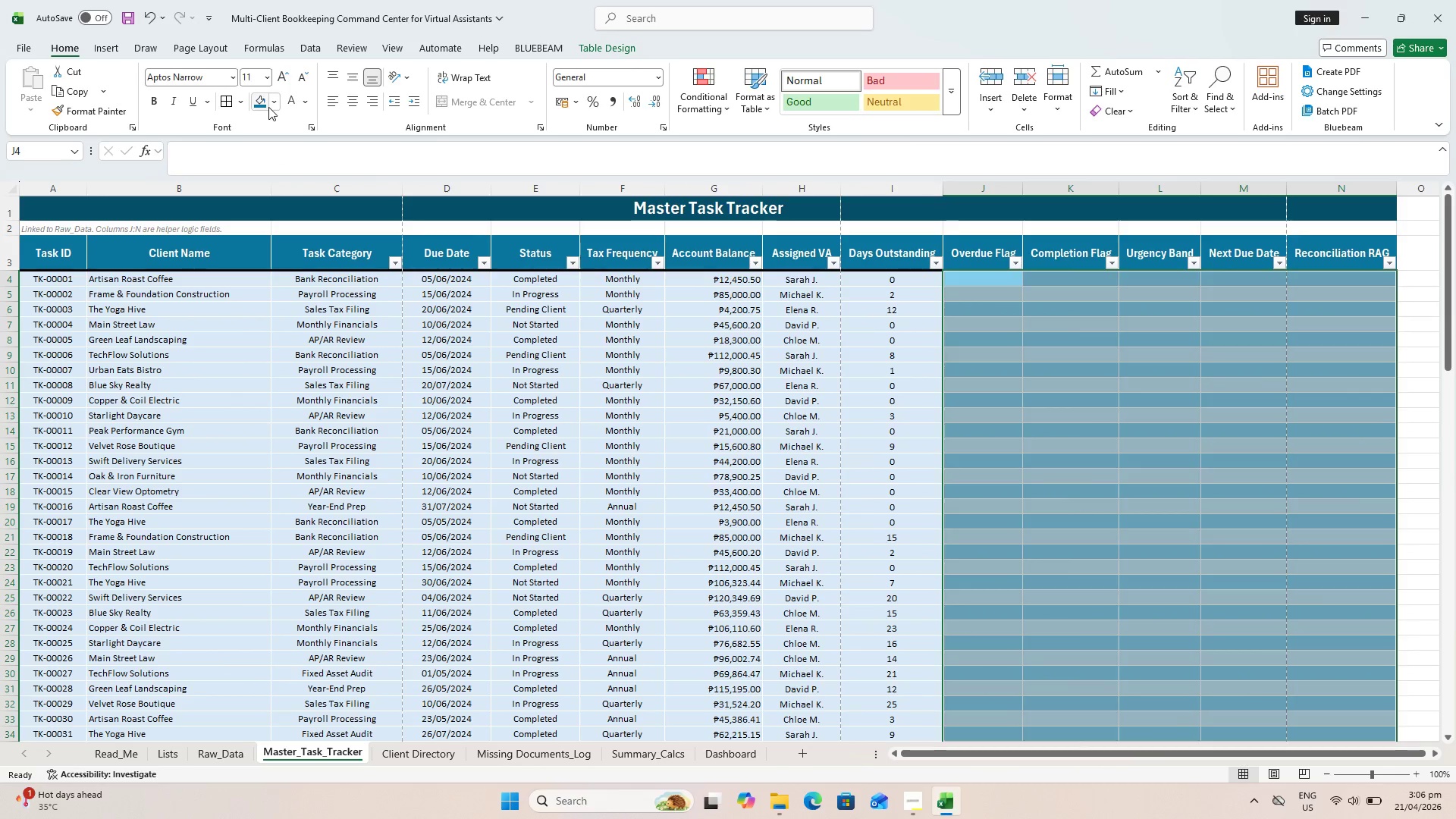 
left_click([275, 105])
 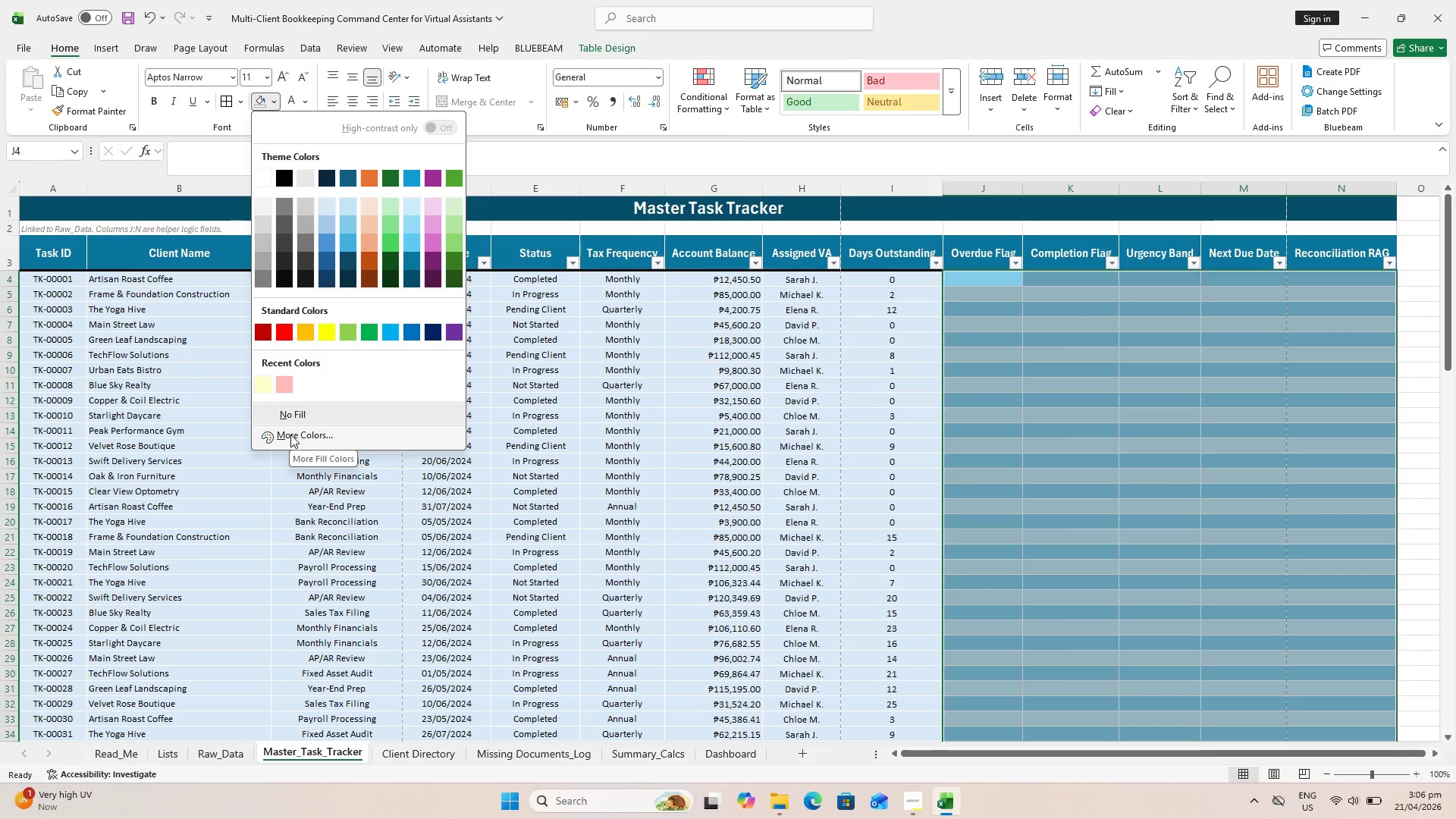 
wait(10.25)
 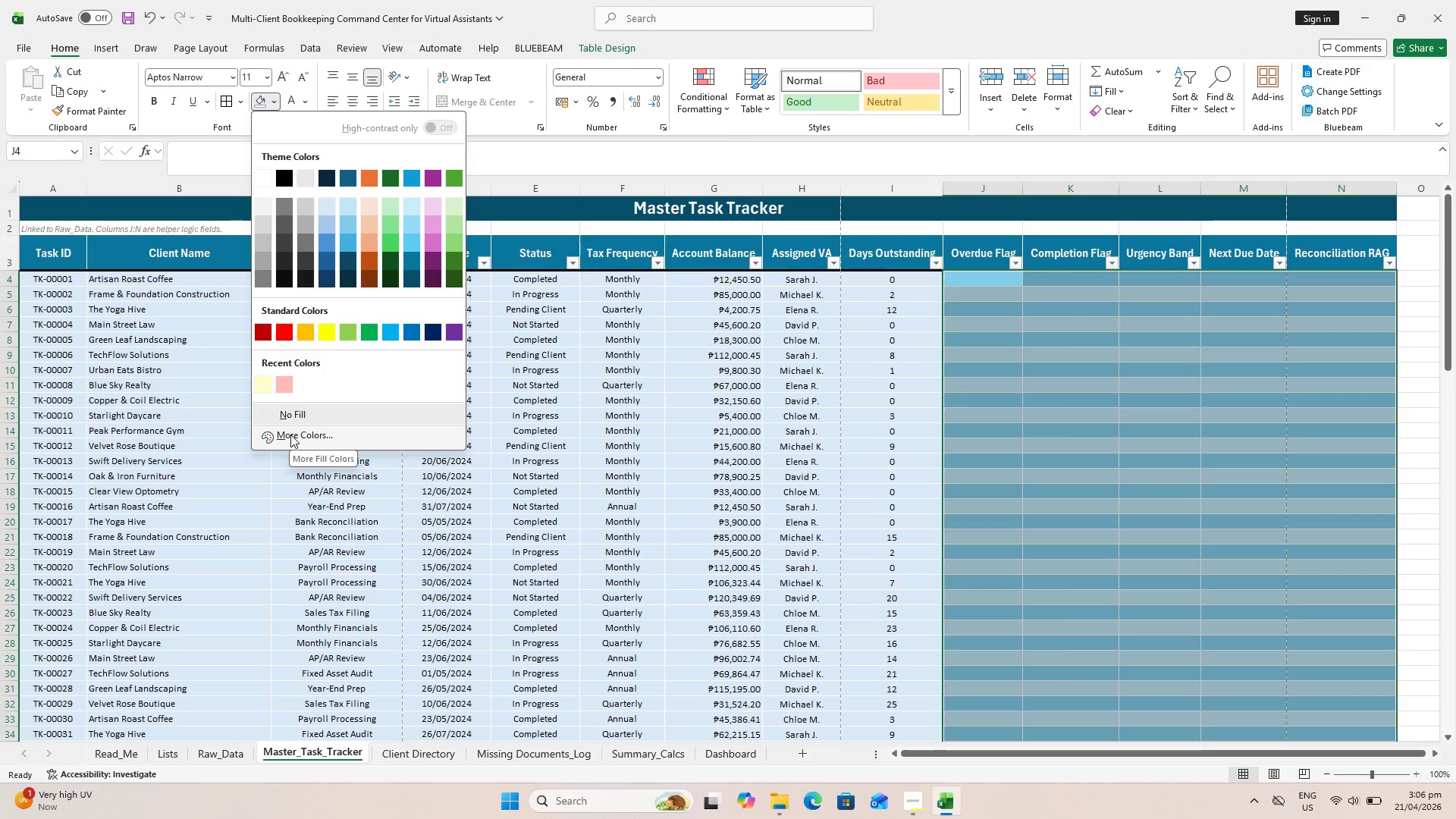 
left_click([620, 57])
 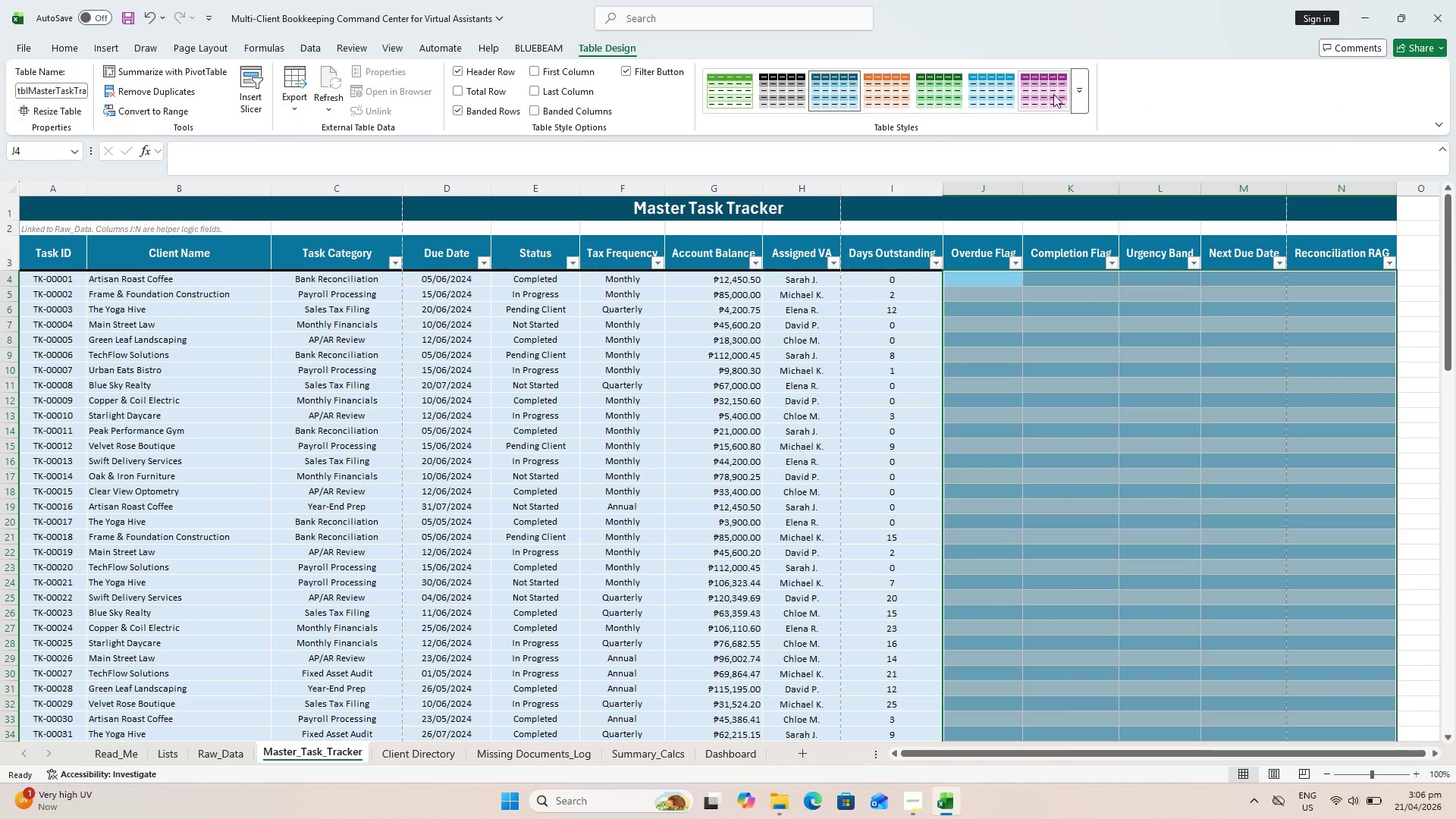 
left_click([1081, 95])
 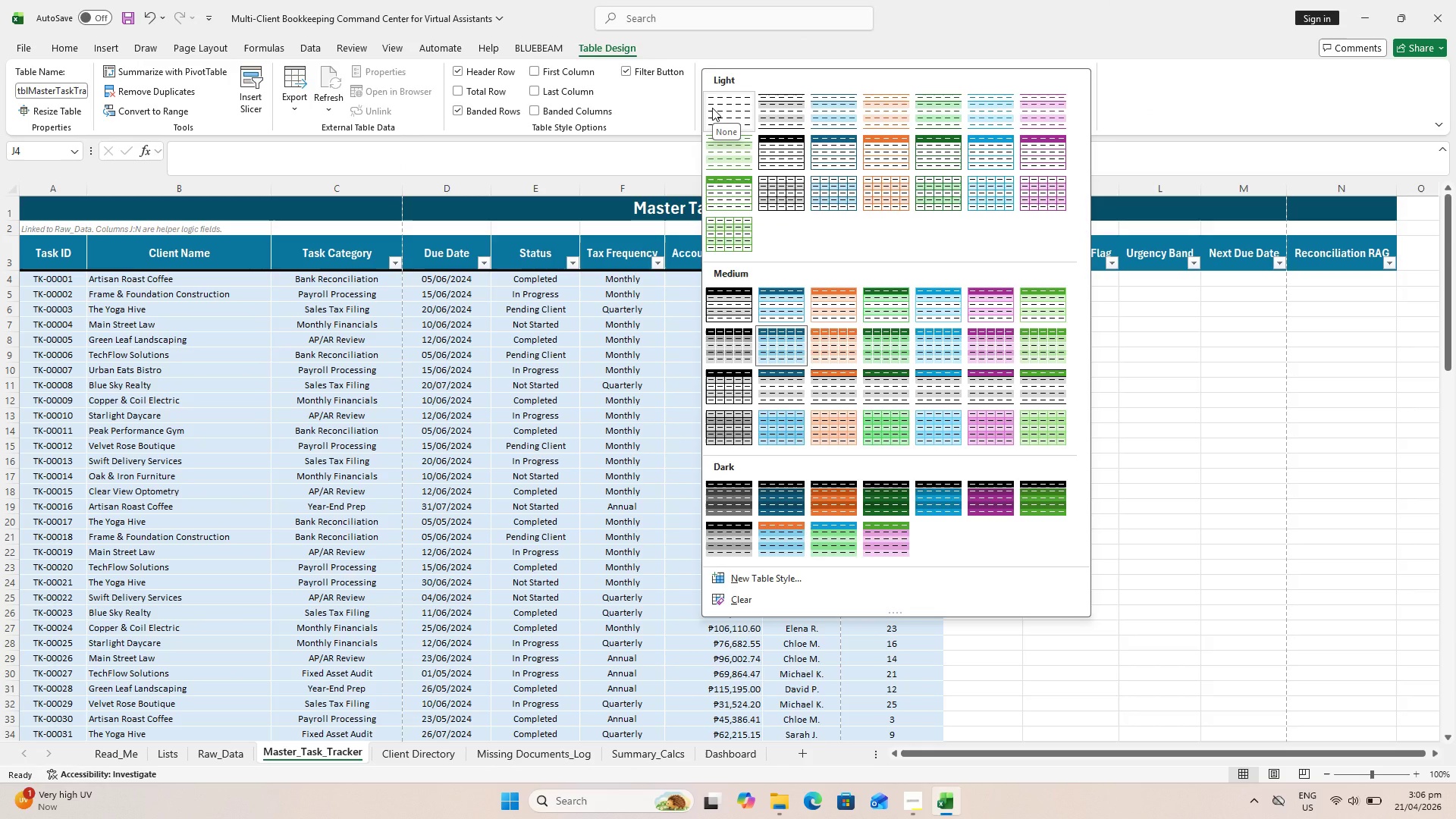 
left_click([712, 108])
 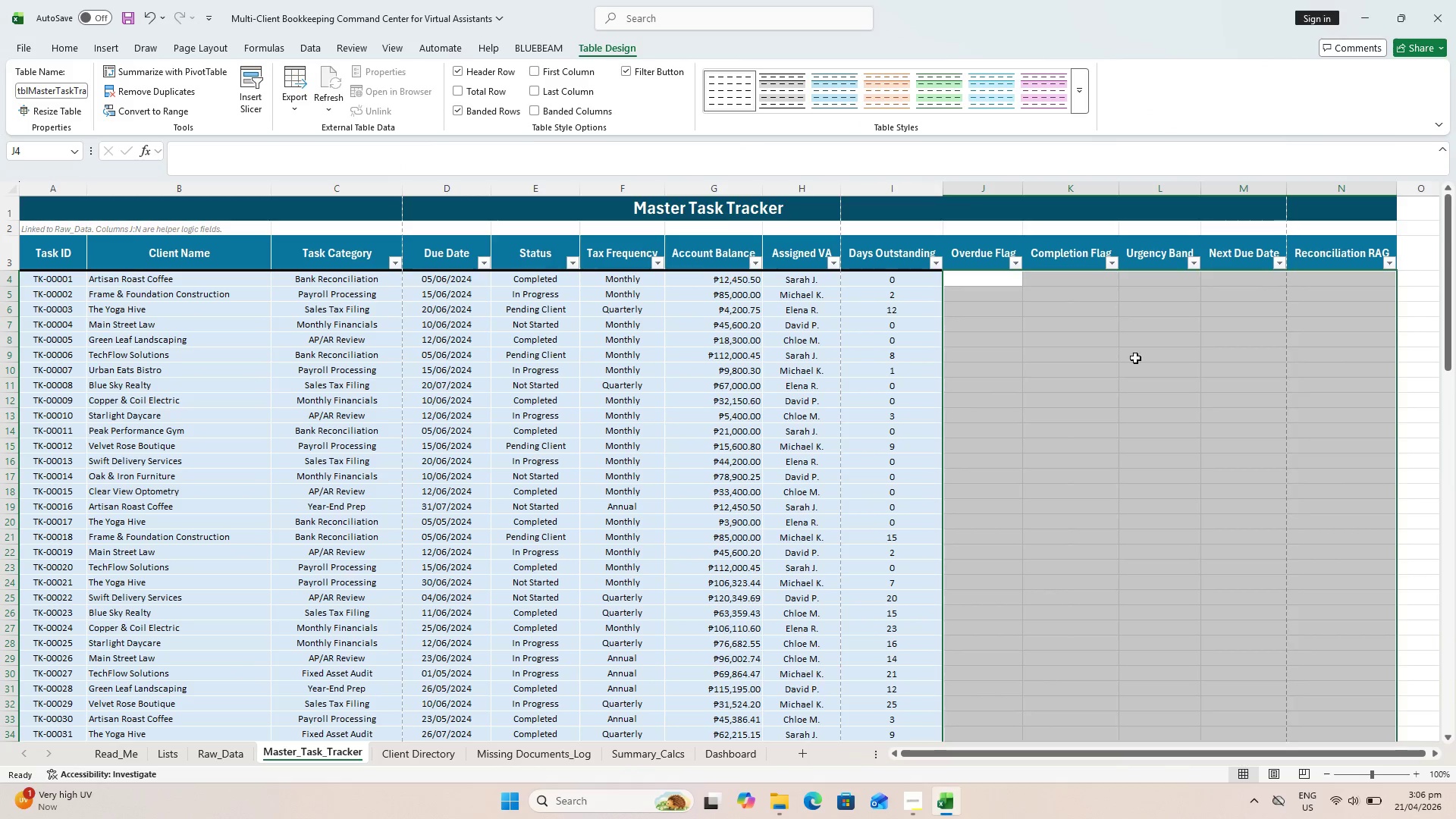 
scroll: coordinate [1155, 400], scroll_direction: down, amount: 15.0
 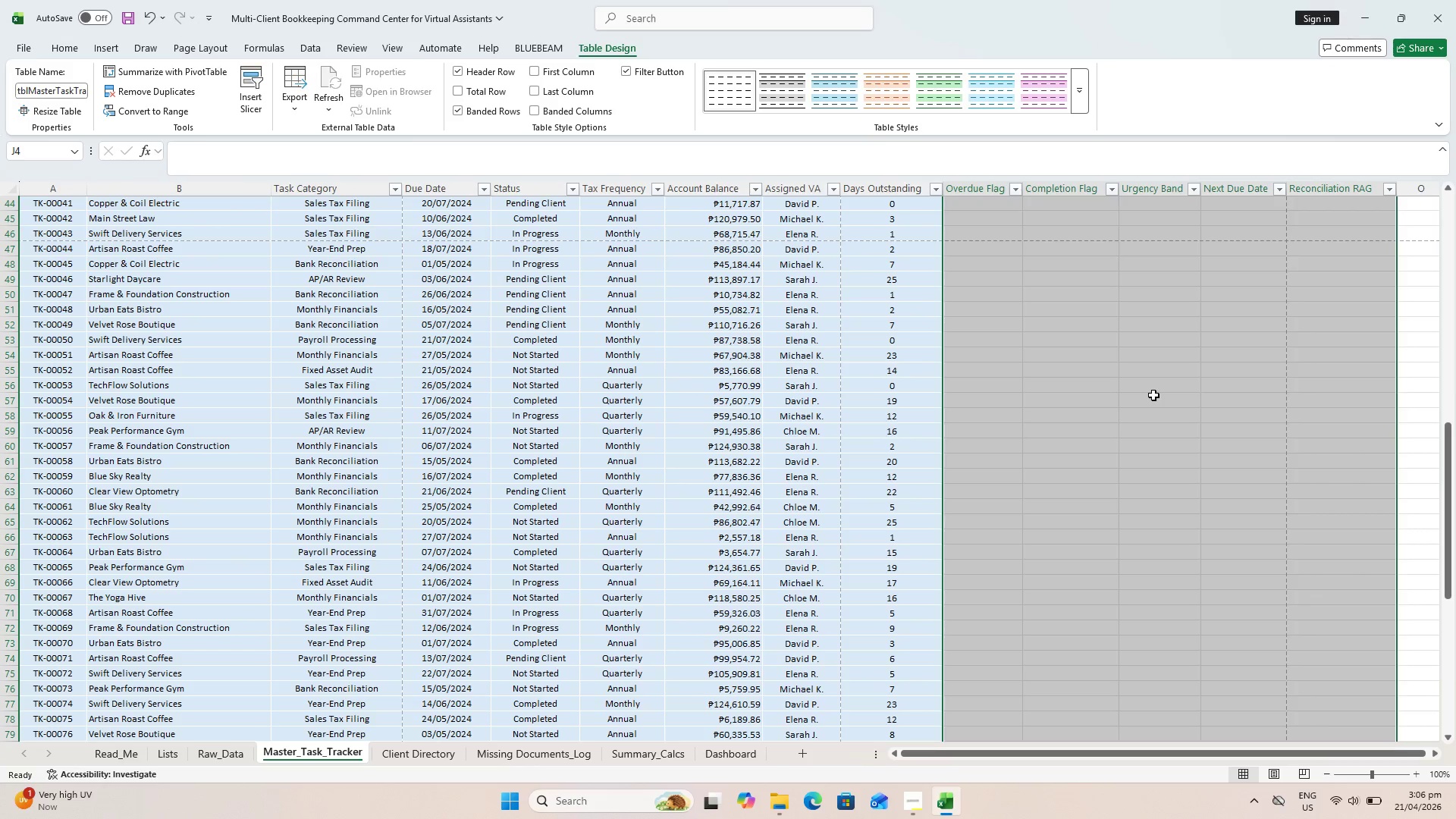 
scroll: coordinate [1159, 370], scroll_direction: up, amount: 23.0
 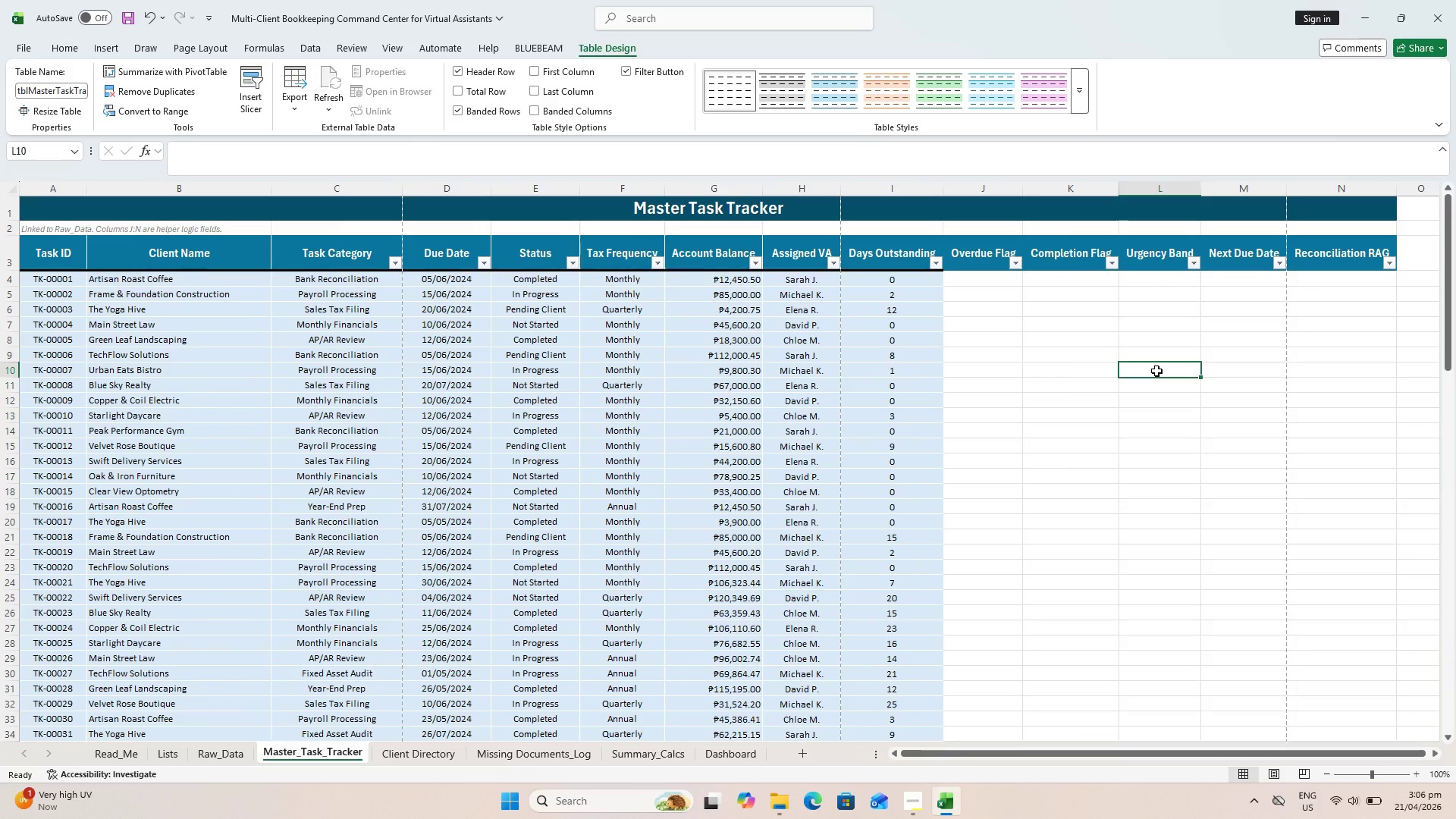 
key(Control+S)
 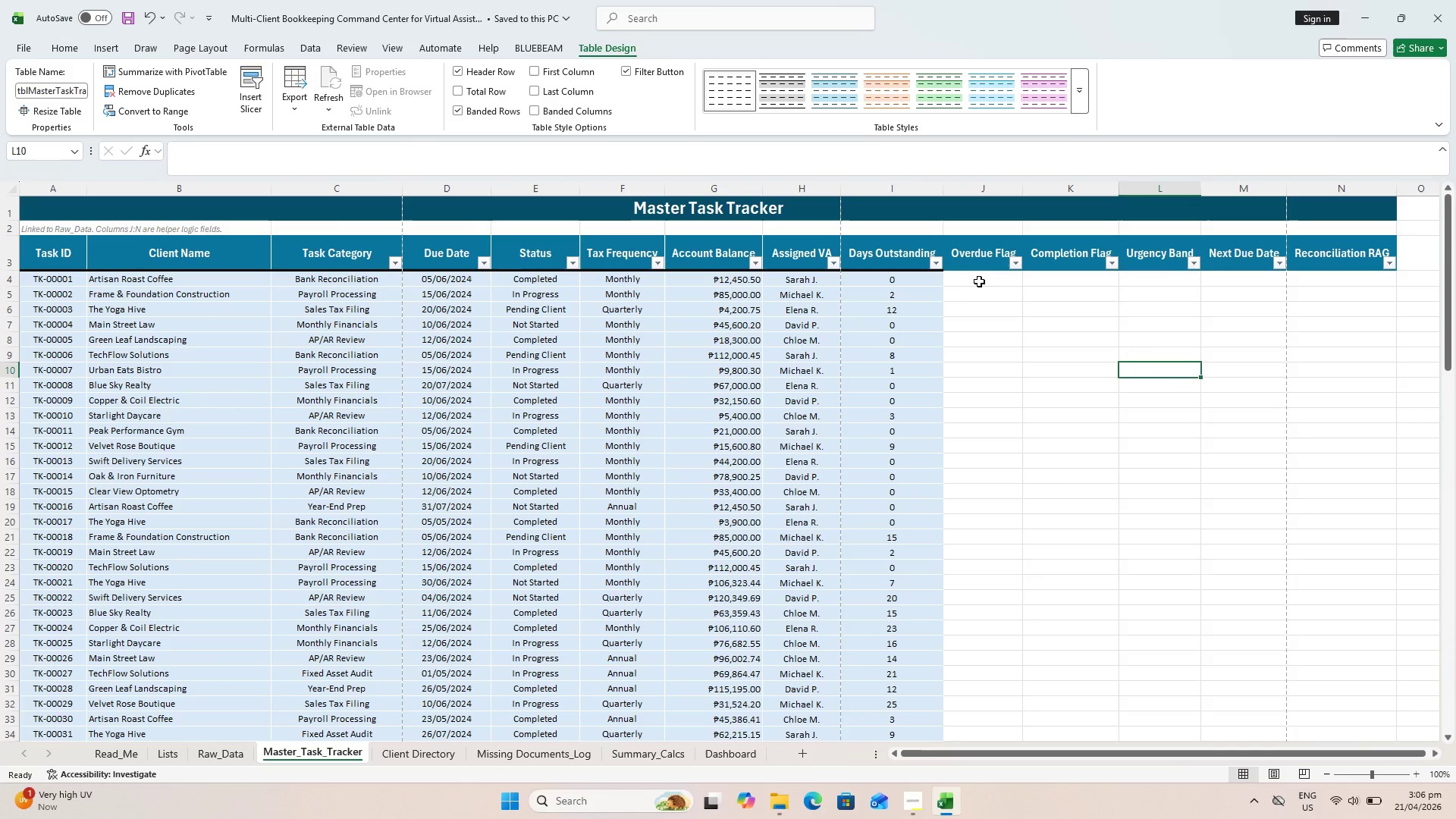 
wait(5.45)
 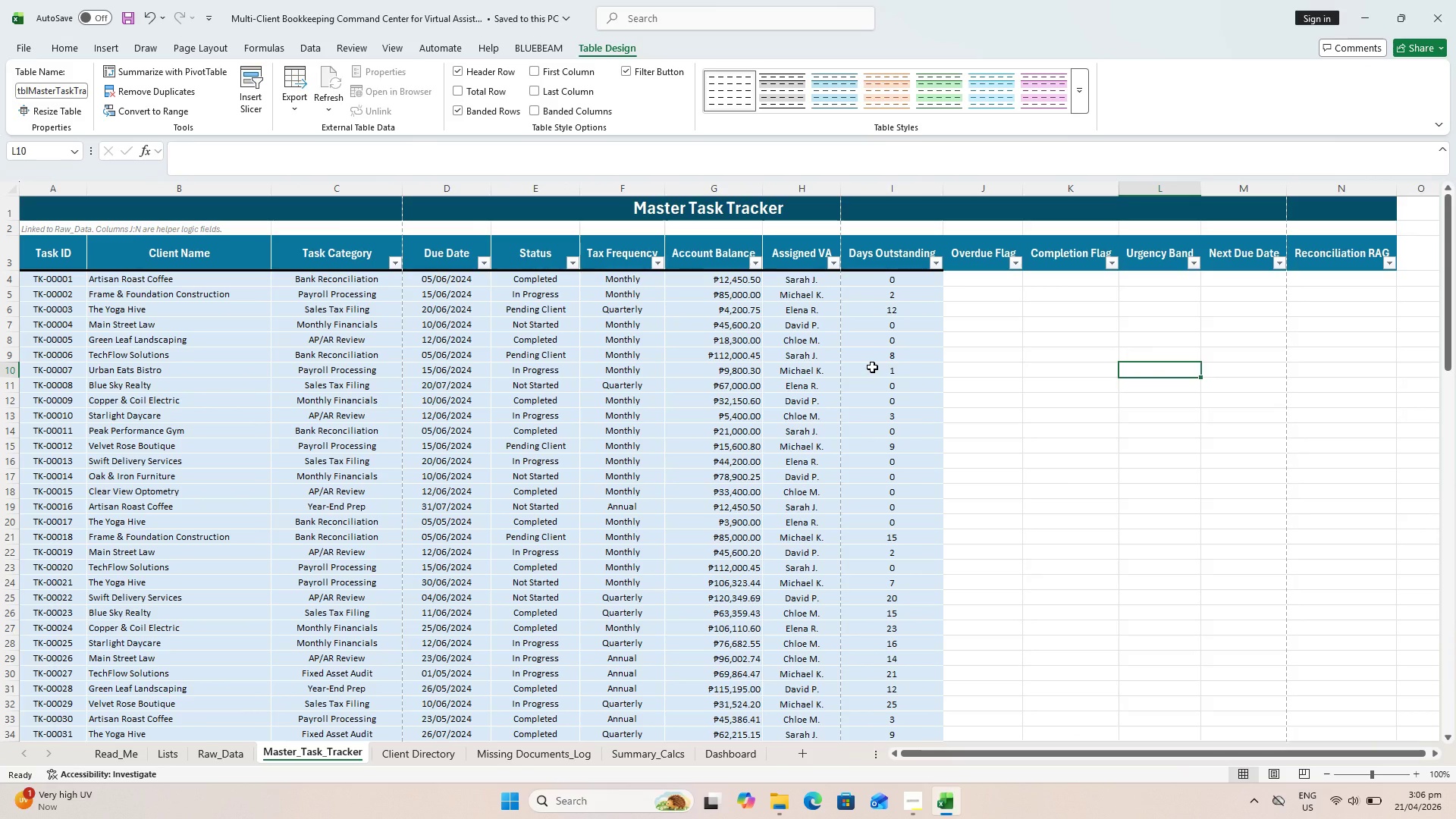 
type(=IF(AND()
 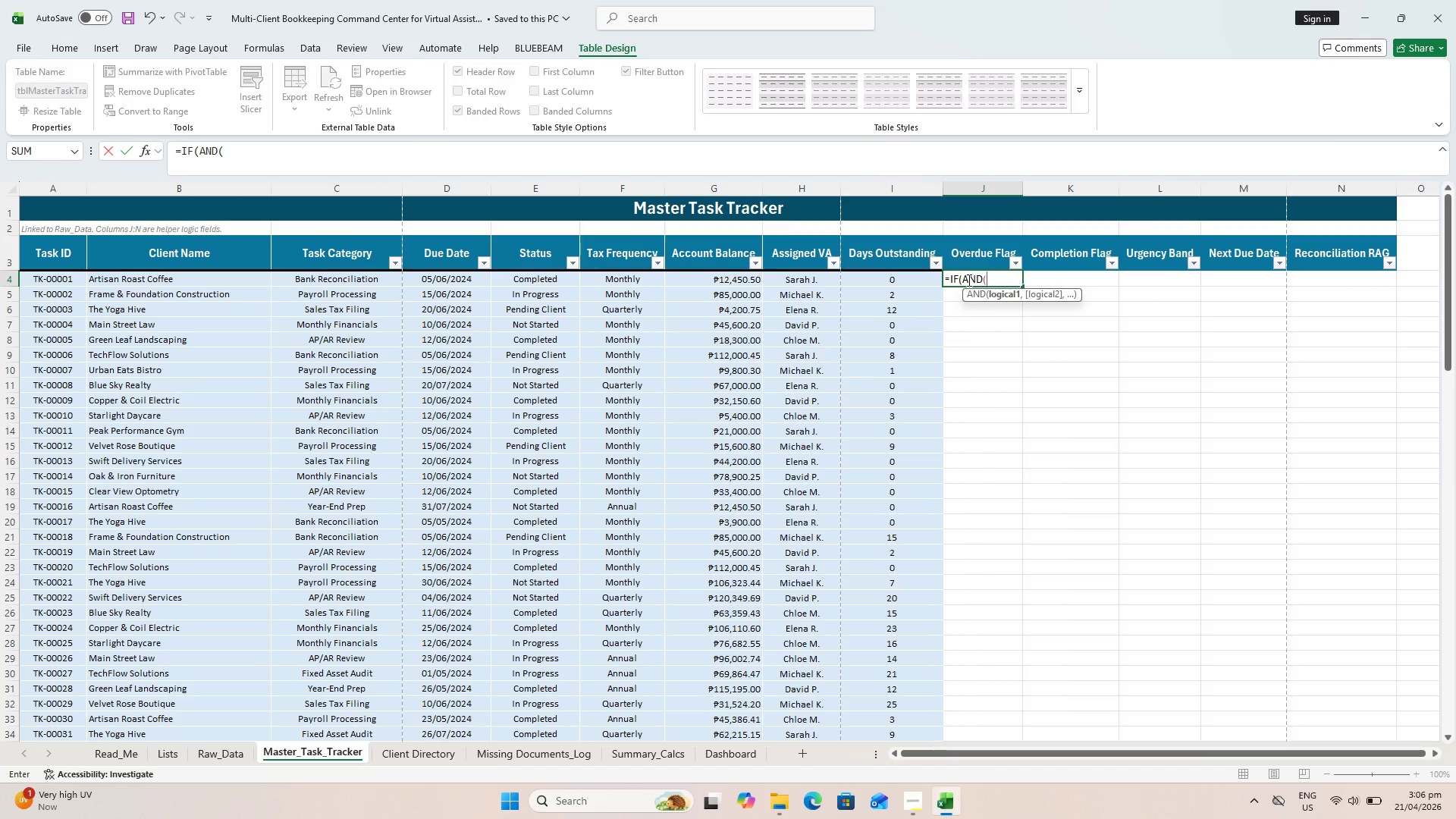 
wait(5.45)
 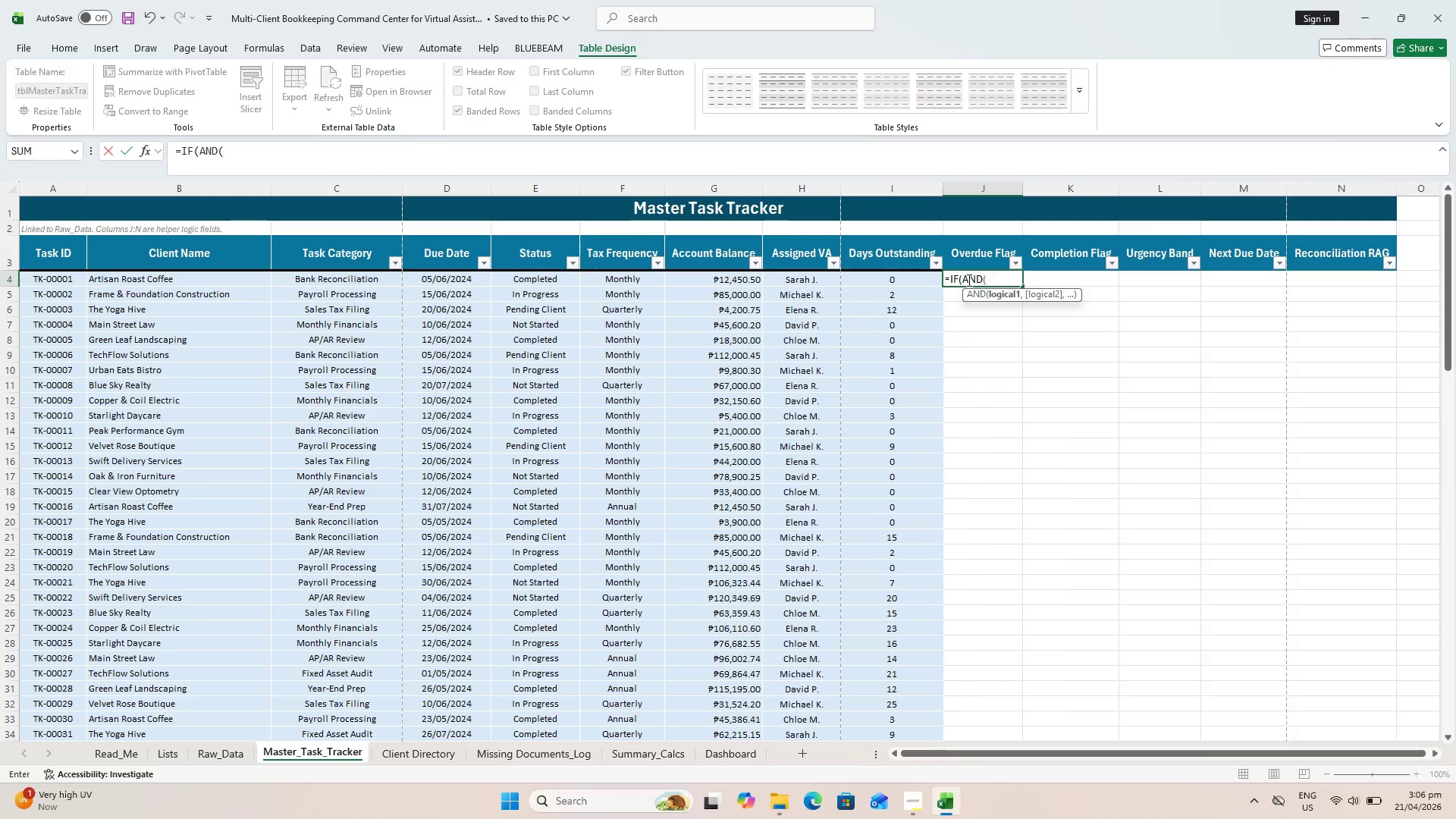 
left_click([433, 281])
 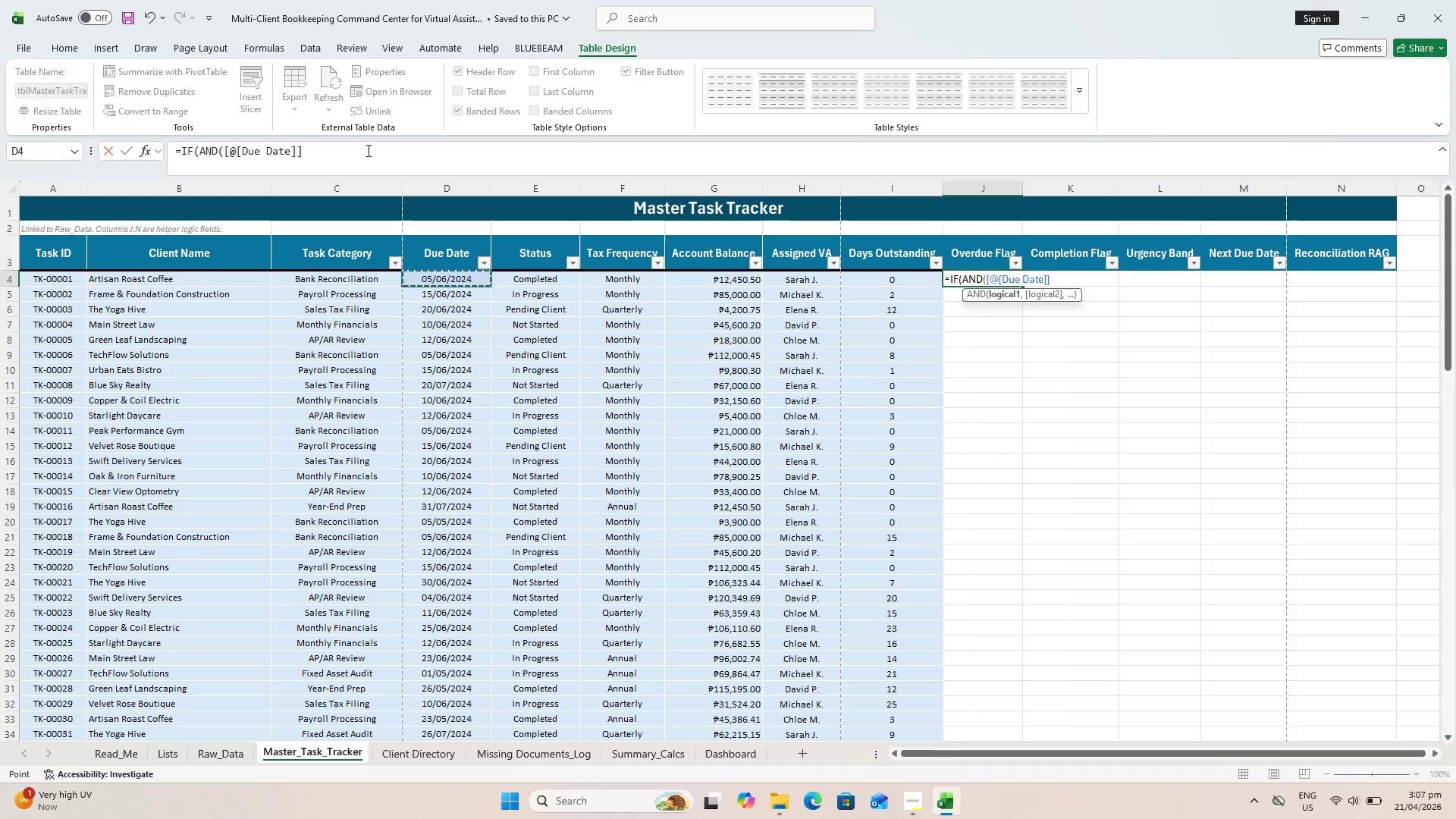 
wait(7.08)
 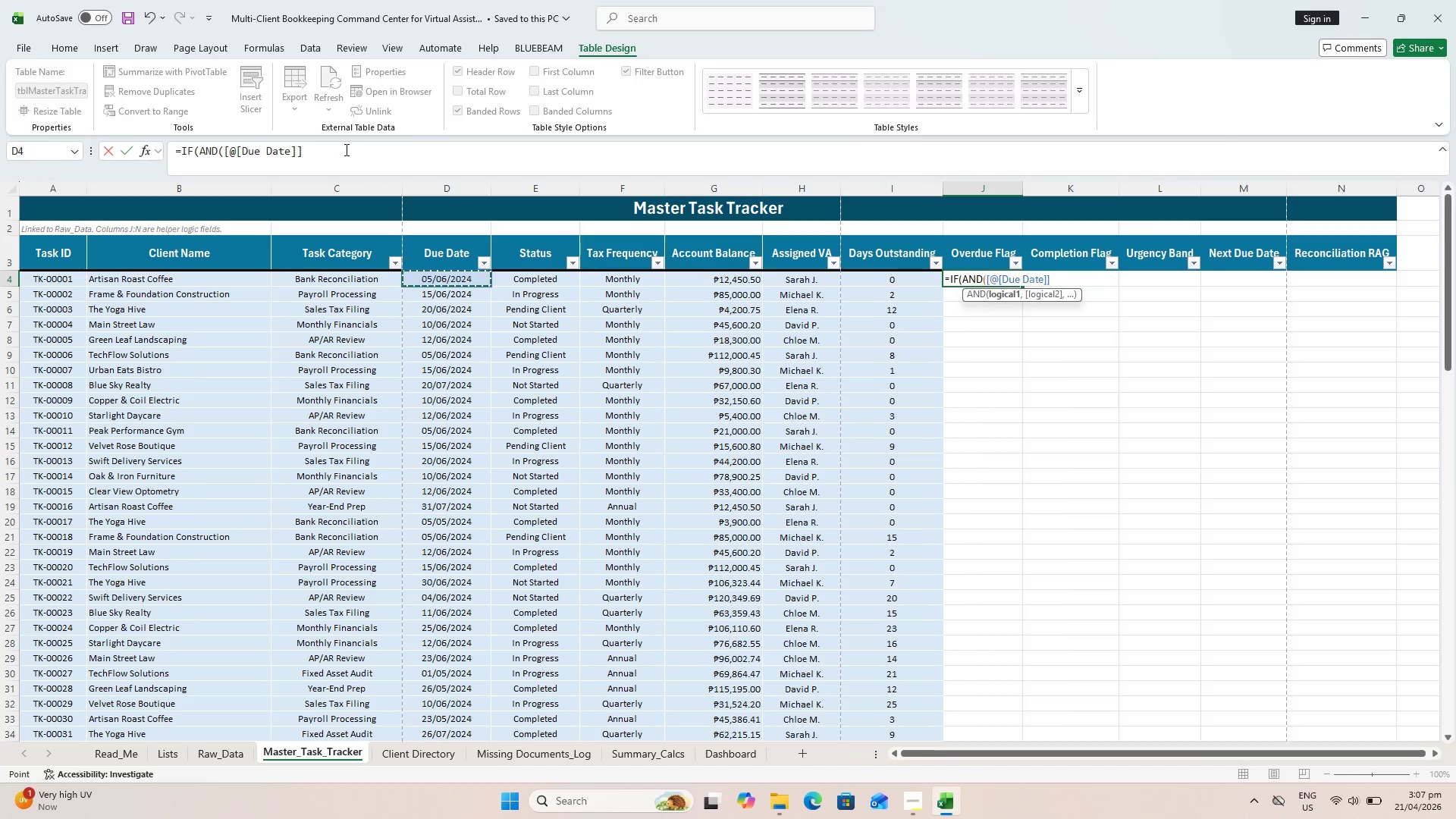 
type(<TODAY( ) , )
 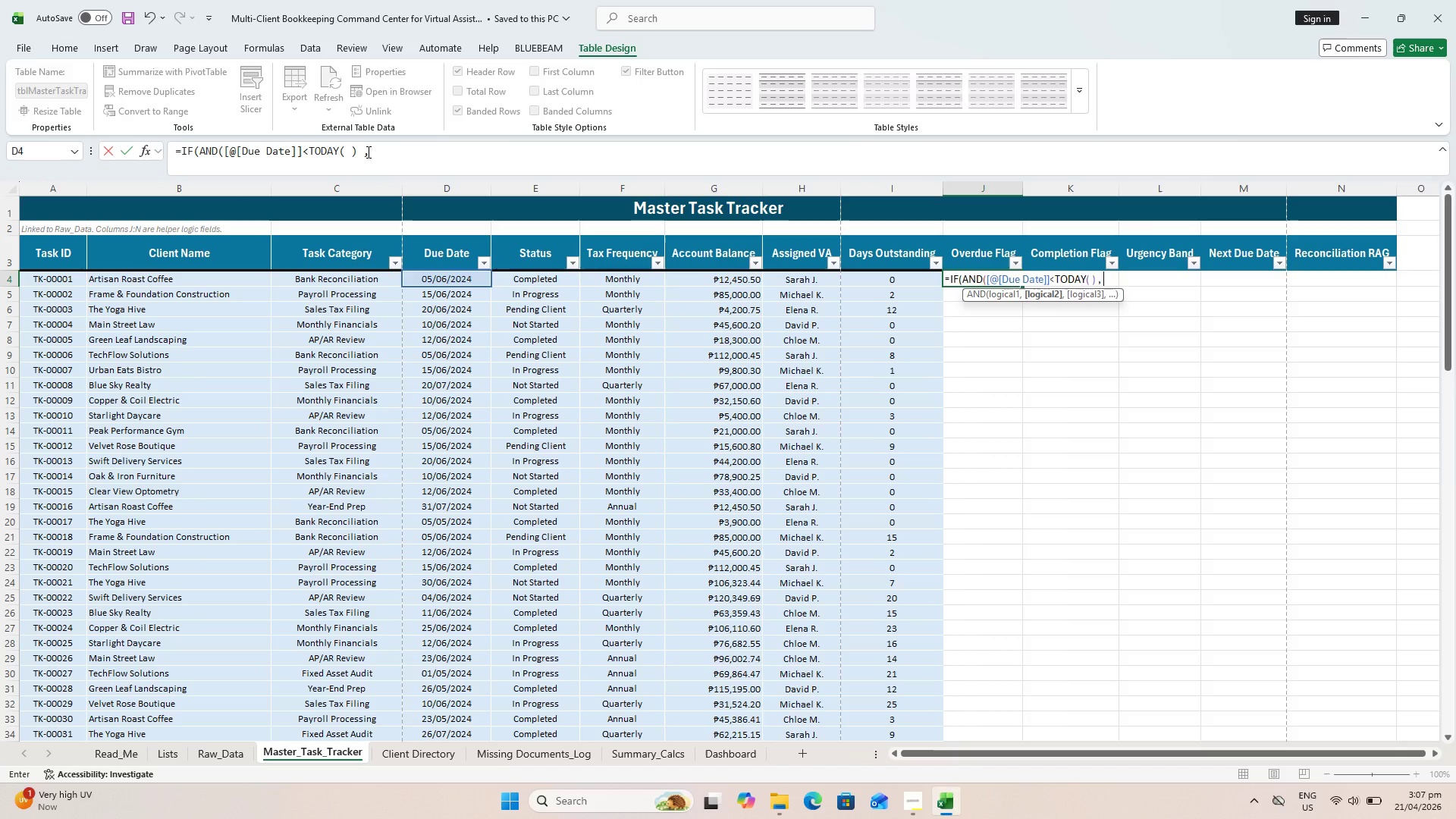 
wait(8.42)
 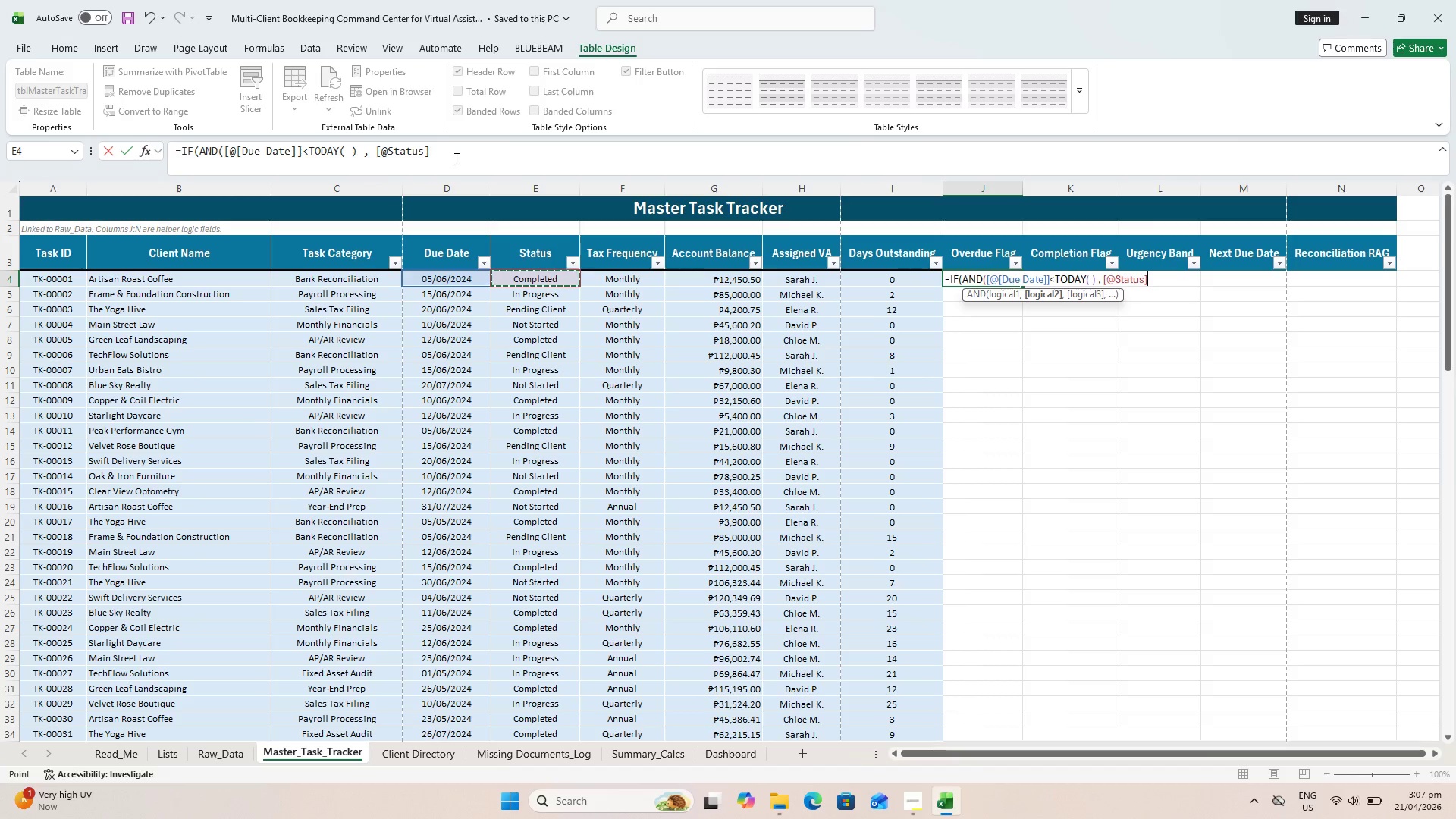 
scroll: coordinate [506, 607], scroll_direction: up, amount: 4.0
 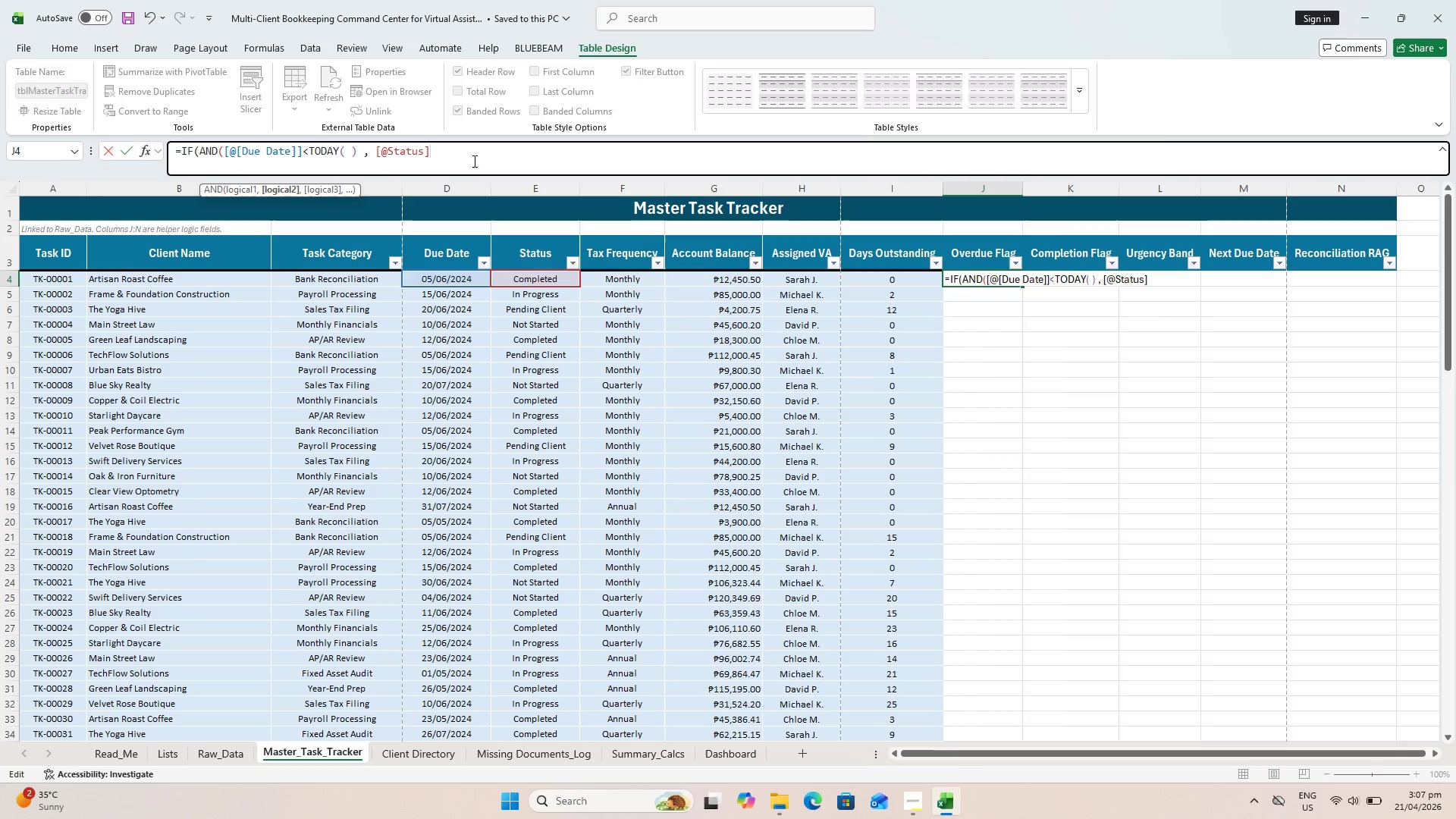 
wait(7.13)
 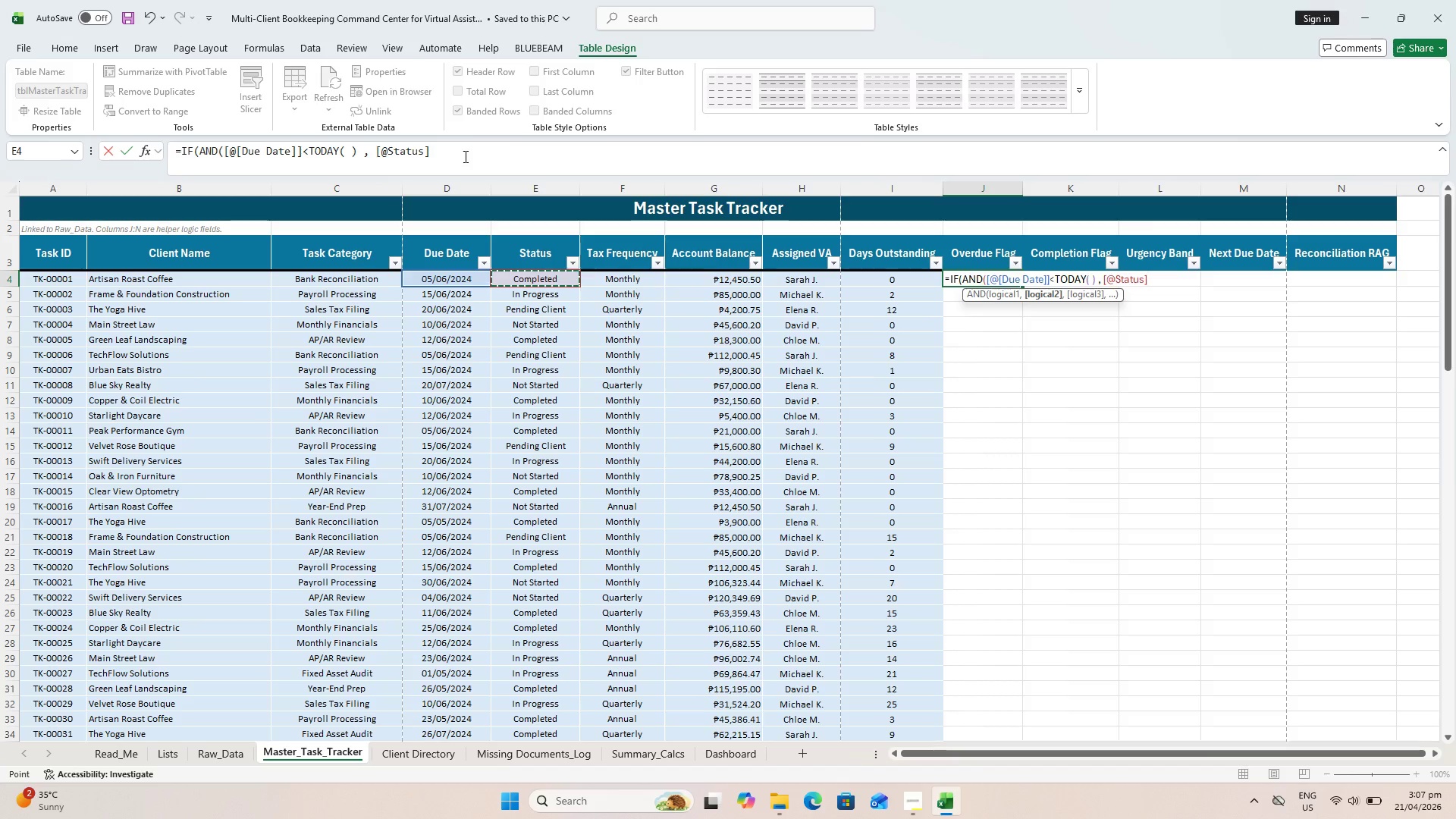 
type( < ><)
key(Backspace)
type("cOMP)
key(Backspace)
key(Backspace)
key(Backspace)
key(Backspace)
type(Completed"), "P)
key(Backspace)
type(Overdue)
 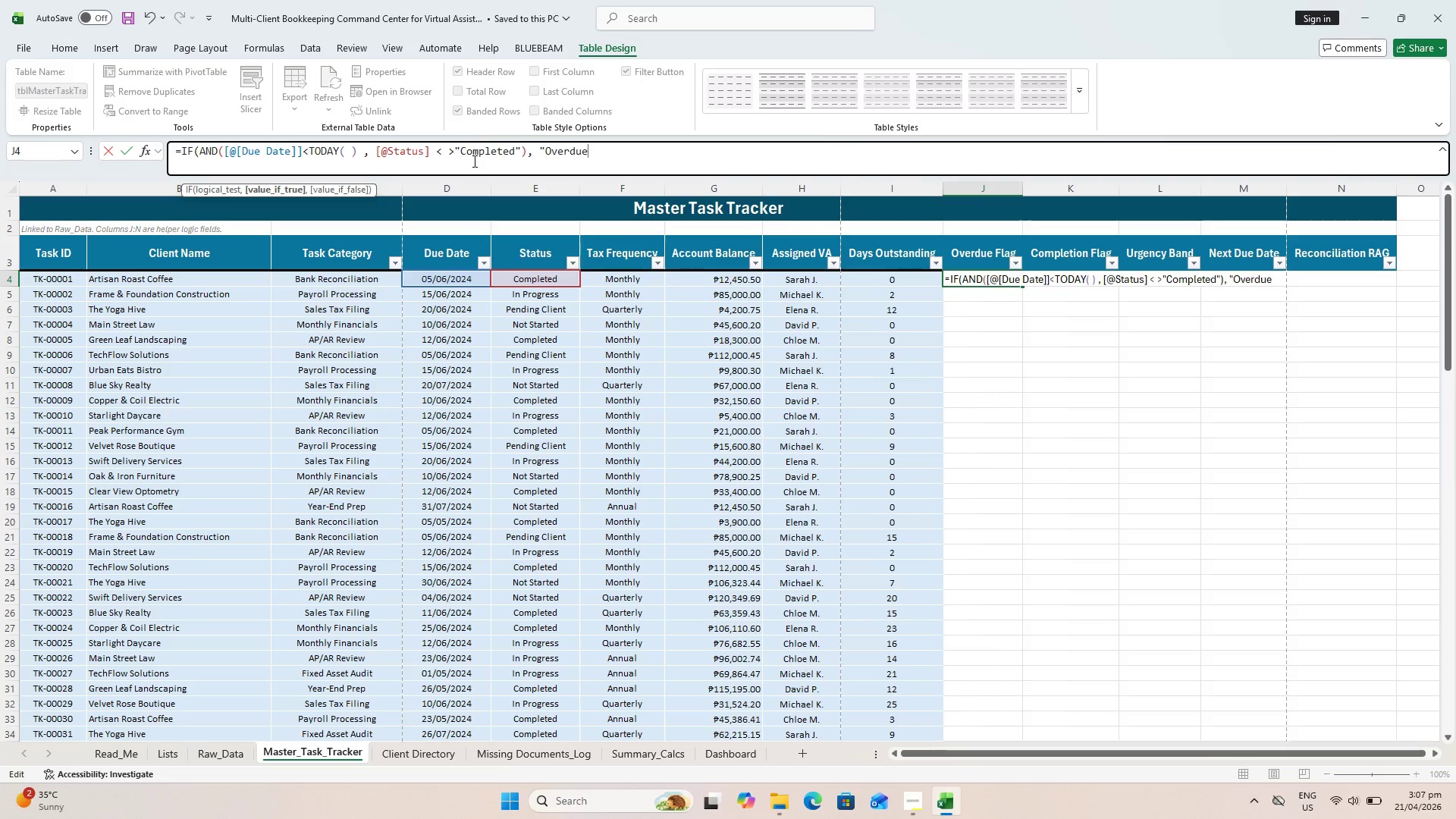 
type(" , "On Track"))
 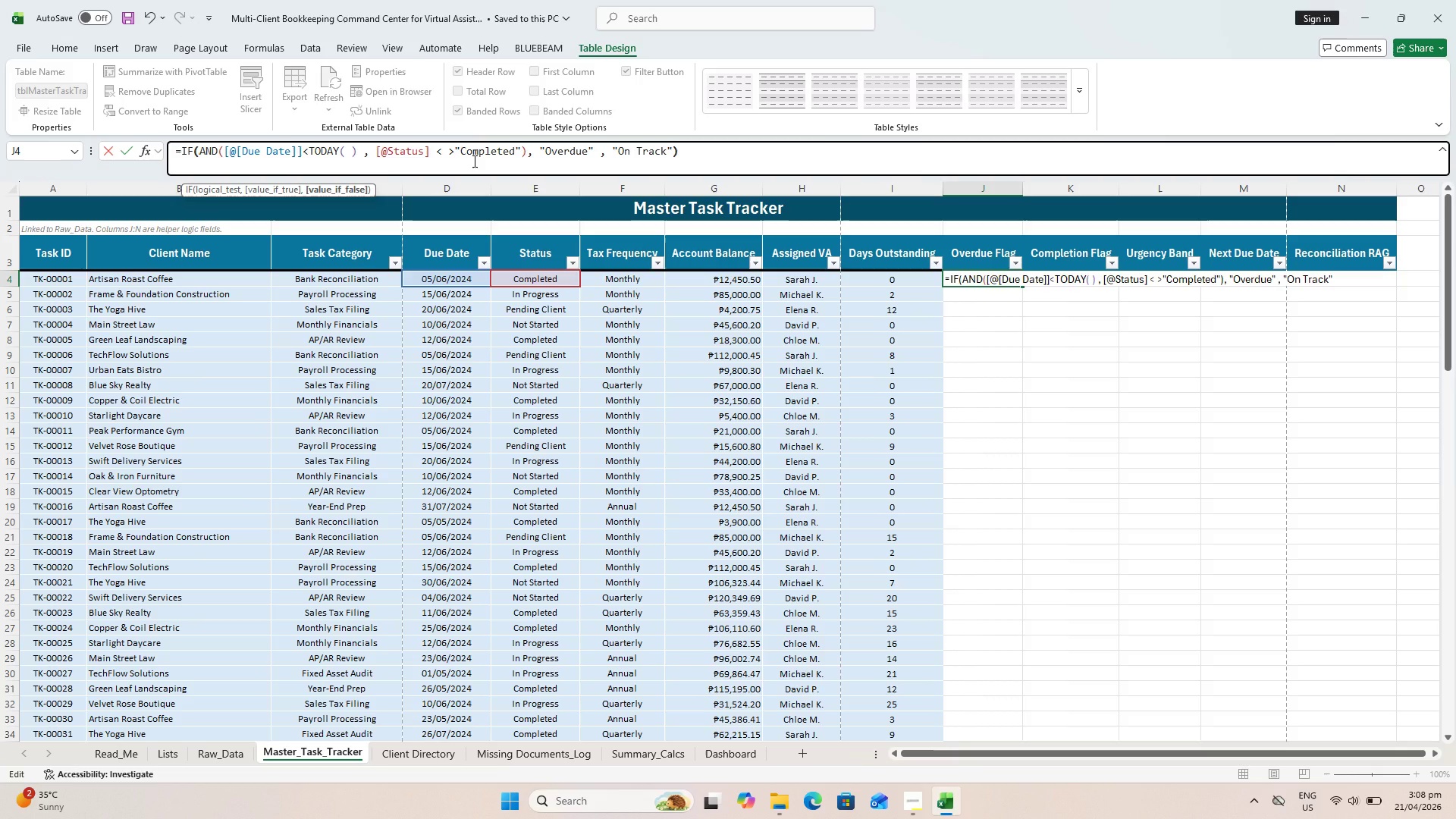 
key(Enter)
 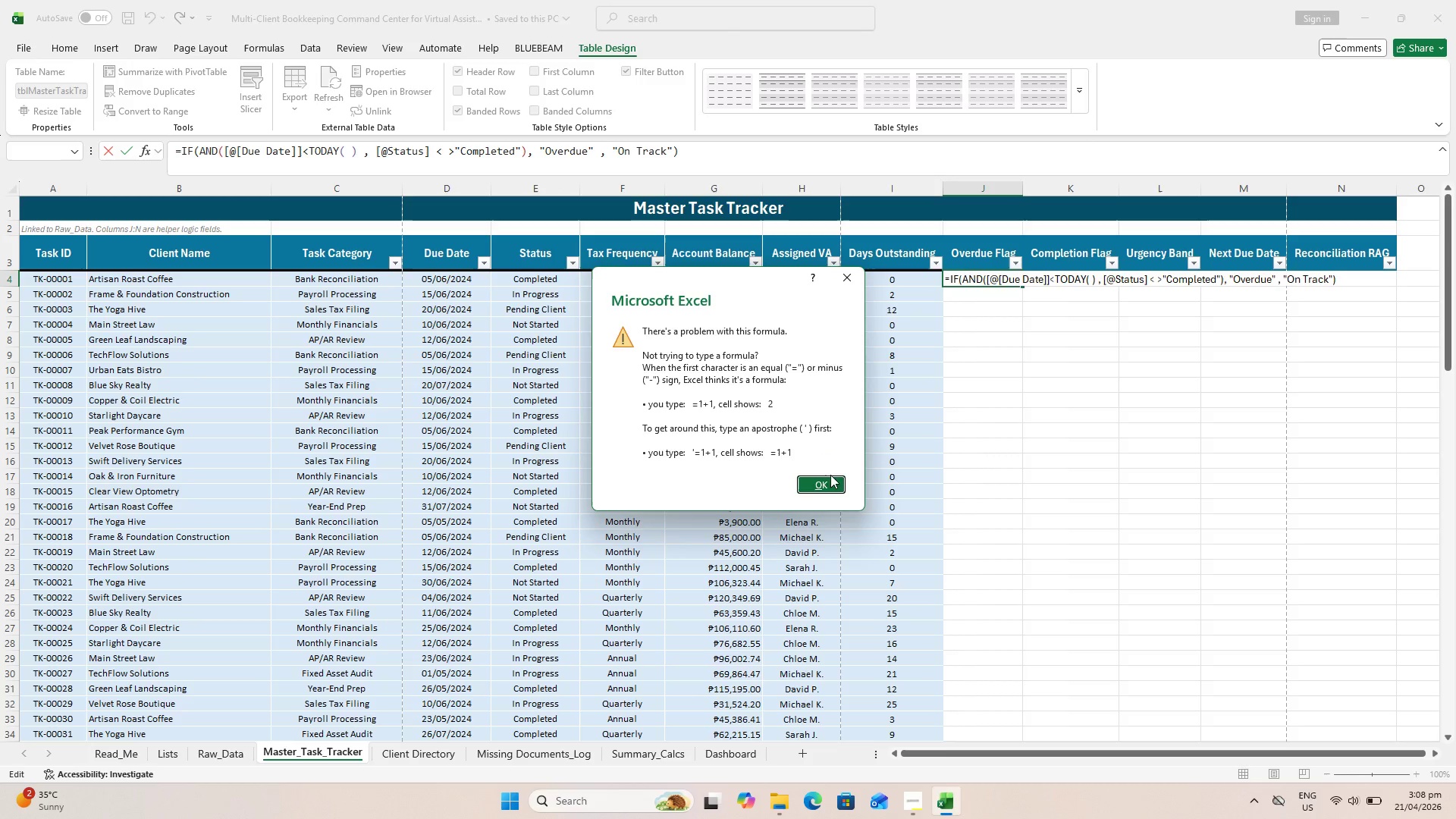 
left_click([830, 481])
 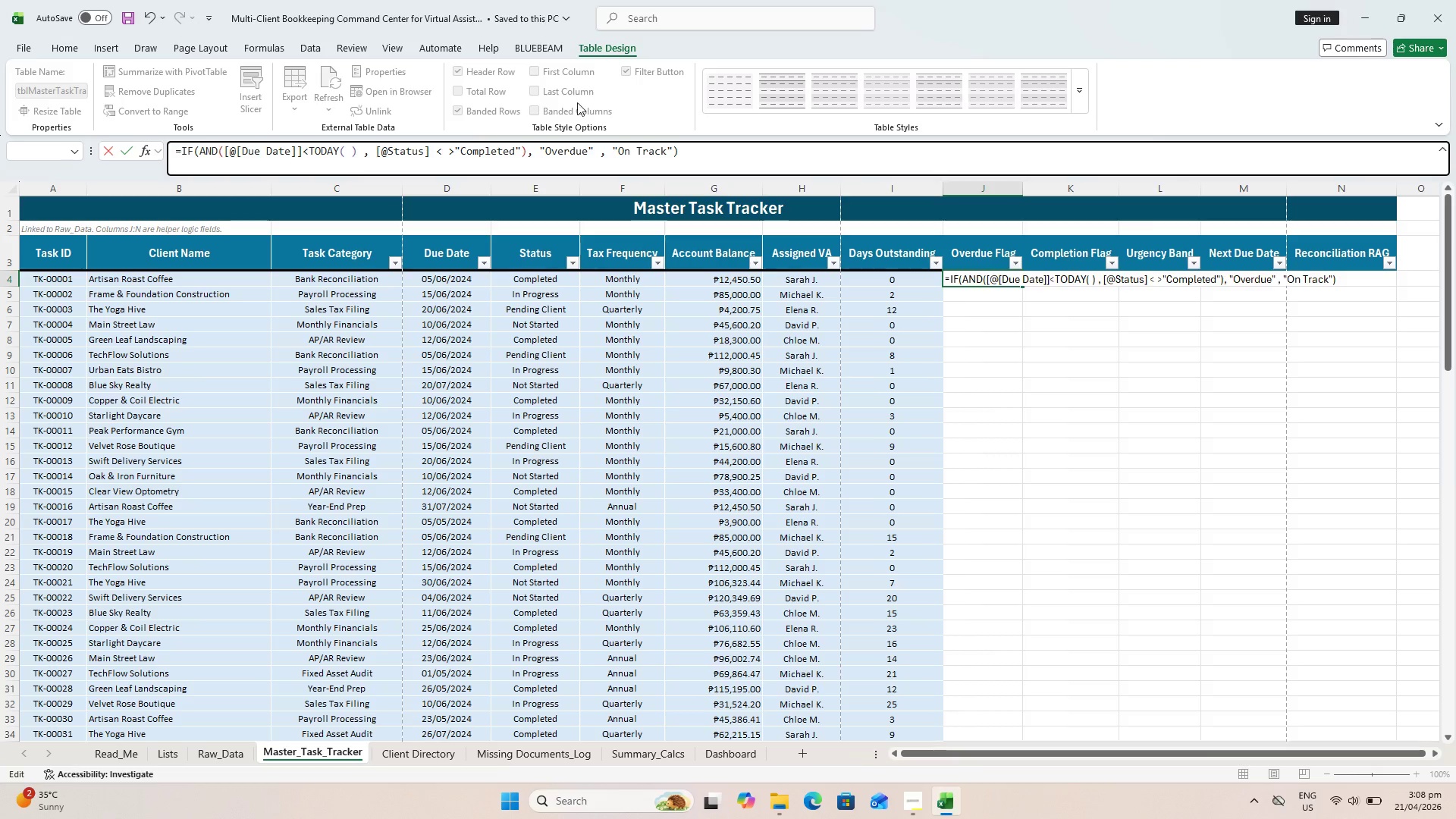 
wait(25.72)
 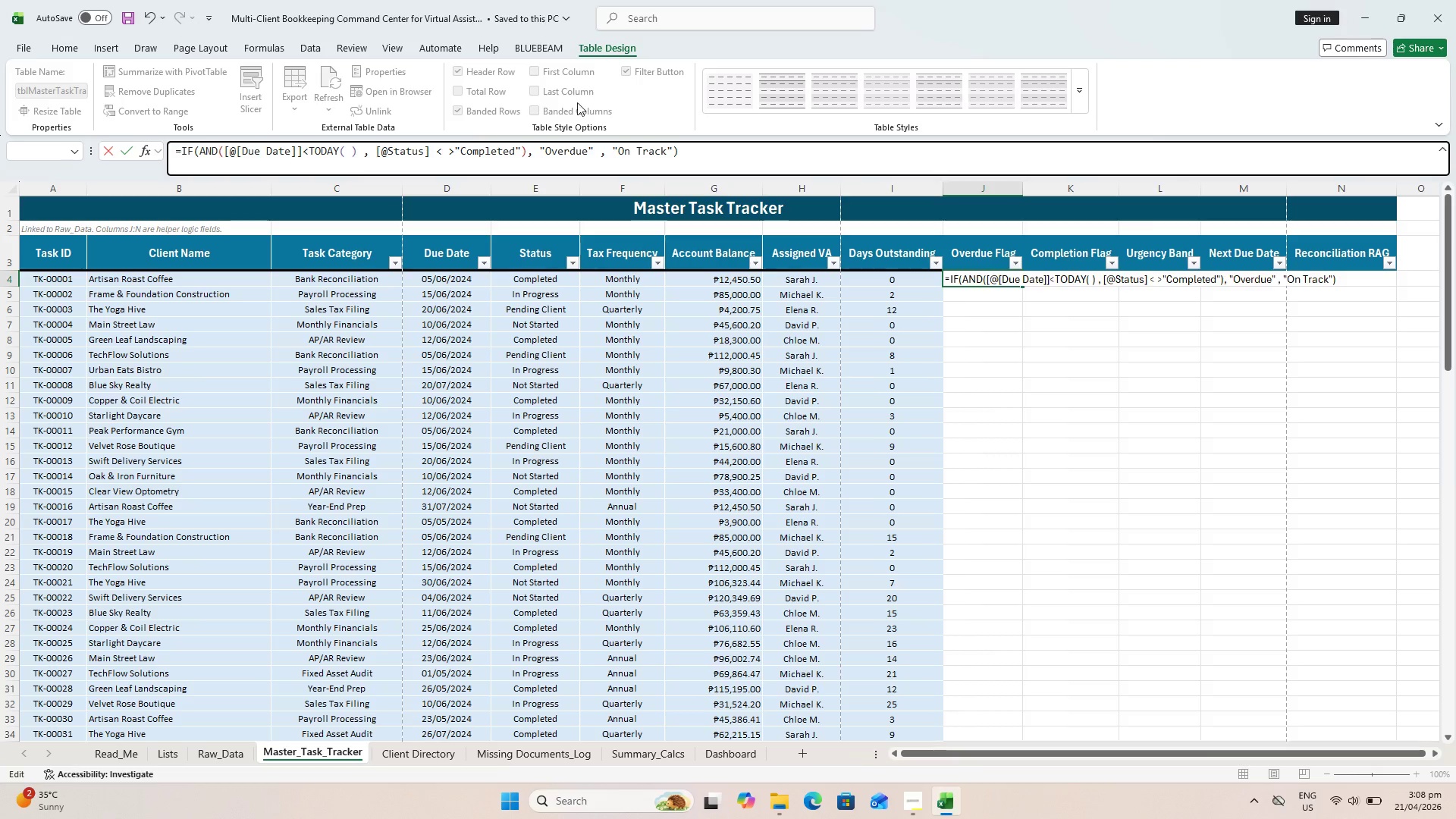 
key(Enter)
 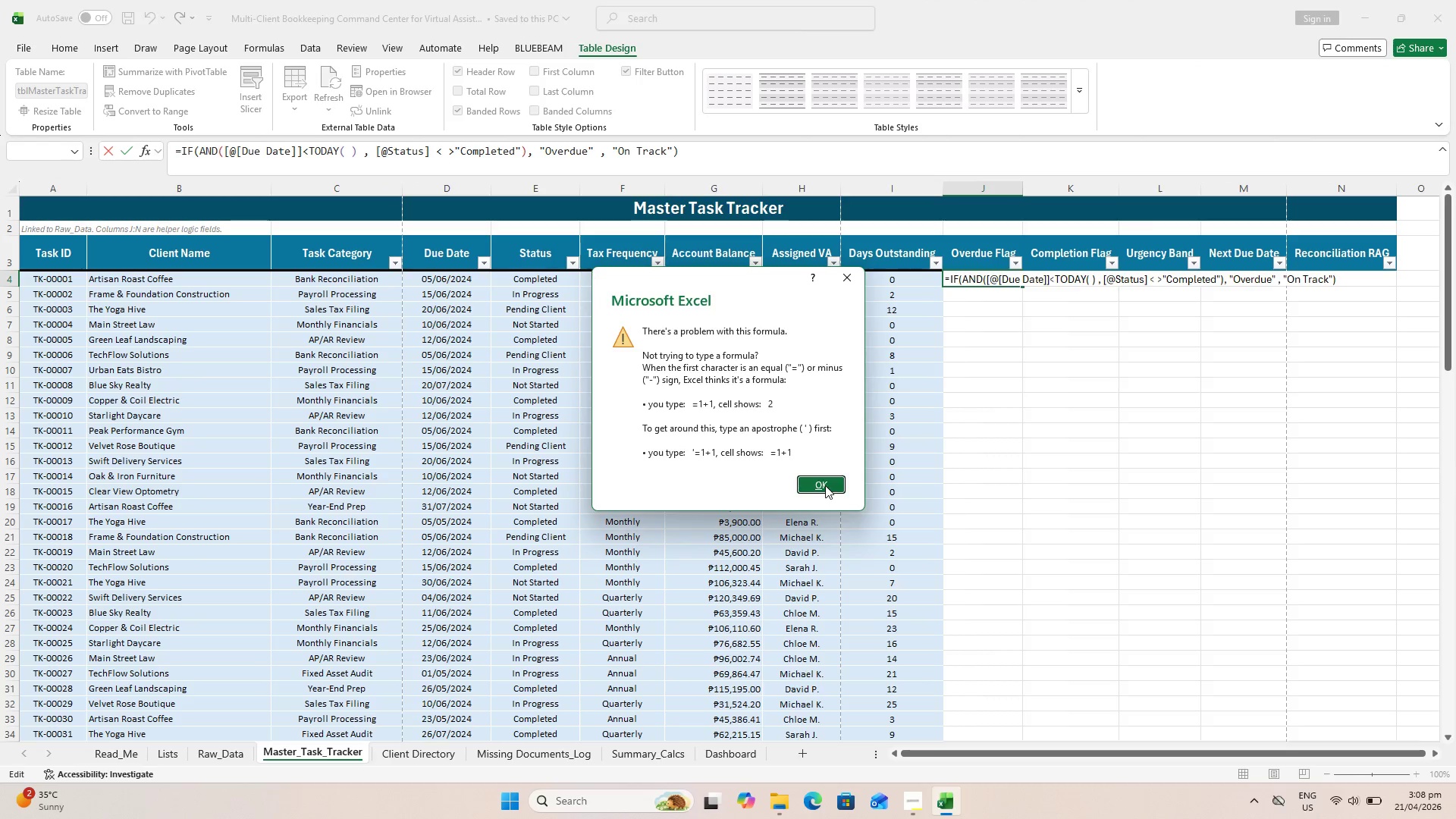 
wait(5.81)
 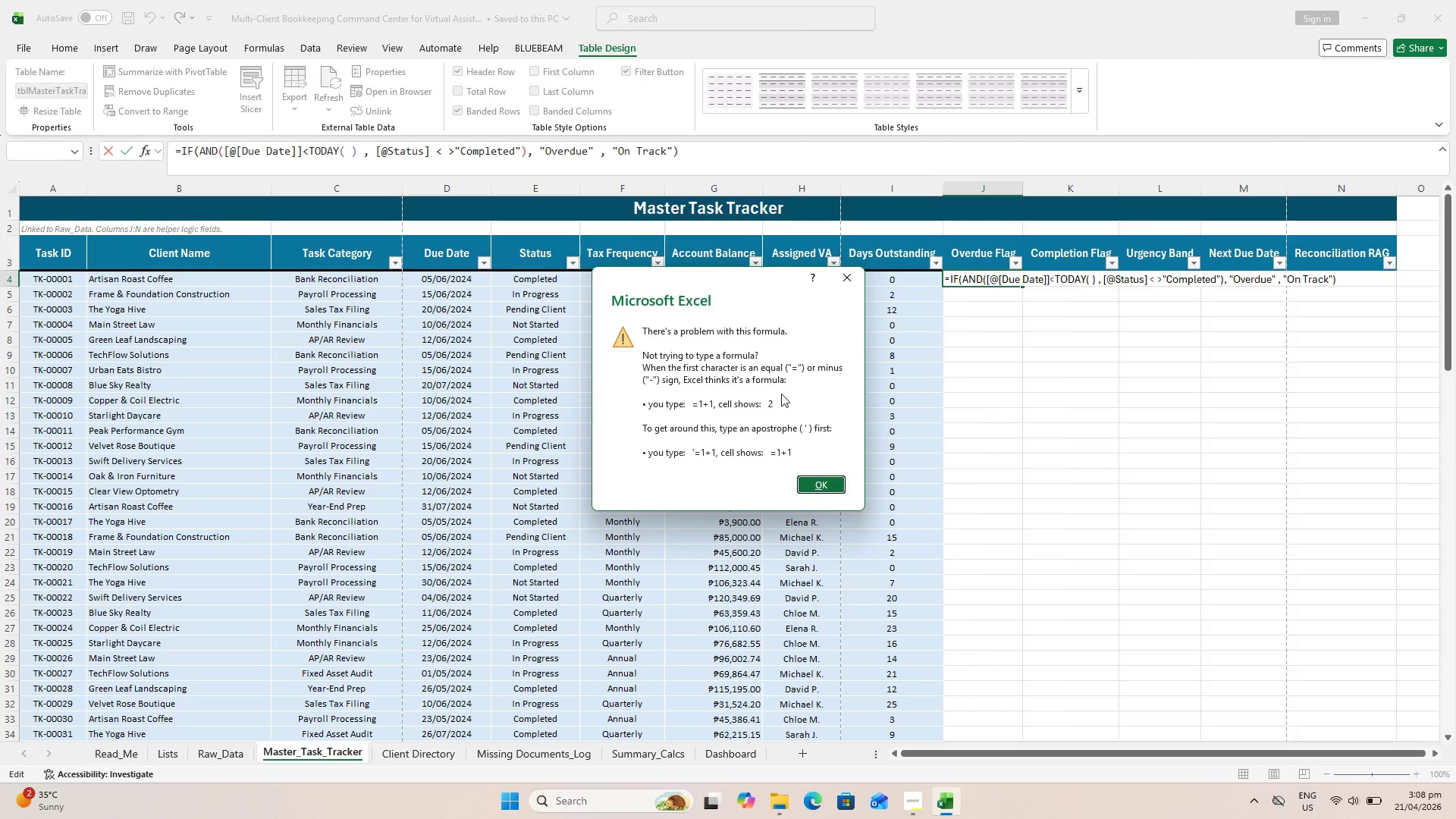 
left_click([831, 480])
 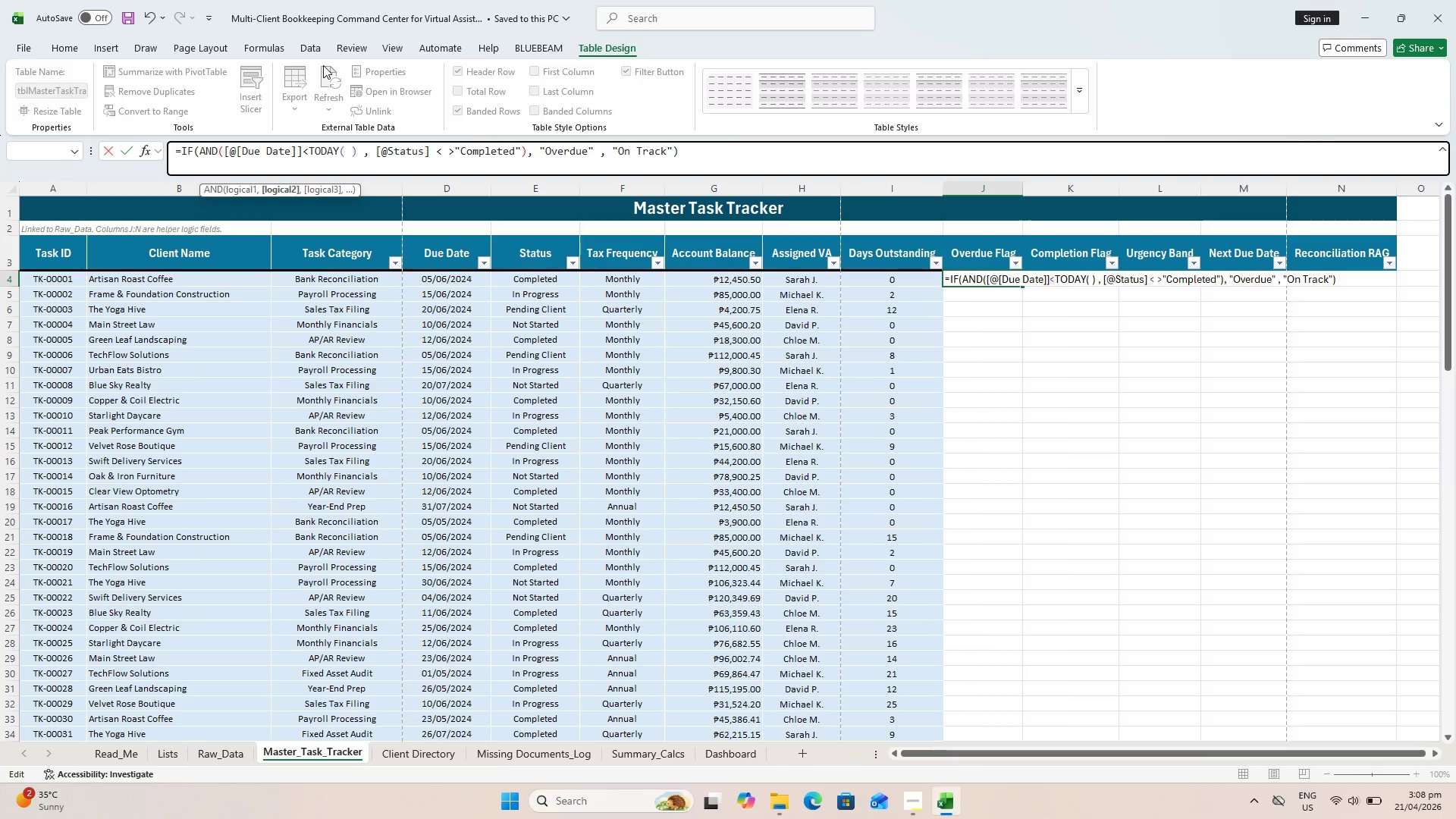 
wait(18.41)
 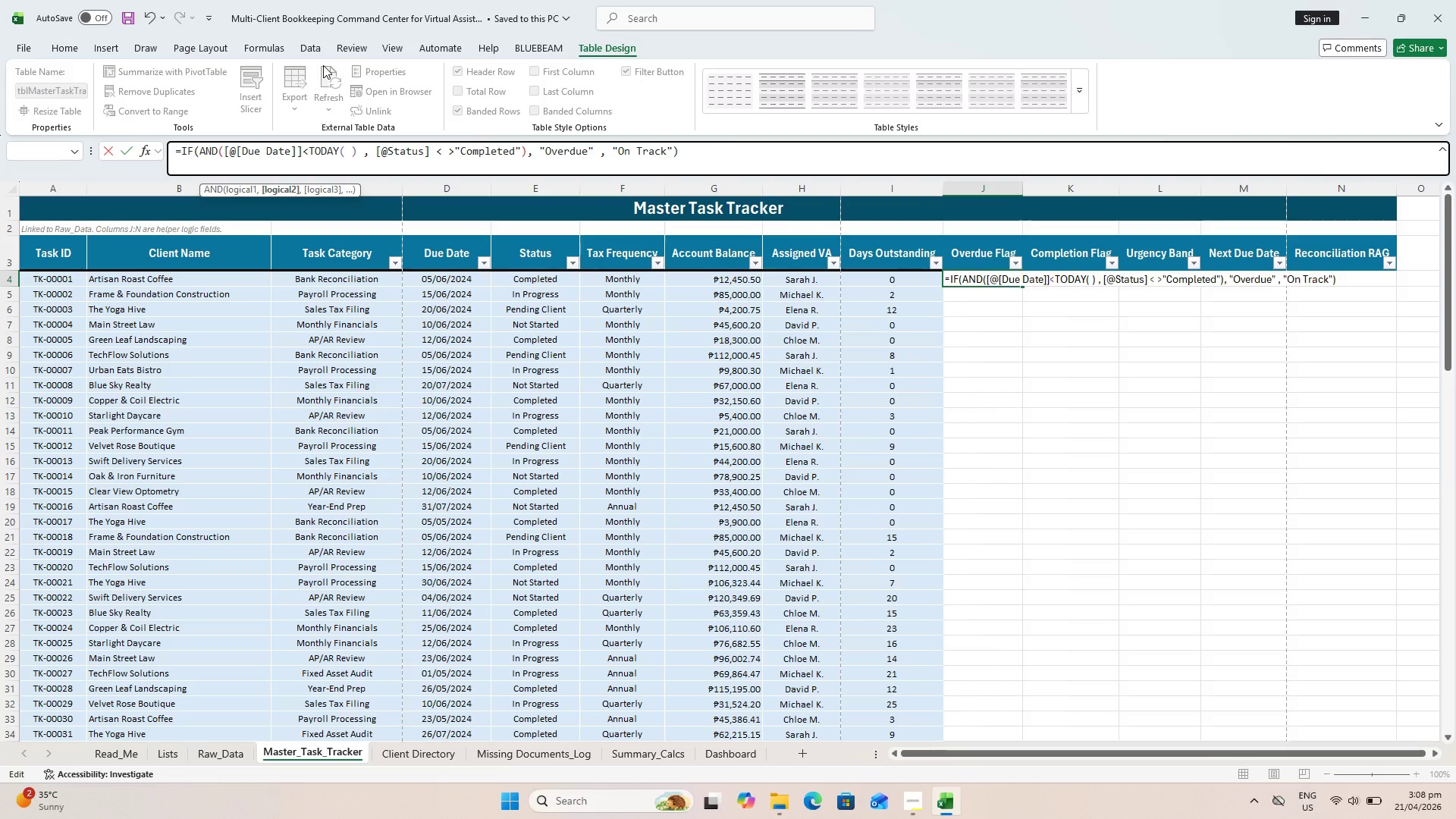 
left_click([303, 152])
 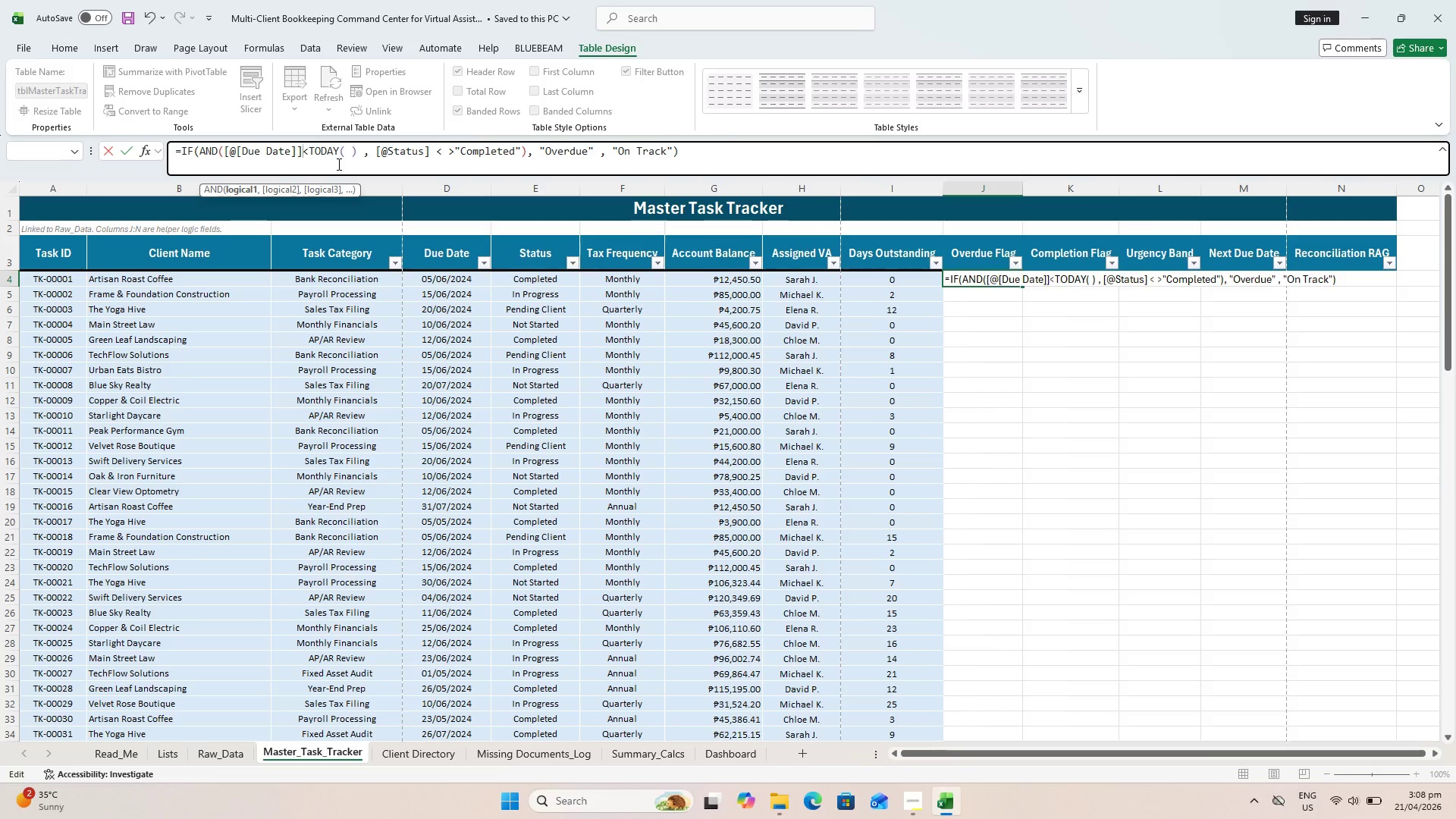 
key(Backspace)
key(Backspace)
key(Backspace)
key(Backspace)
key(Backspace)
key(Backspace)
key(Backspace)
key(Backspace)
key(Backspace)
key(Backspace)
key(Backspace)
key(Backspace)
key(Backspace)
type(D4)
 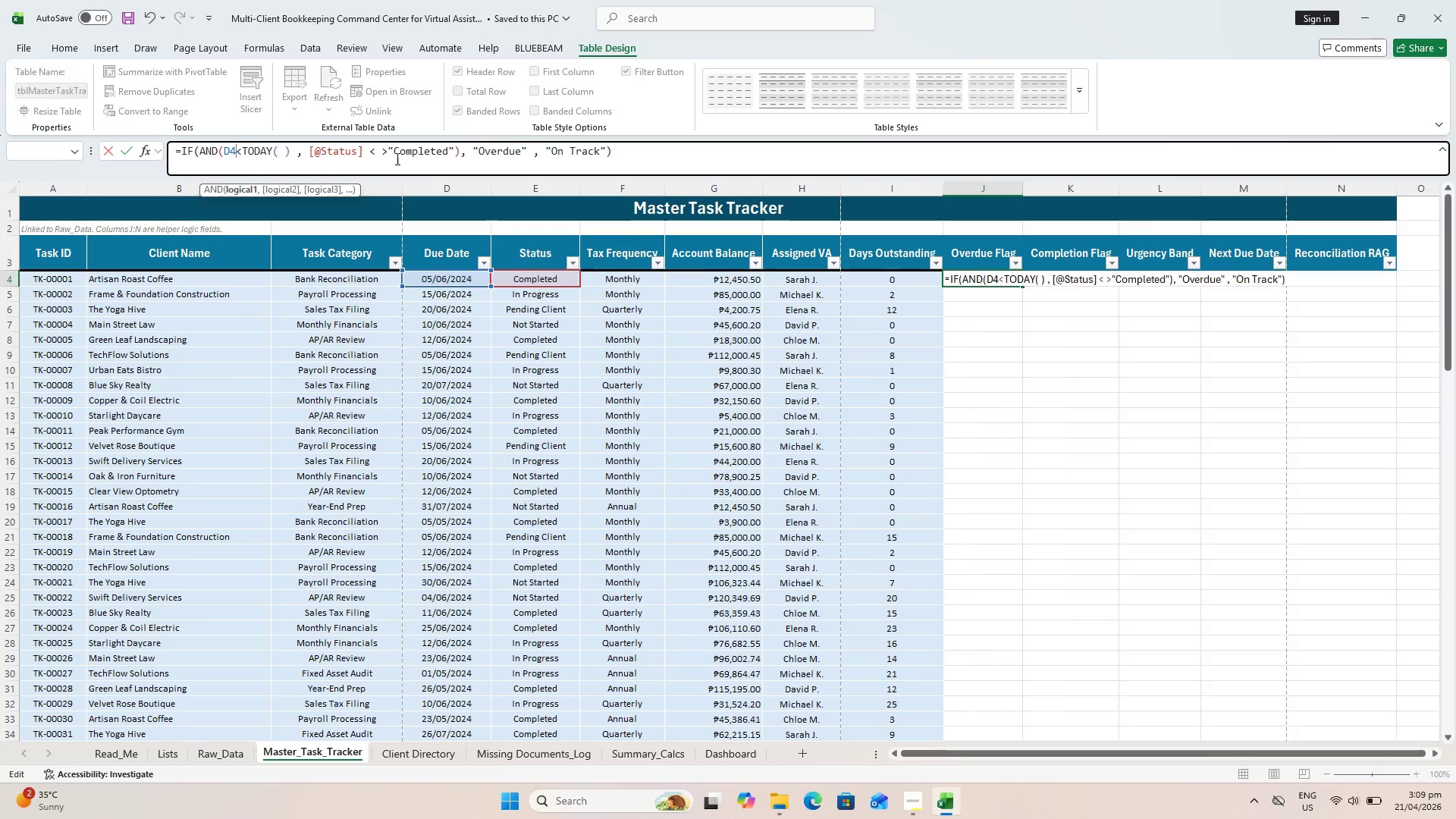 
left_click([369, 149])
 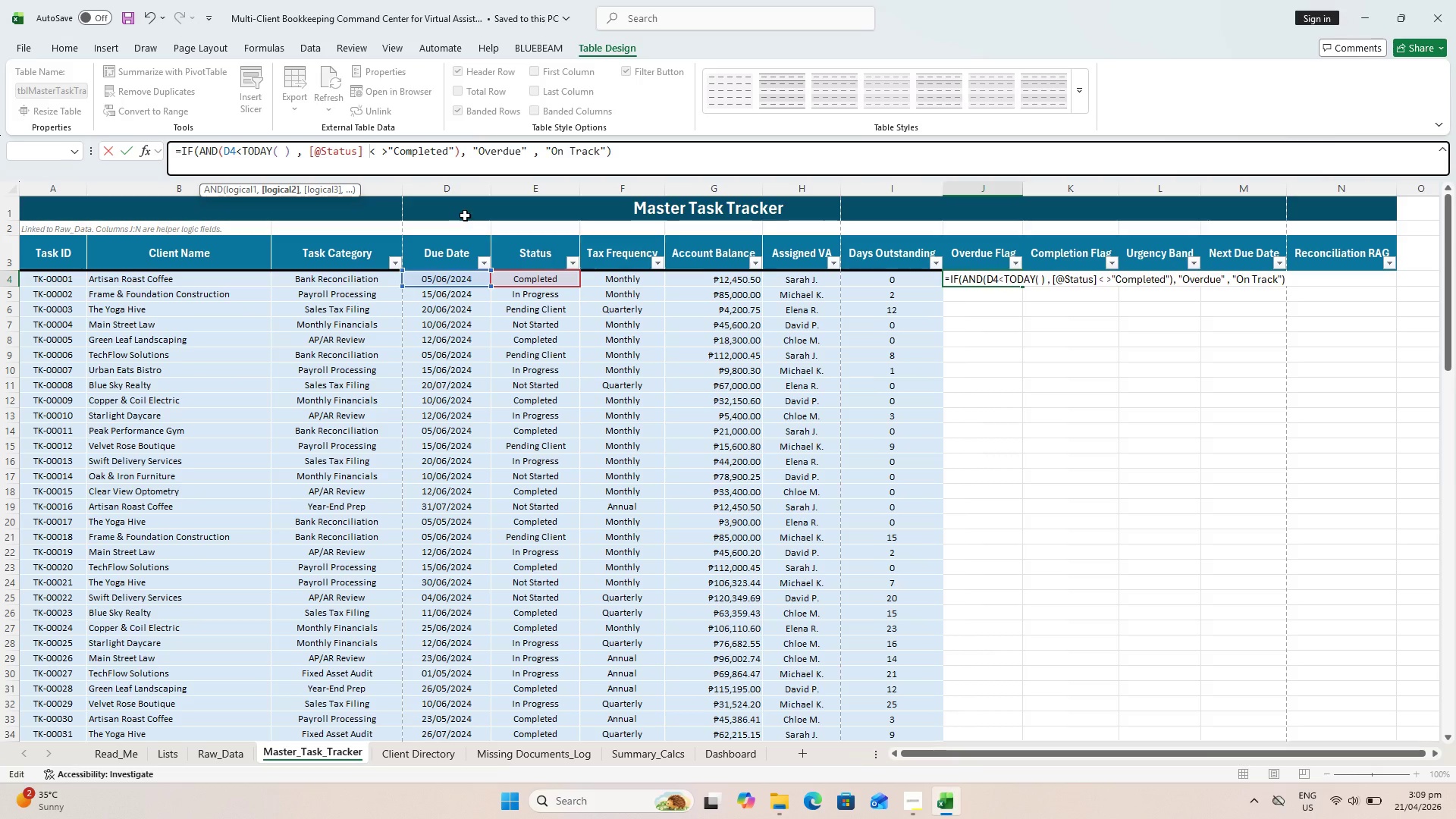 
key(Backspace)
key(Backspace)
key(Backspace)
key(Backspace)
key(Backspace)
key(Backspace)
key(Backspace)
key(Backspace)
key(Backspace)
key(Backspace)
type(E4)
 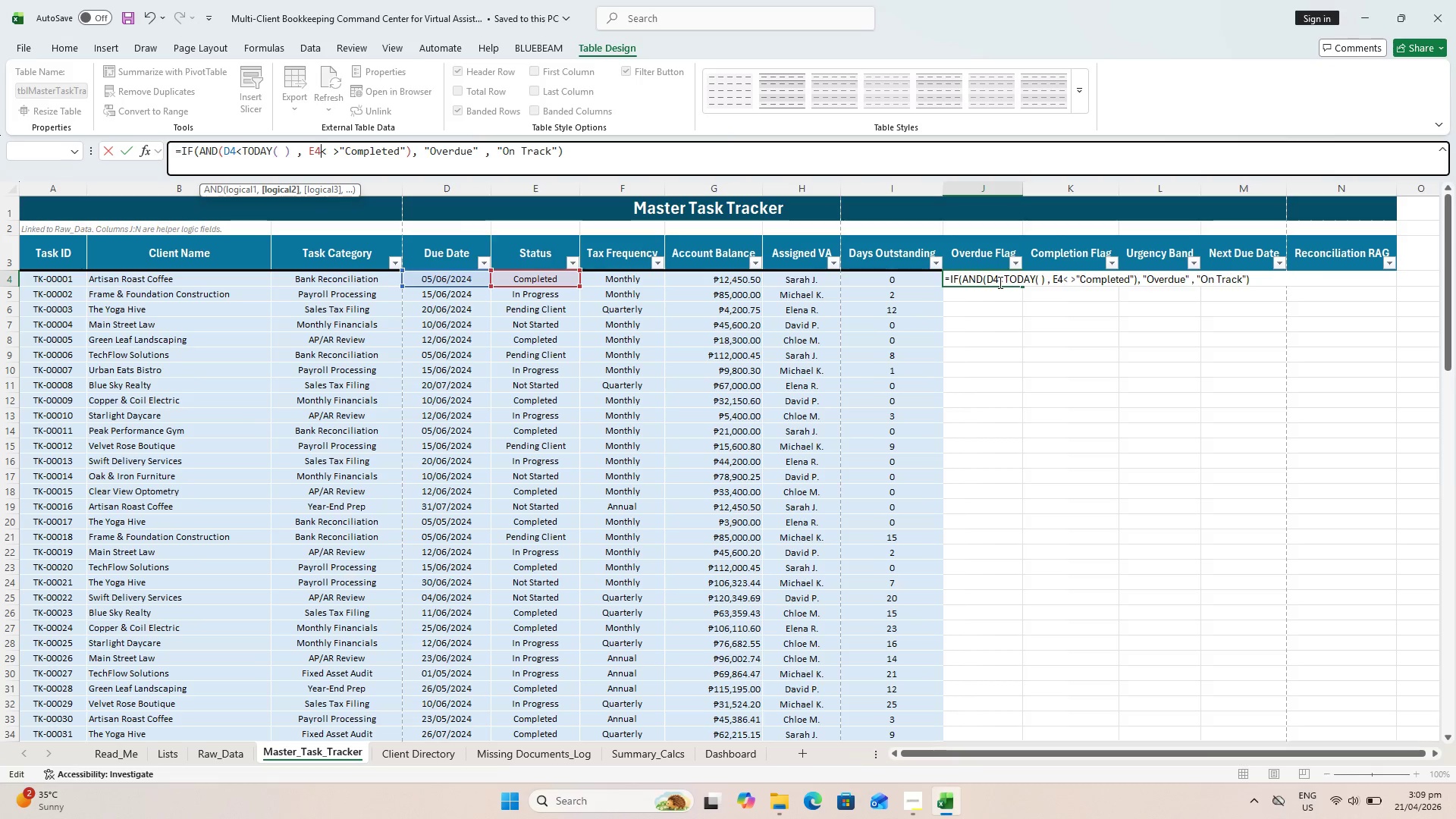 
key(Enter)
 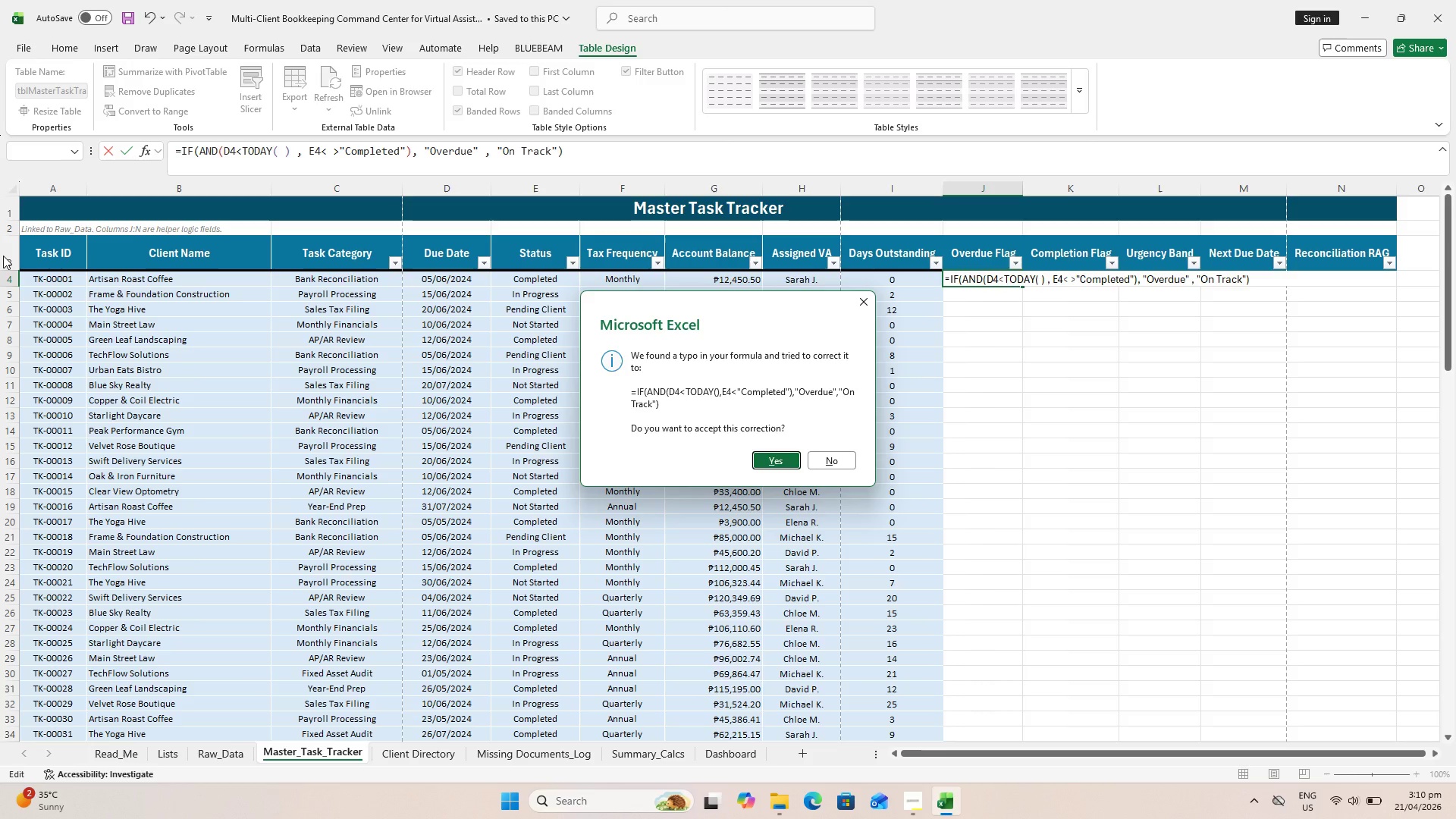 
wait(64.94)
 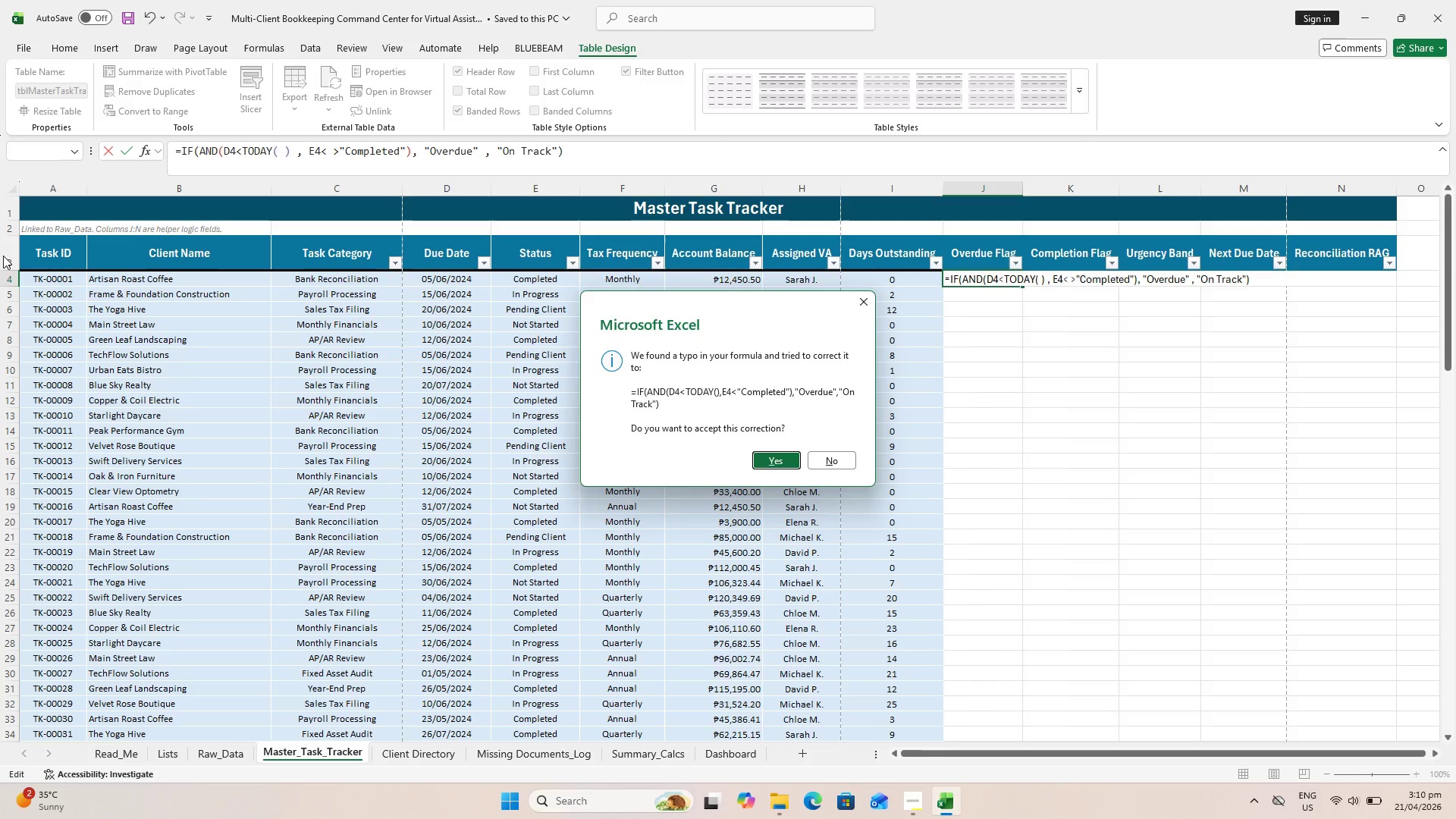 
double_click([340, 149])
 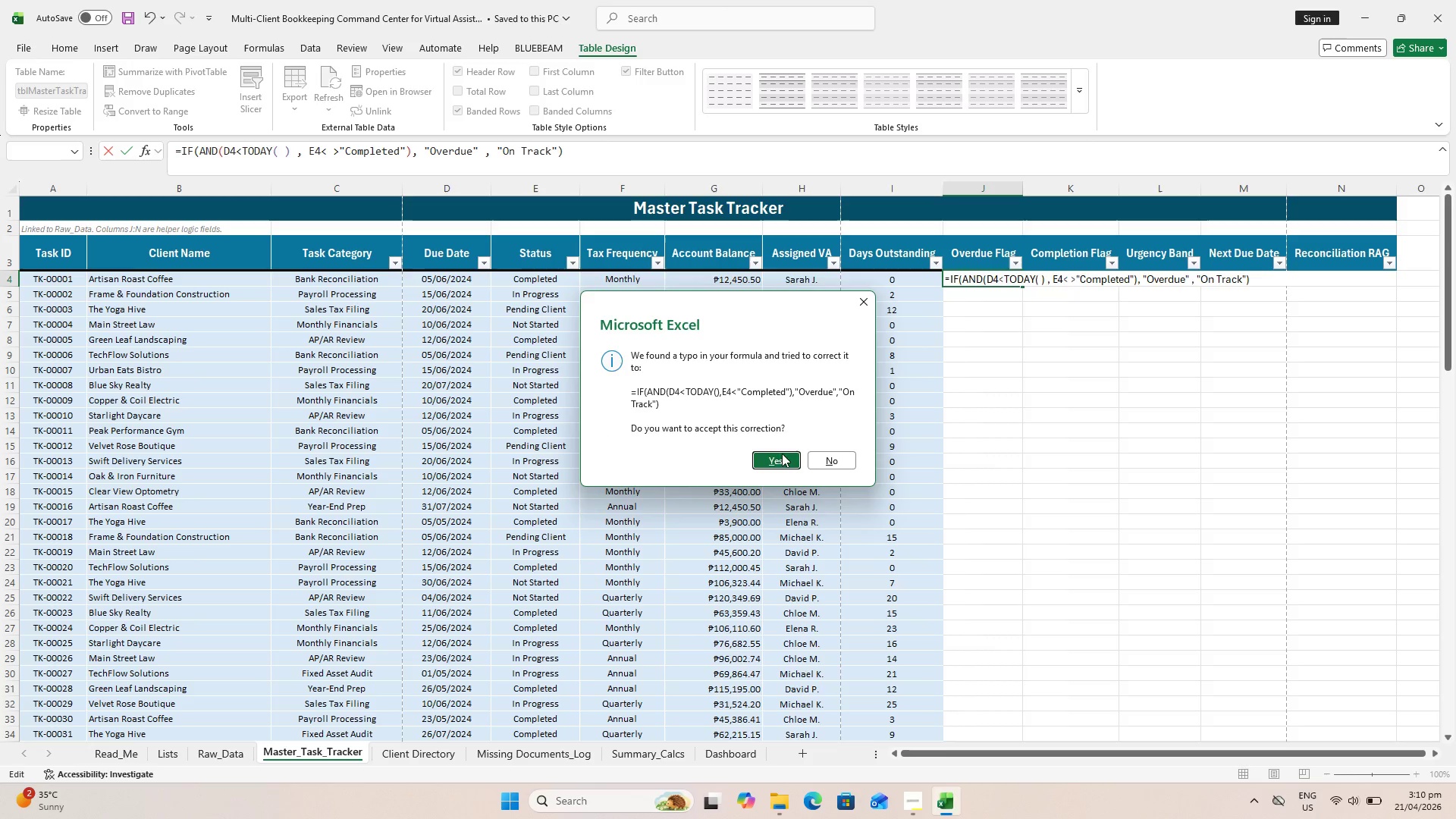 
left_click([782, 457])
 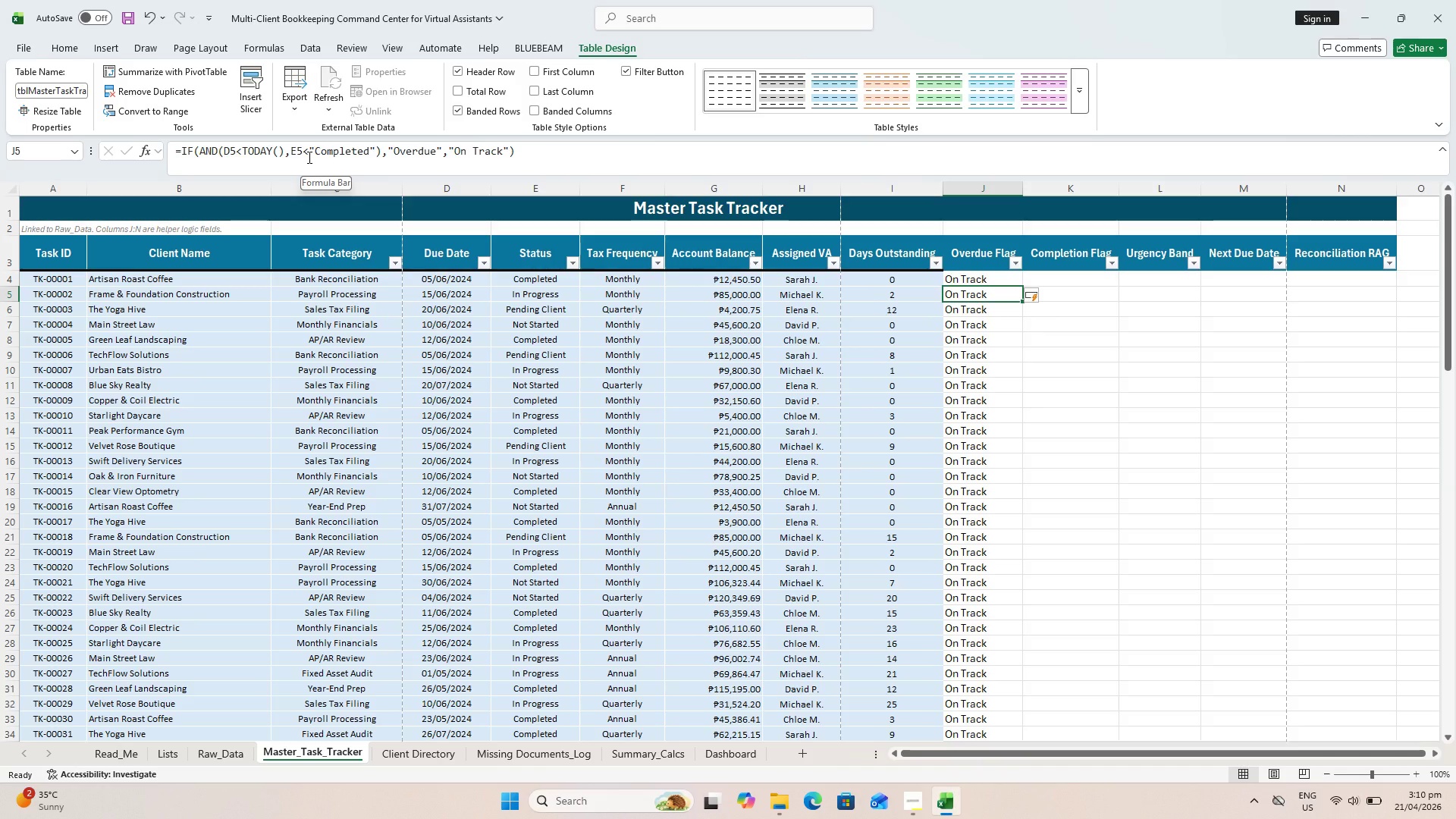 
wait(6.2)
 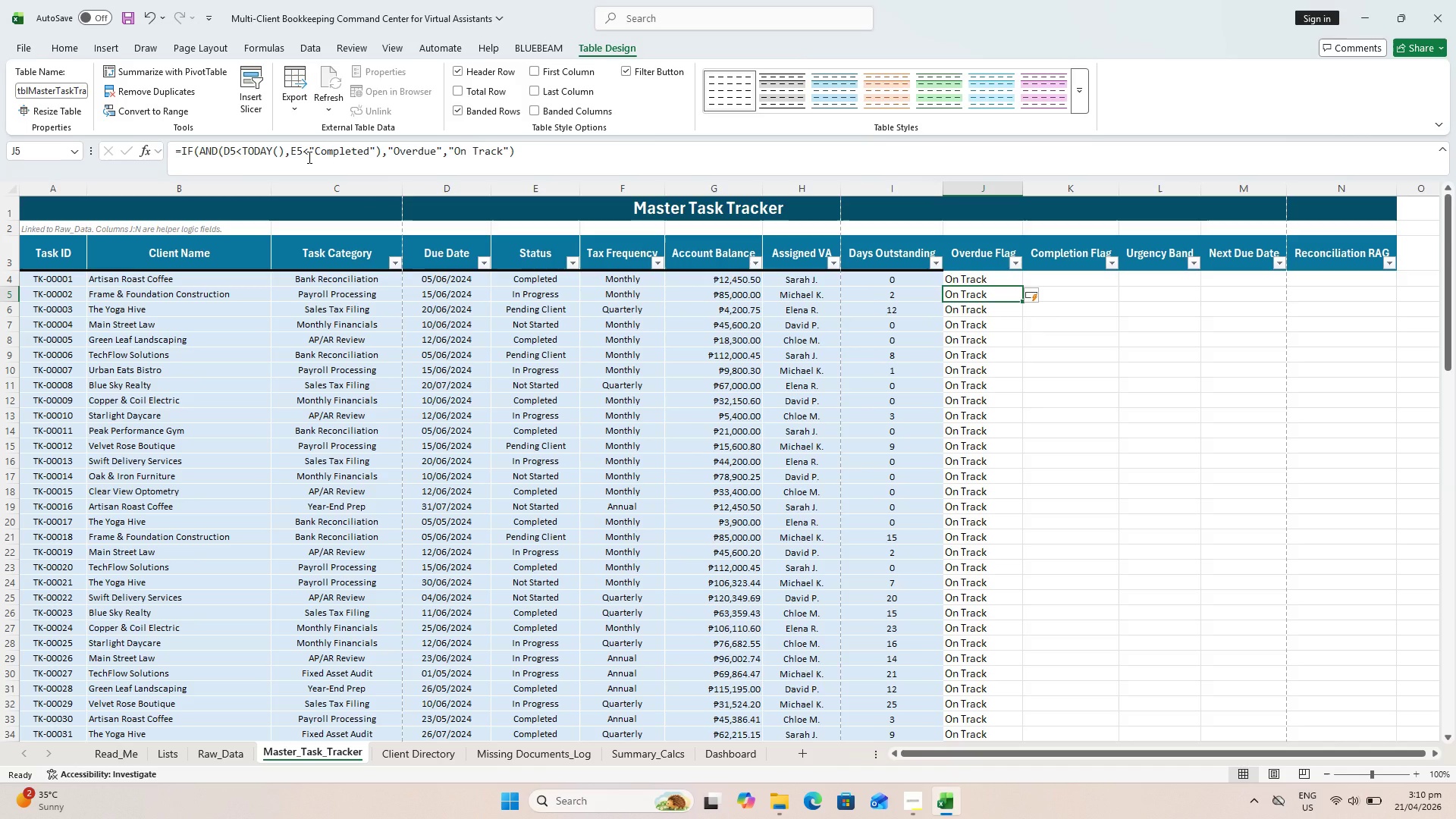 
mouse_move([318, 96])
 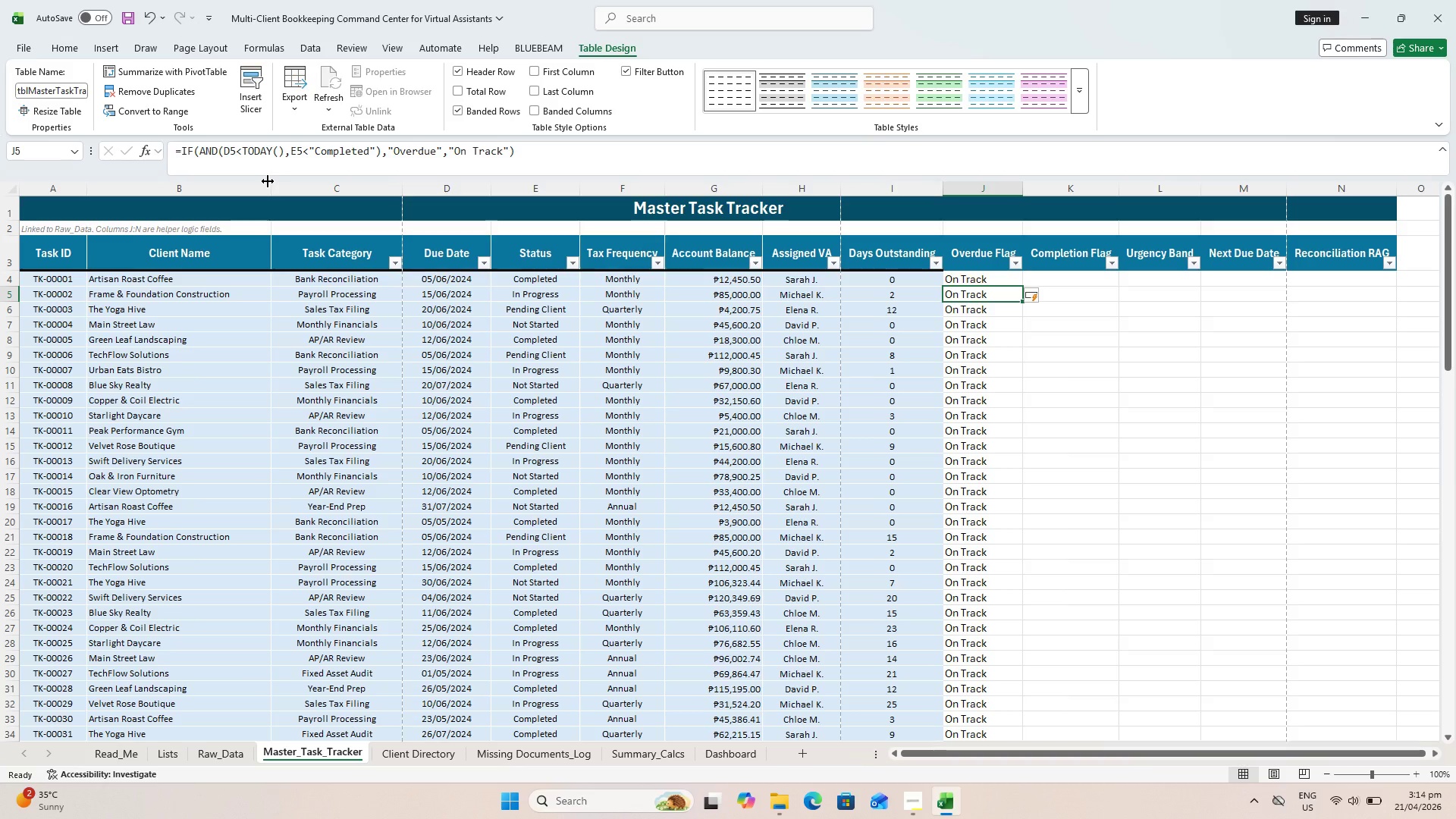 
wait(227.55)
 